 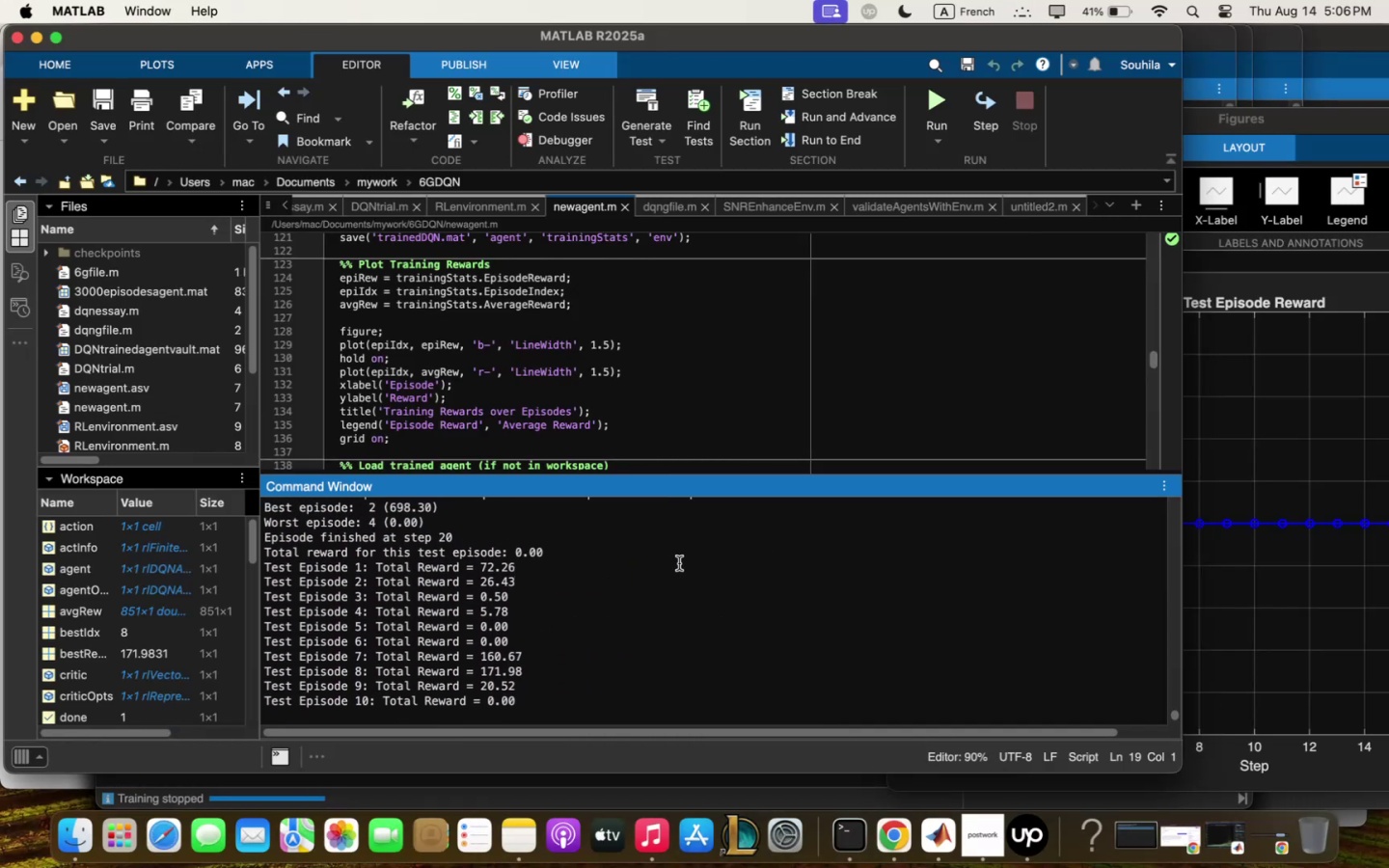 
scroll: coordinate [680, 562], scroll_direction: down, amount: 2.0
 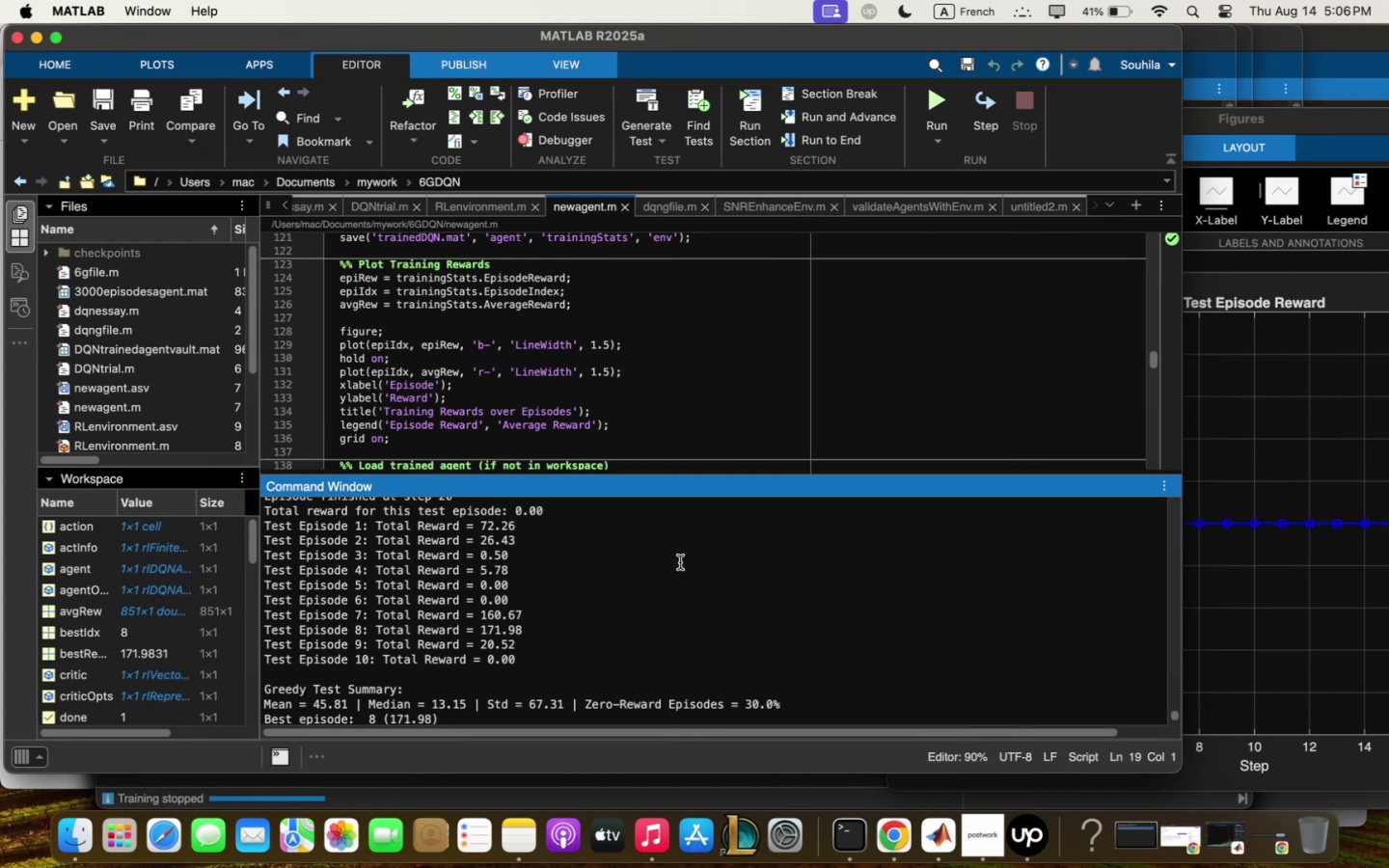 
scroll: coordinate [681, 562], scroll_direction: up, amount: 7.0
 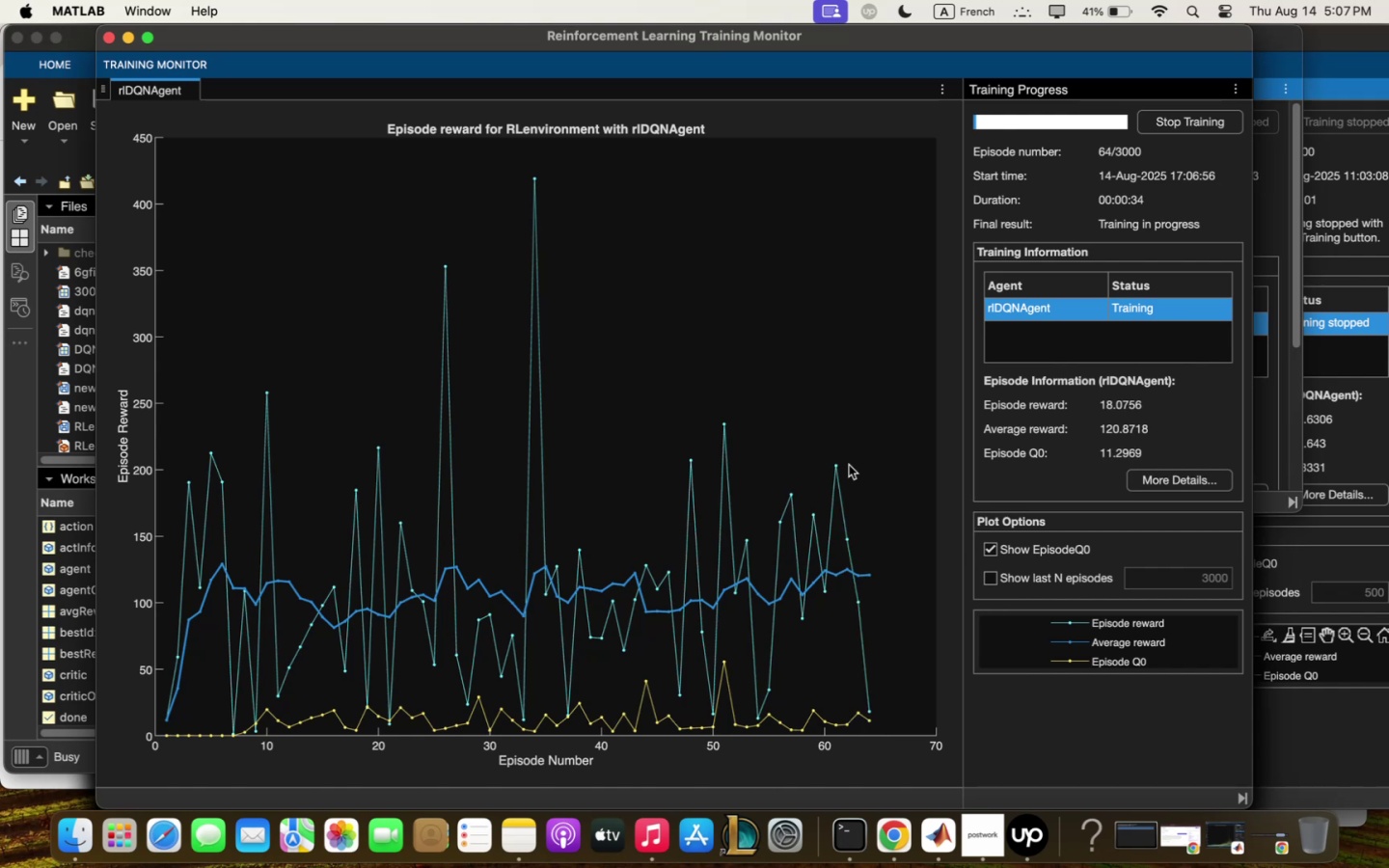 
wait(51.17)
 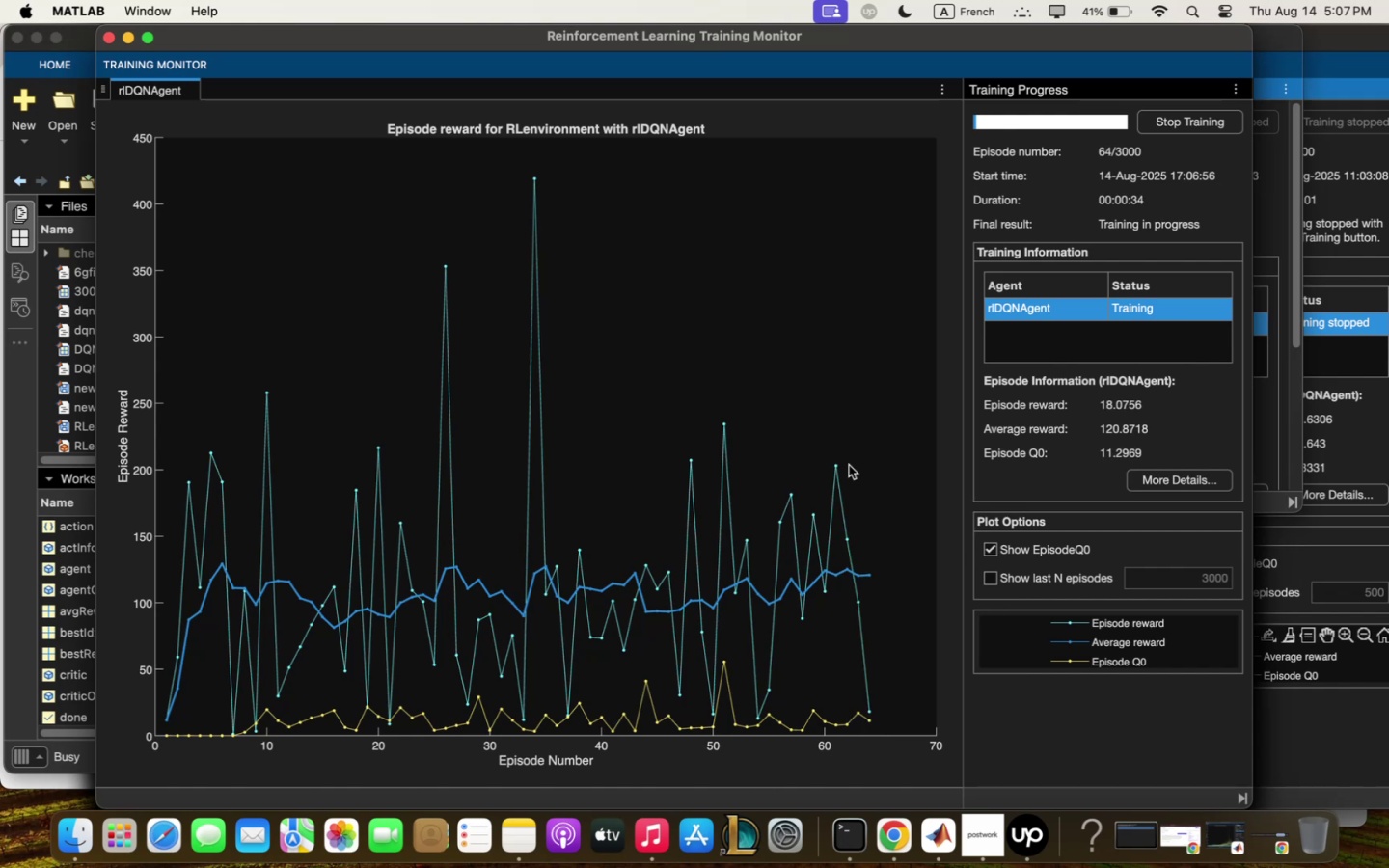 
left_click([22, 655])
 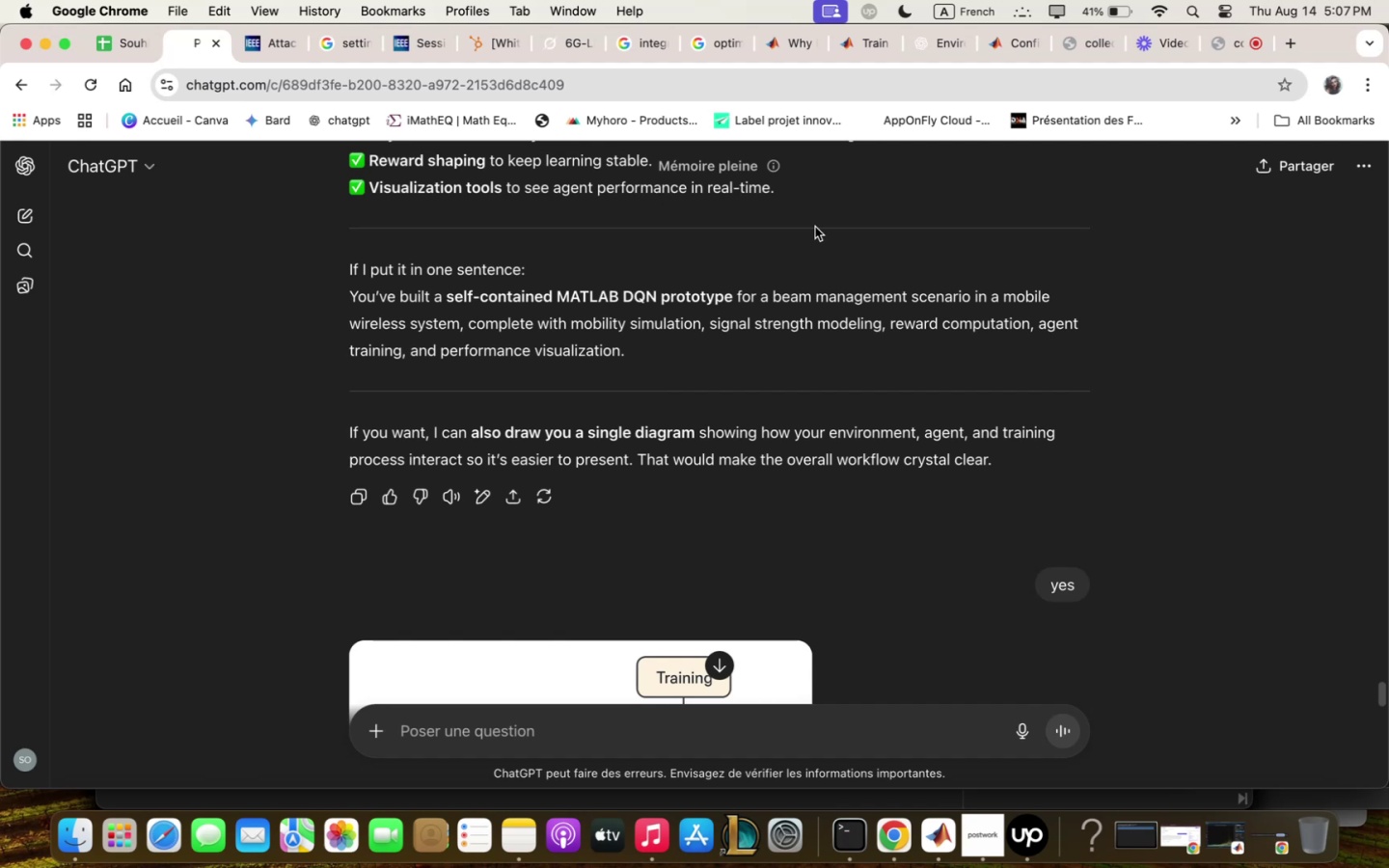 
wait(5.83)
 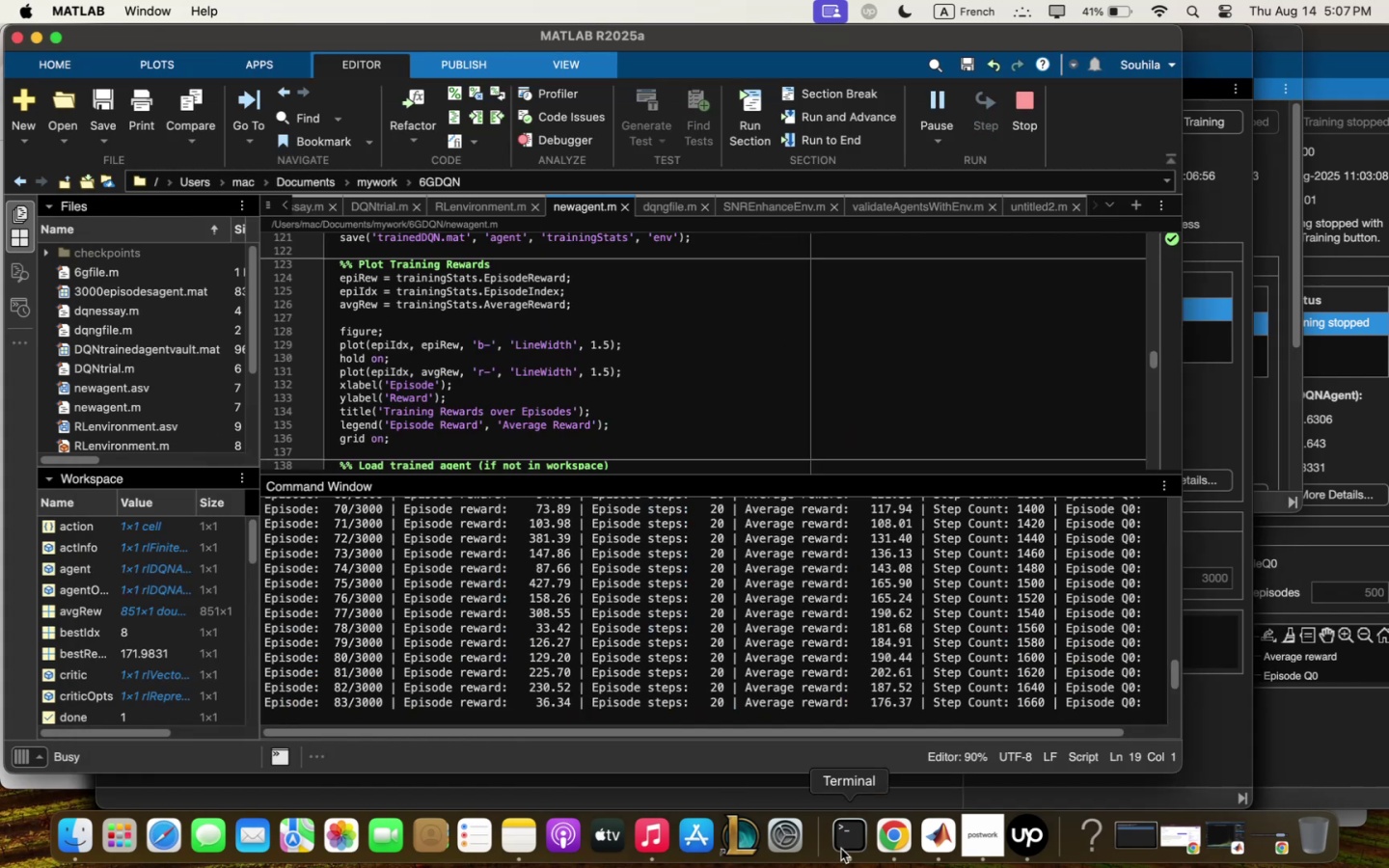 
scroll: coordinate [885, 536], scroll_direction: down, amount: 8.0
 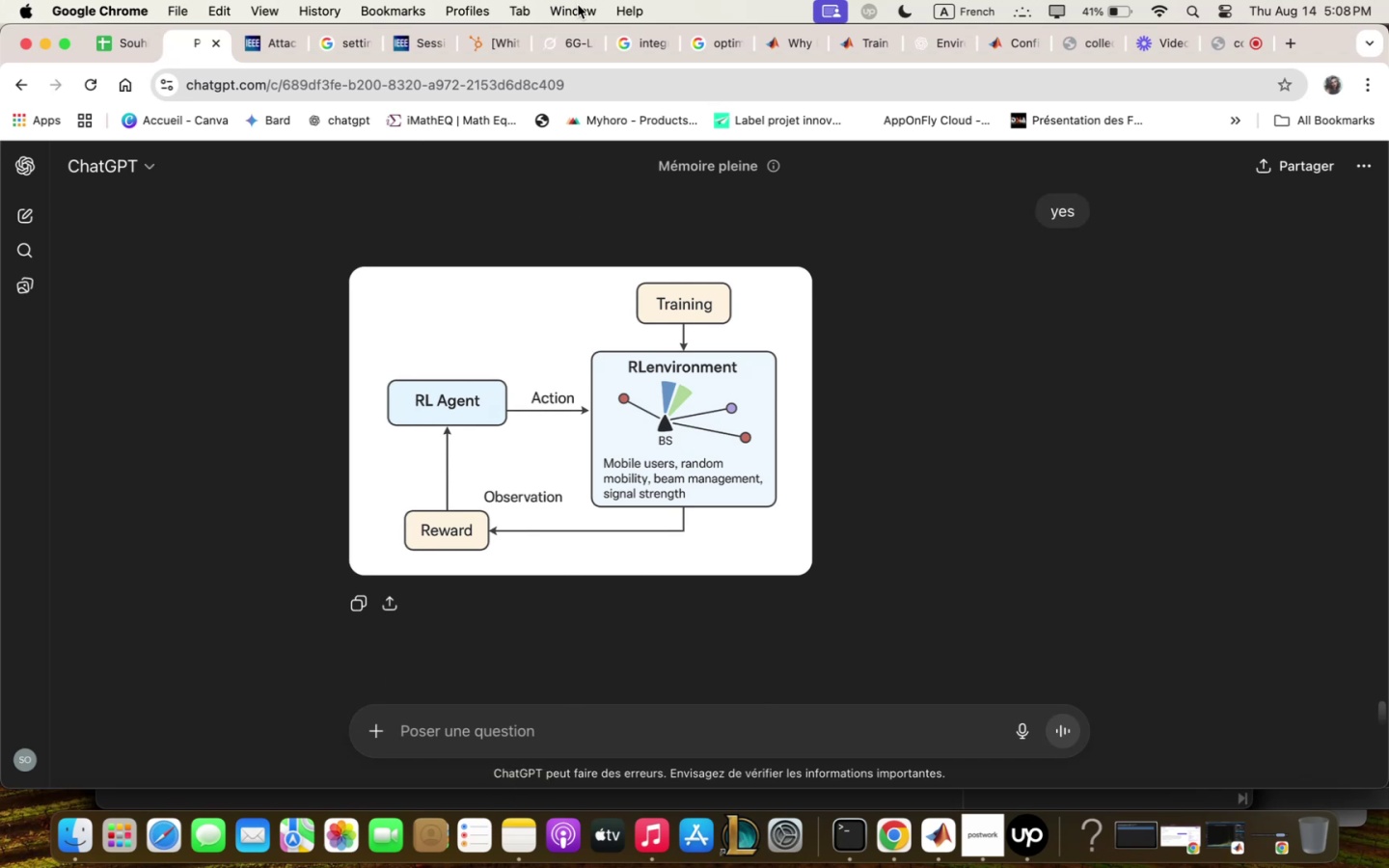 
wait(34.87)
 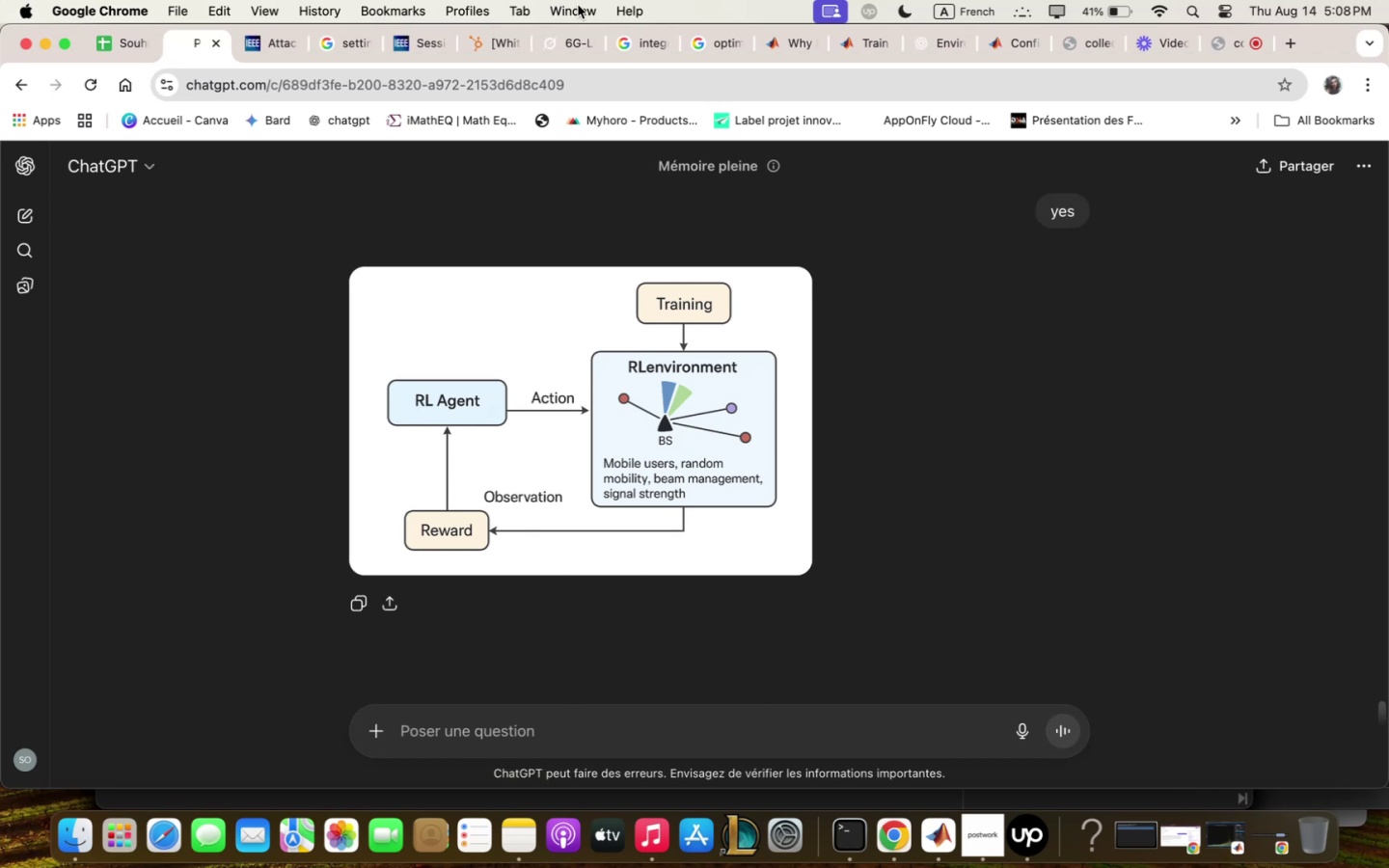 
left_click([1145, 202])
 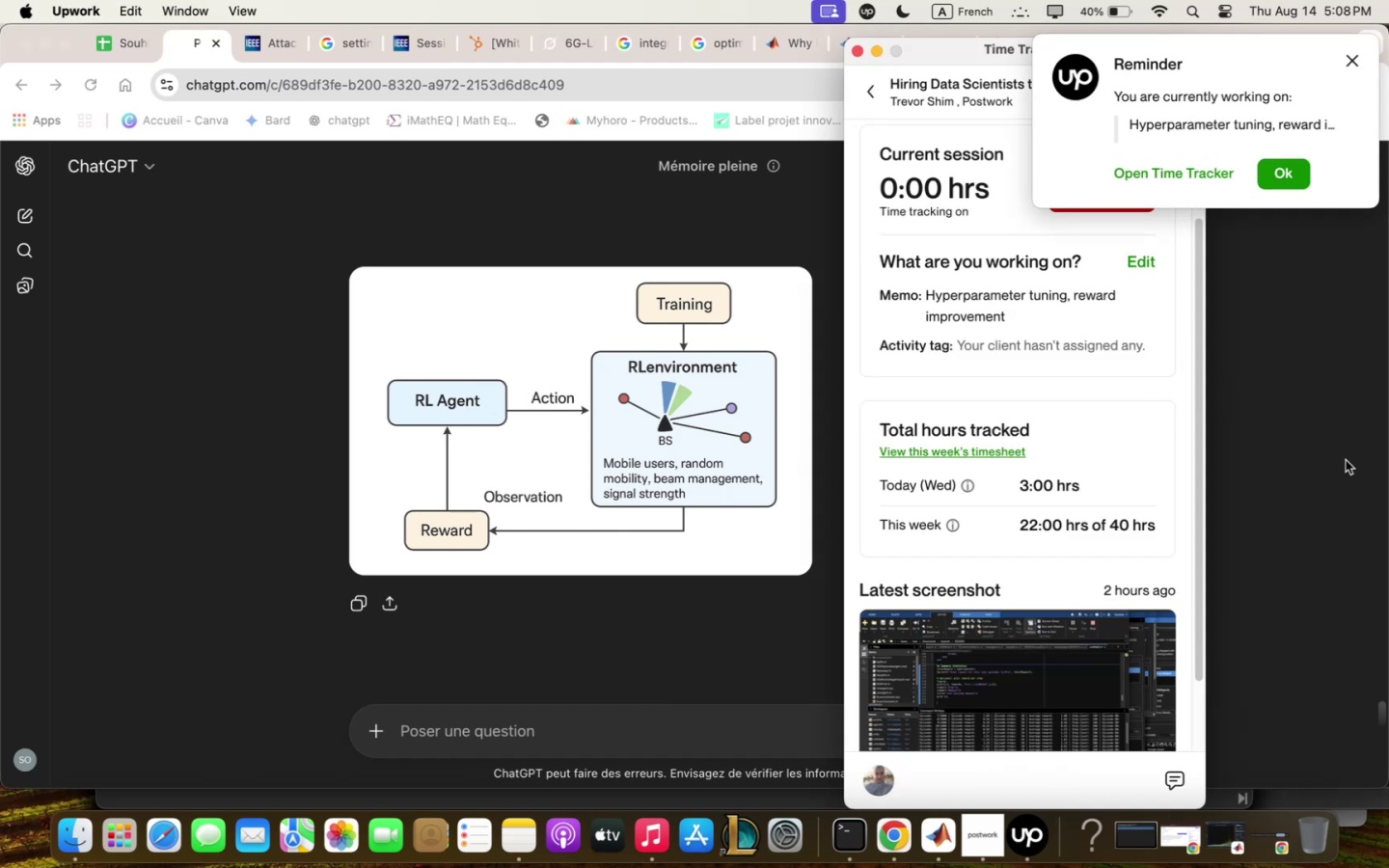 
left_click([1345, 458])
 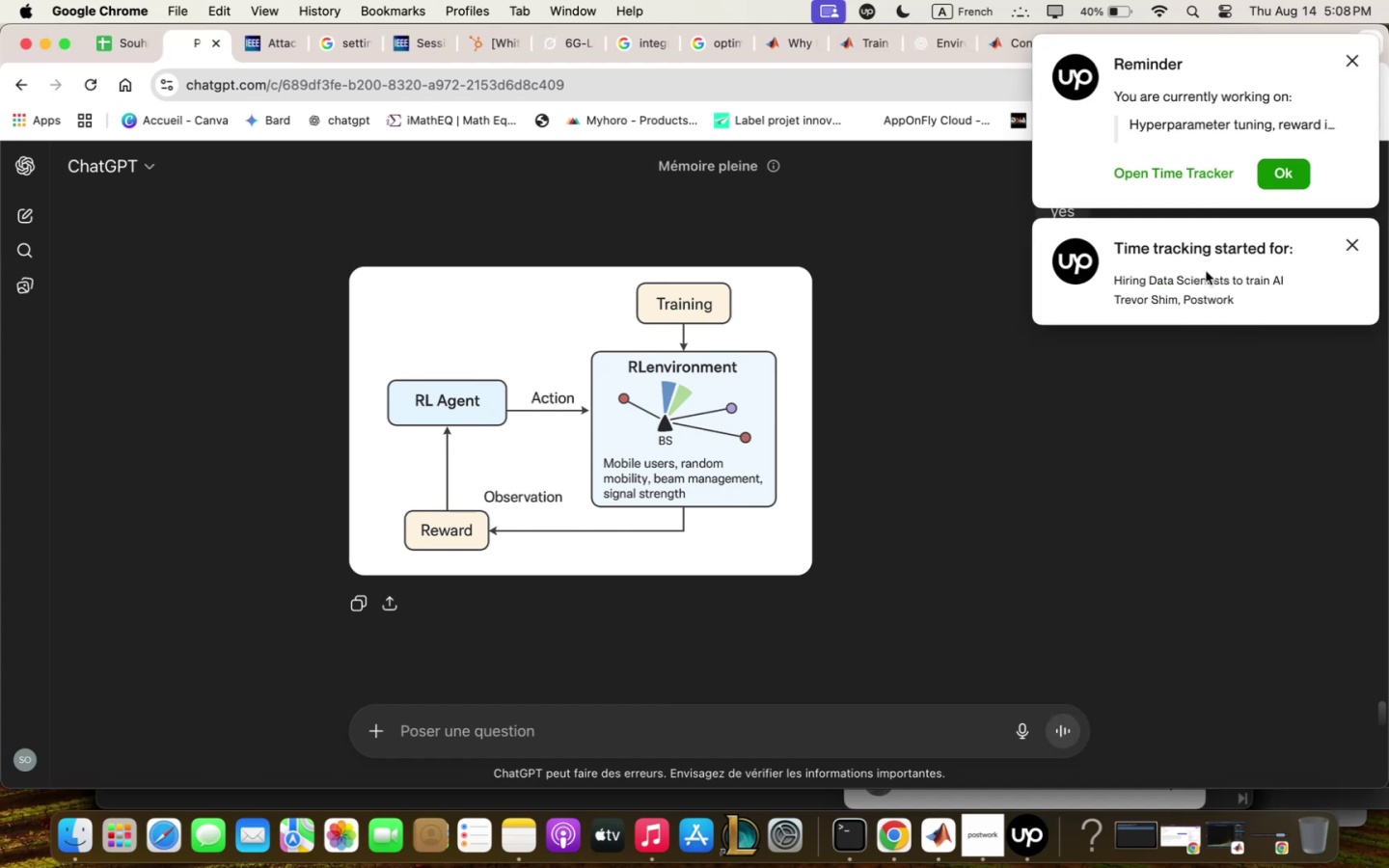 
mouse_move([994, 69])
 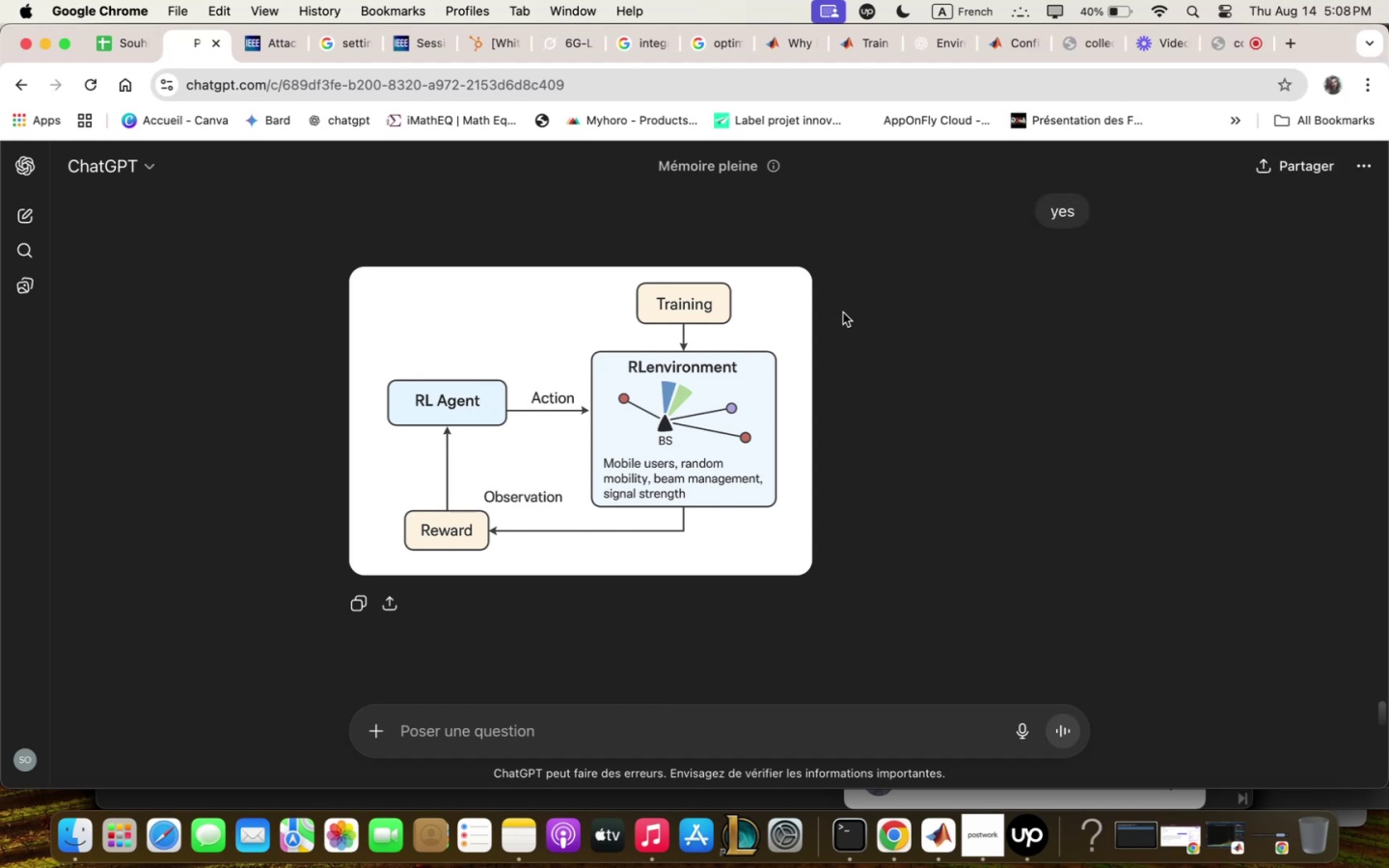 
wait(10.08)
 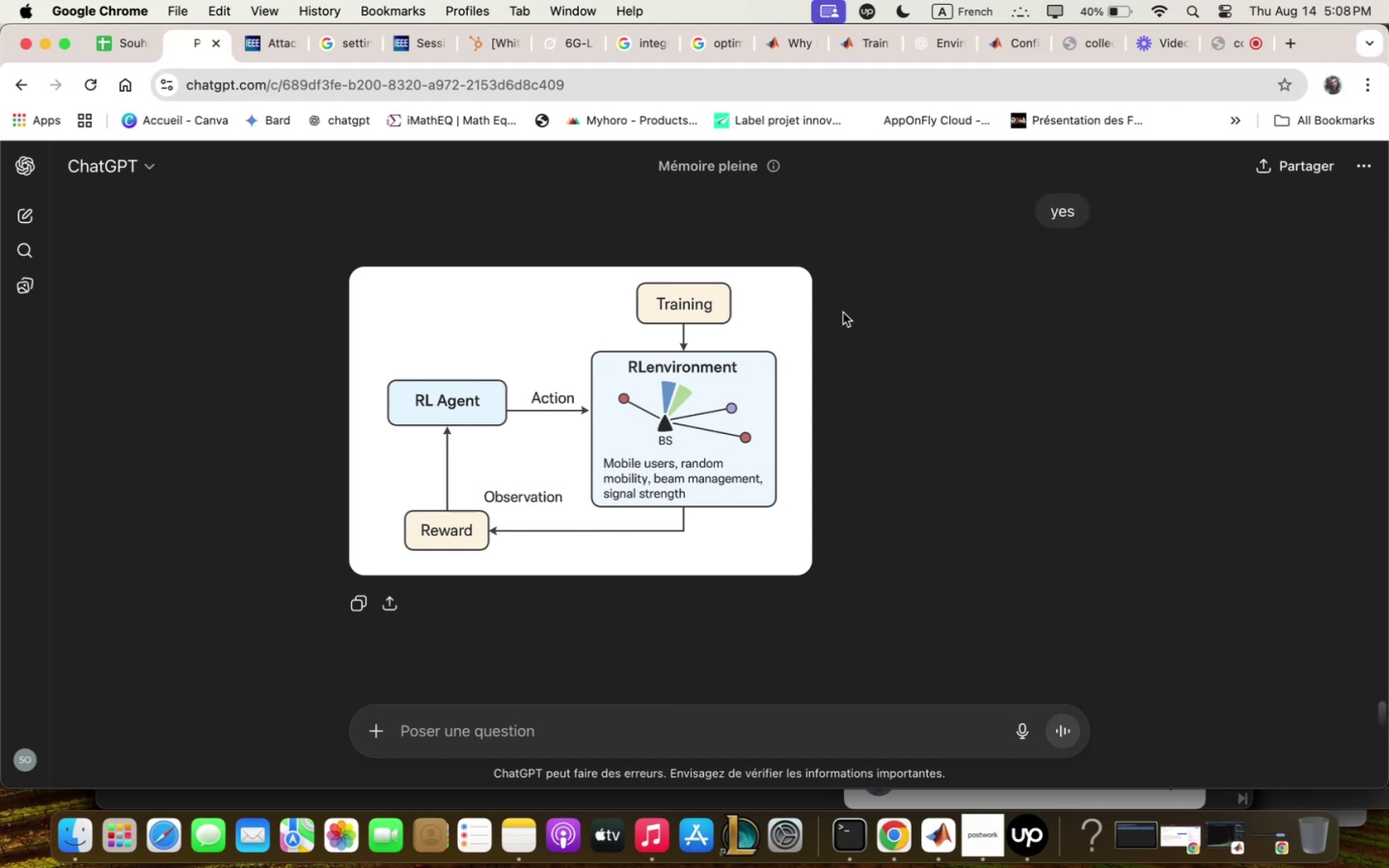 
left_click([456, 551])
 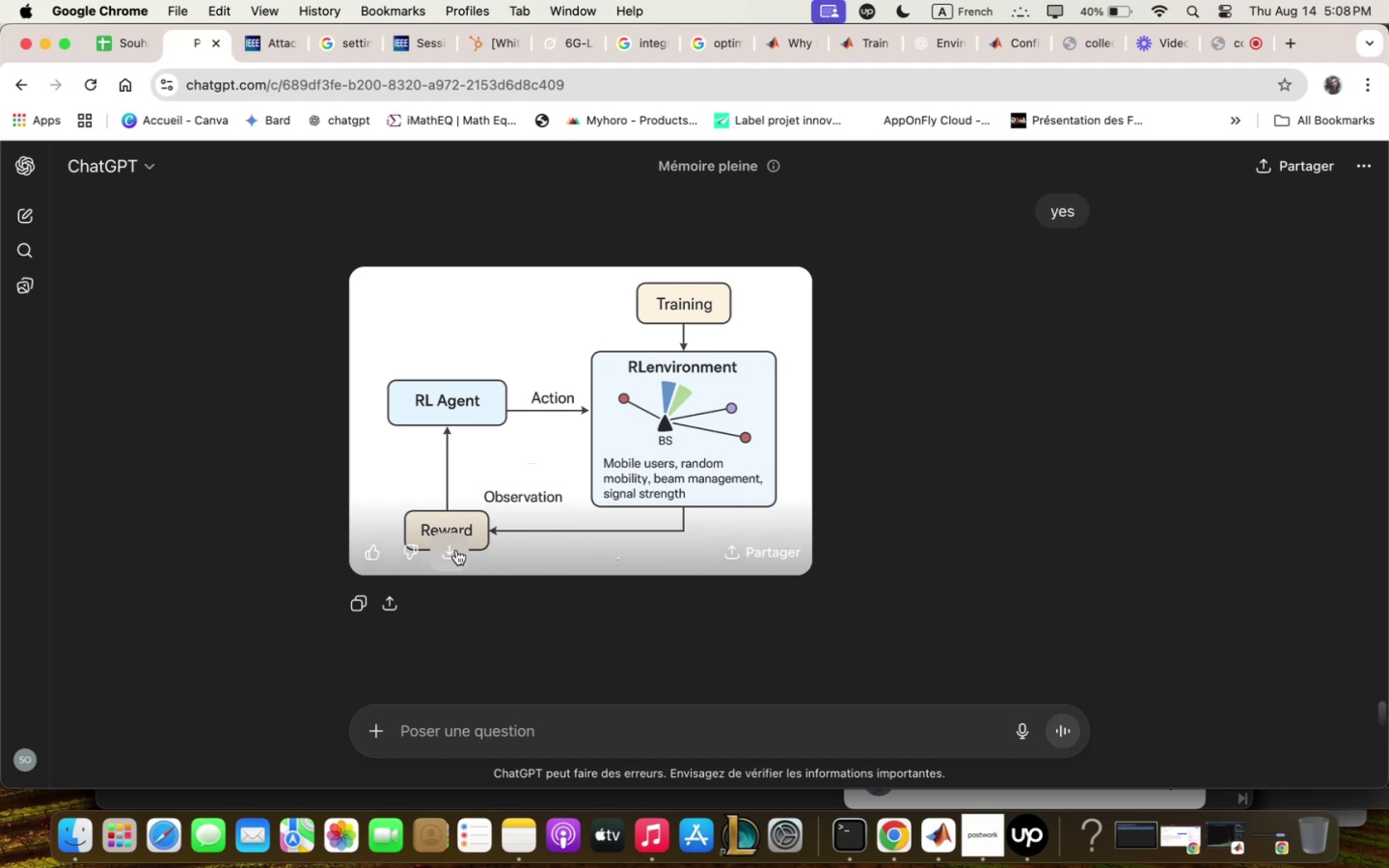 
mouse_move([496, 500])
 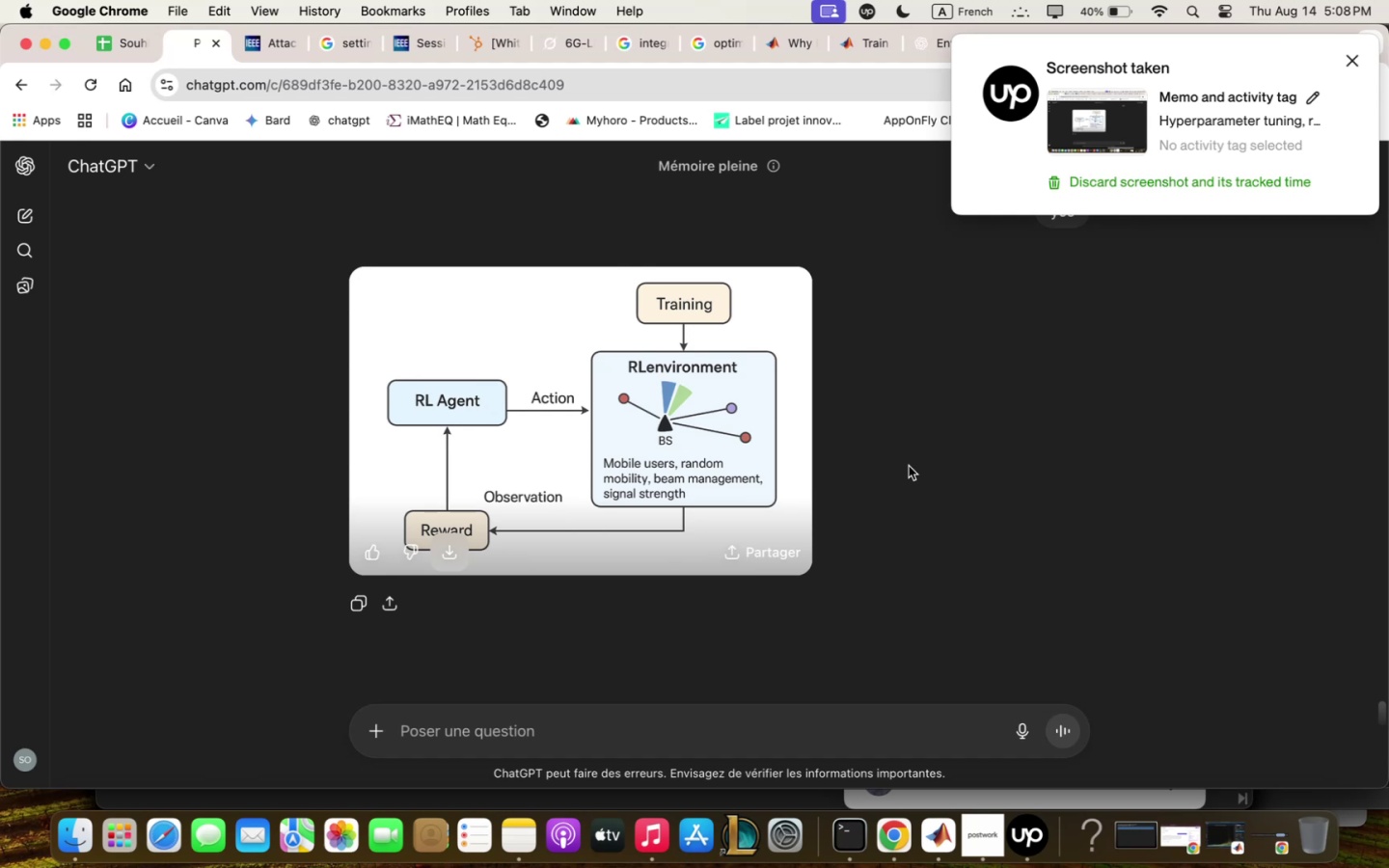 
wait(13.35)
 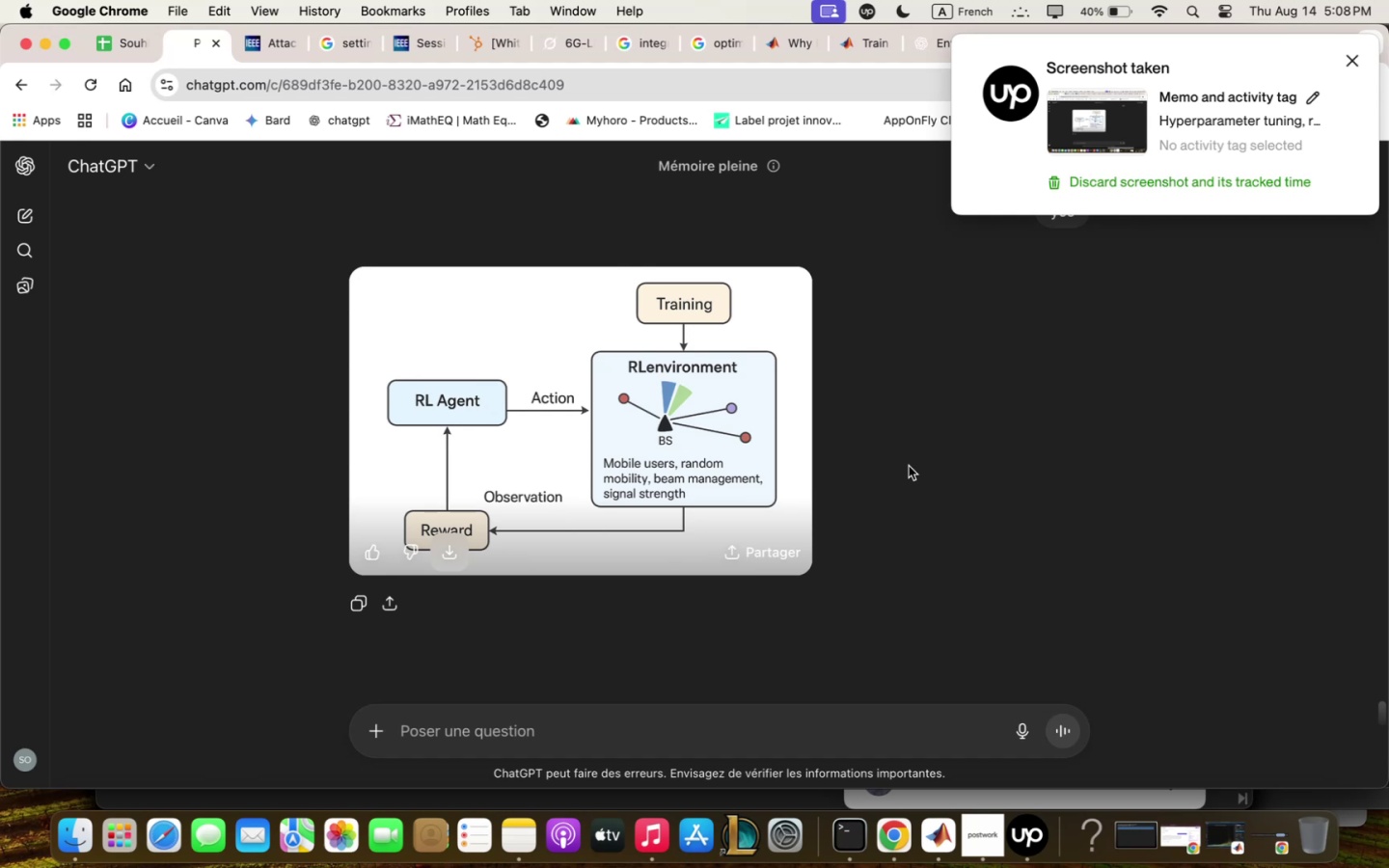 
left_click([930, 852])
 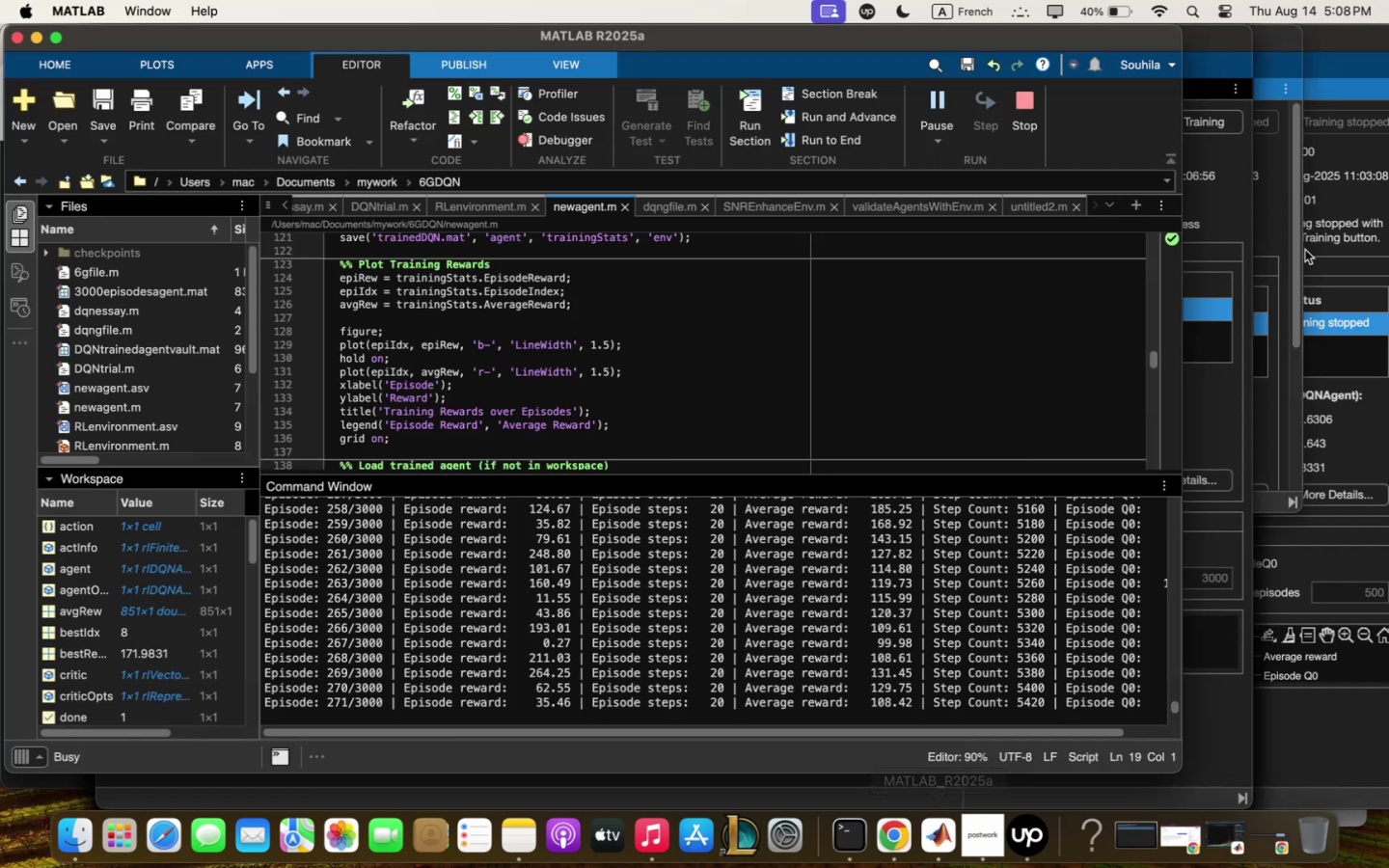 
mouse_move([1220, 203])
 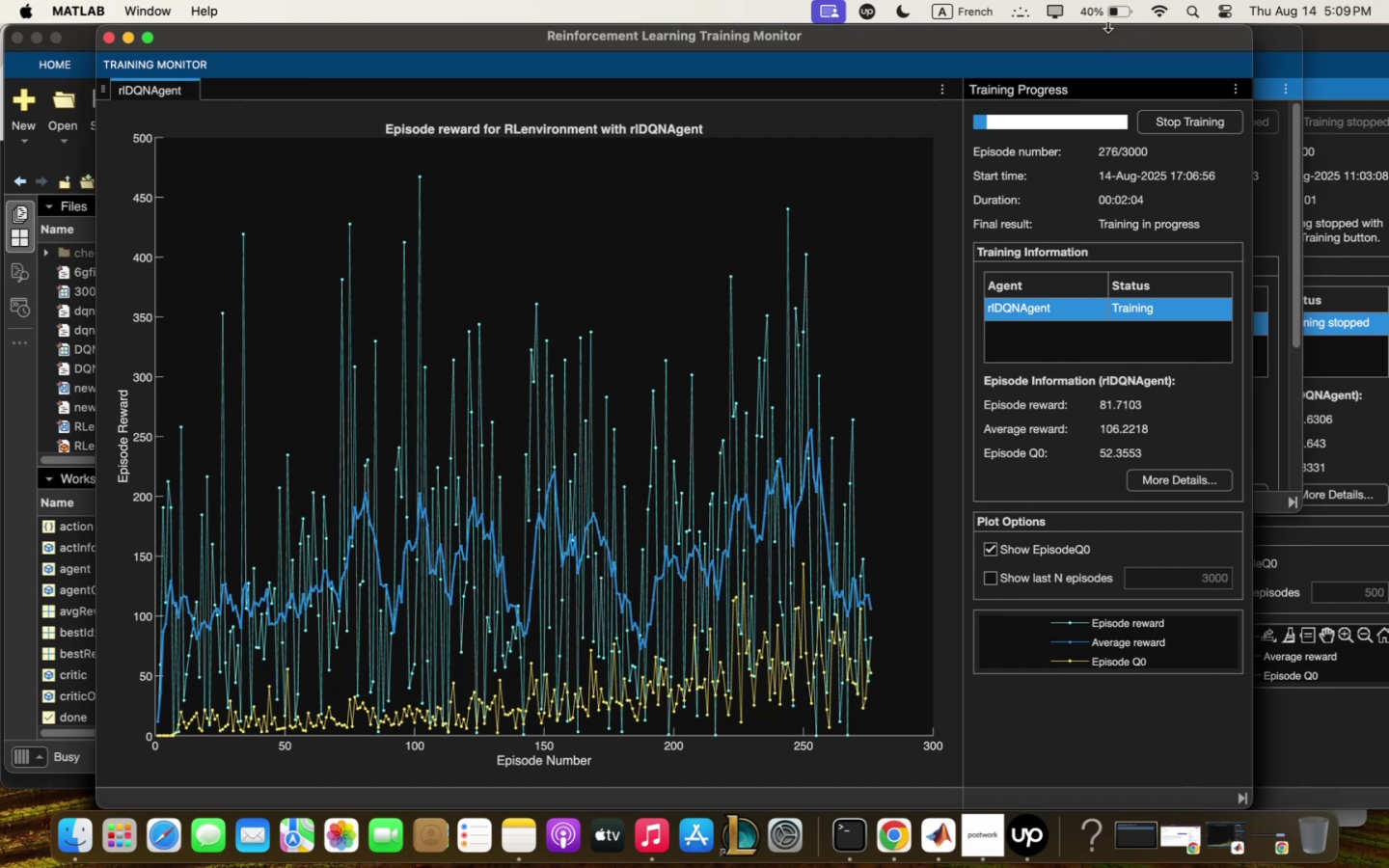 
left_click_drag(start_coordinate=[1108, 25], to_coordinate=[1049, 394])
 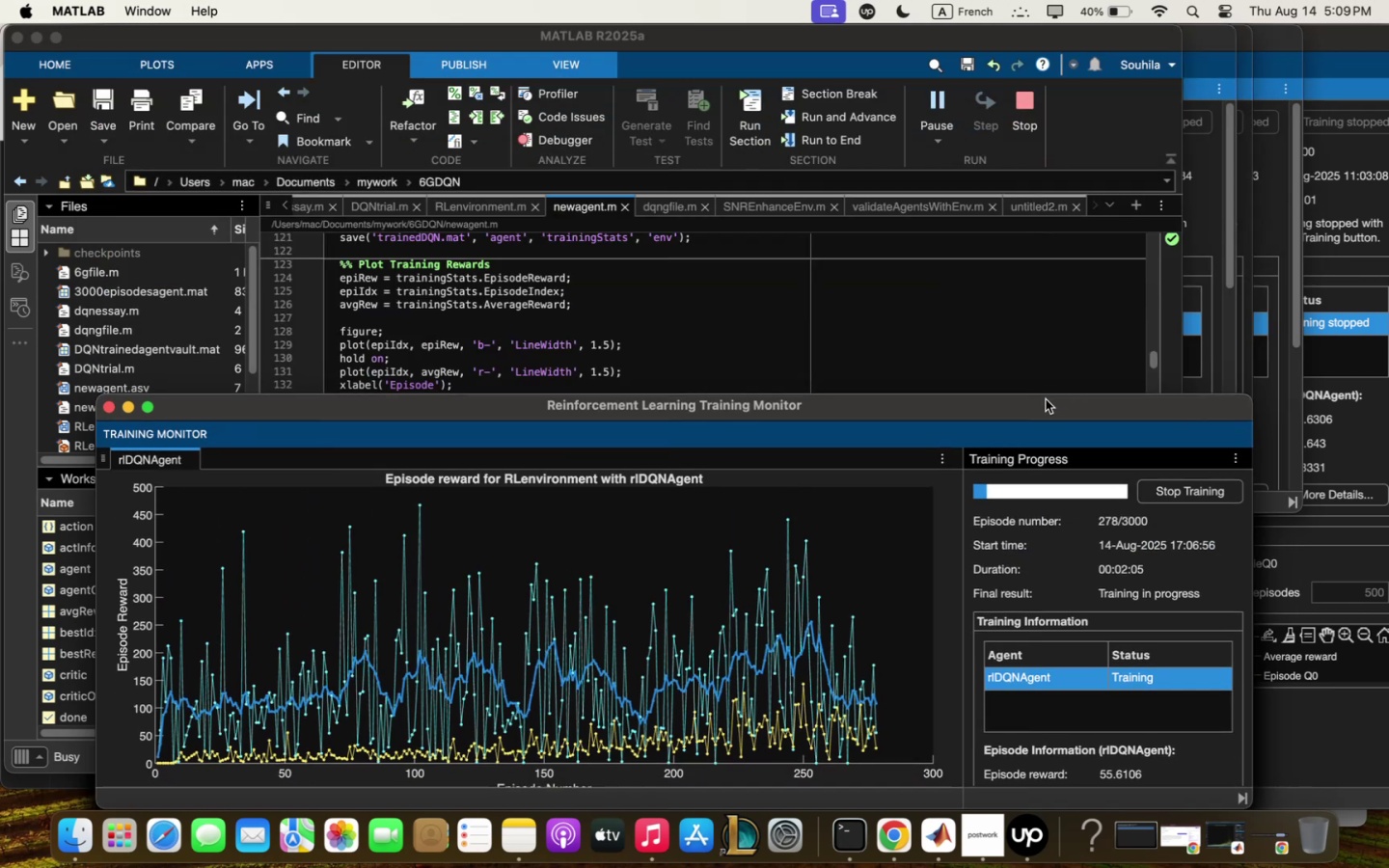 
left_click_drag(start_coordinate=[1045, 402], to_coordinate=[1085, 49])
 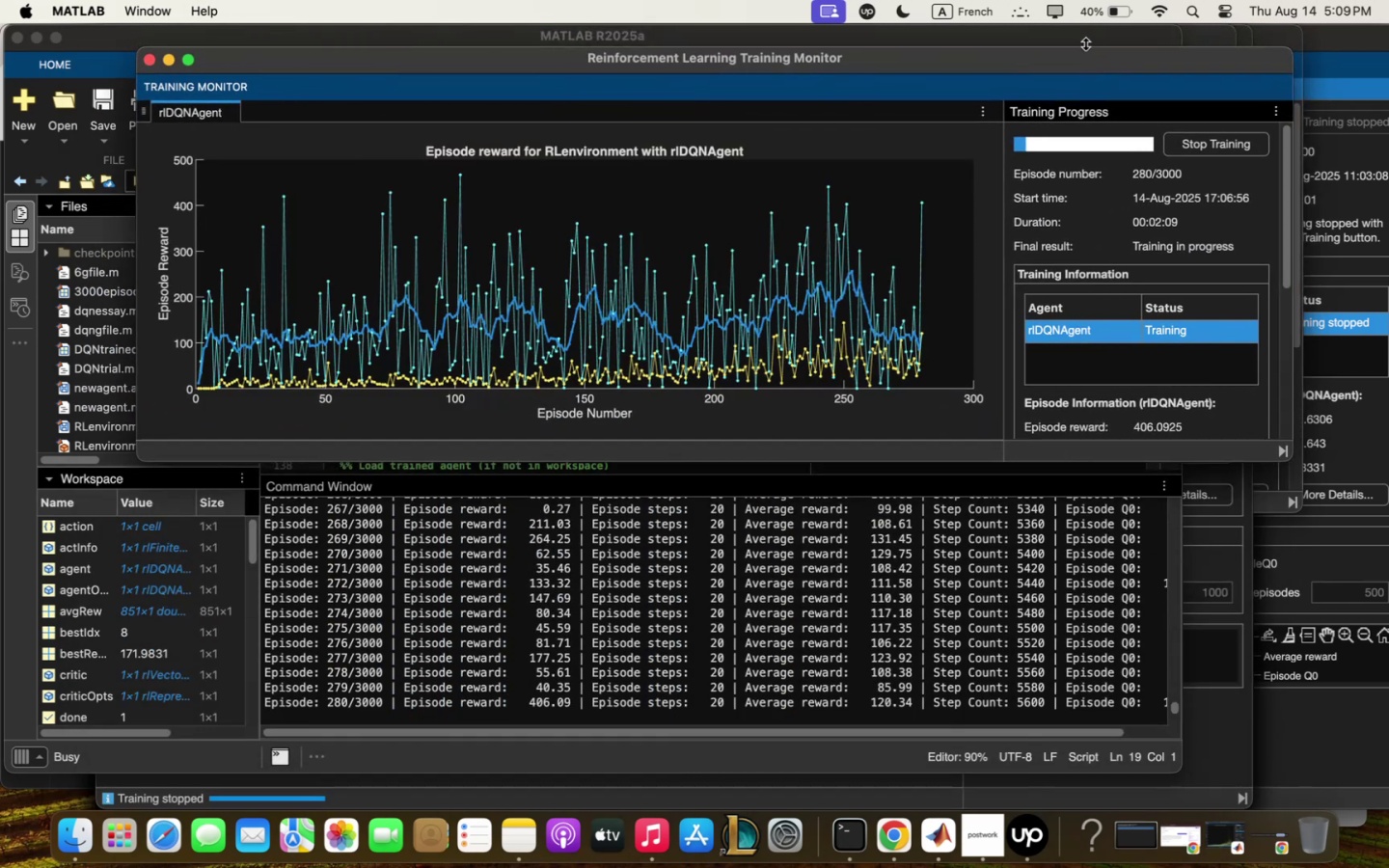 
left_click_drag(start_coordinate=[1084, 44], to_coordinate=[1089, 0])
 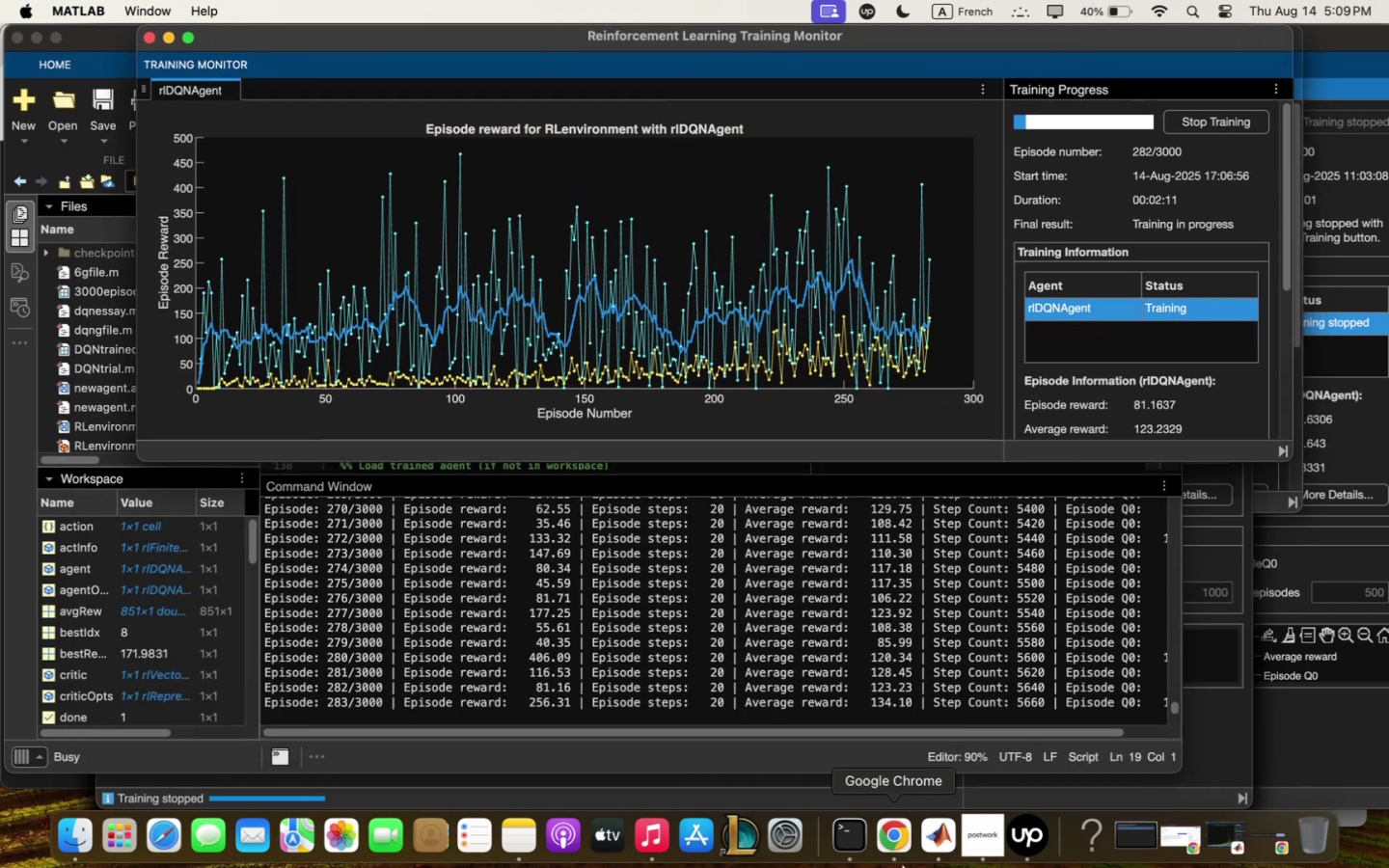 
left_click([899, 861])
 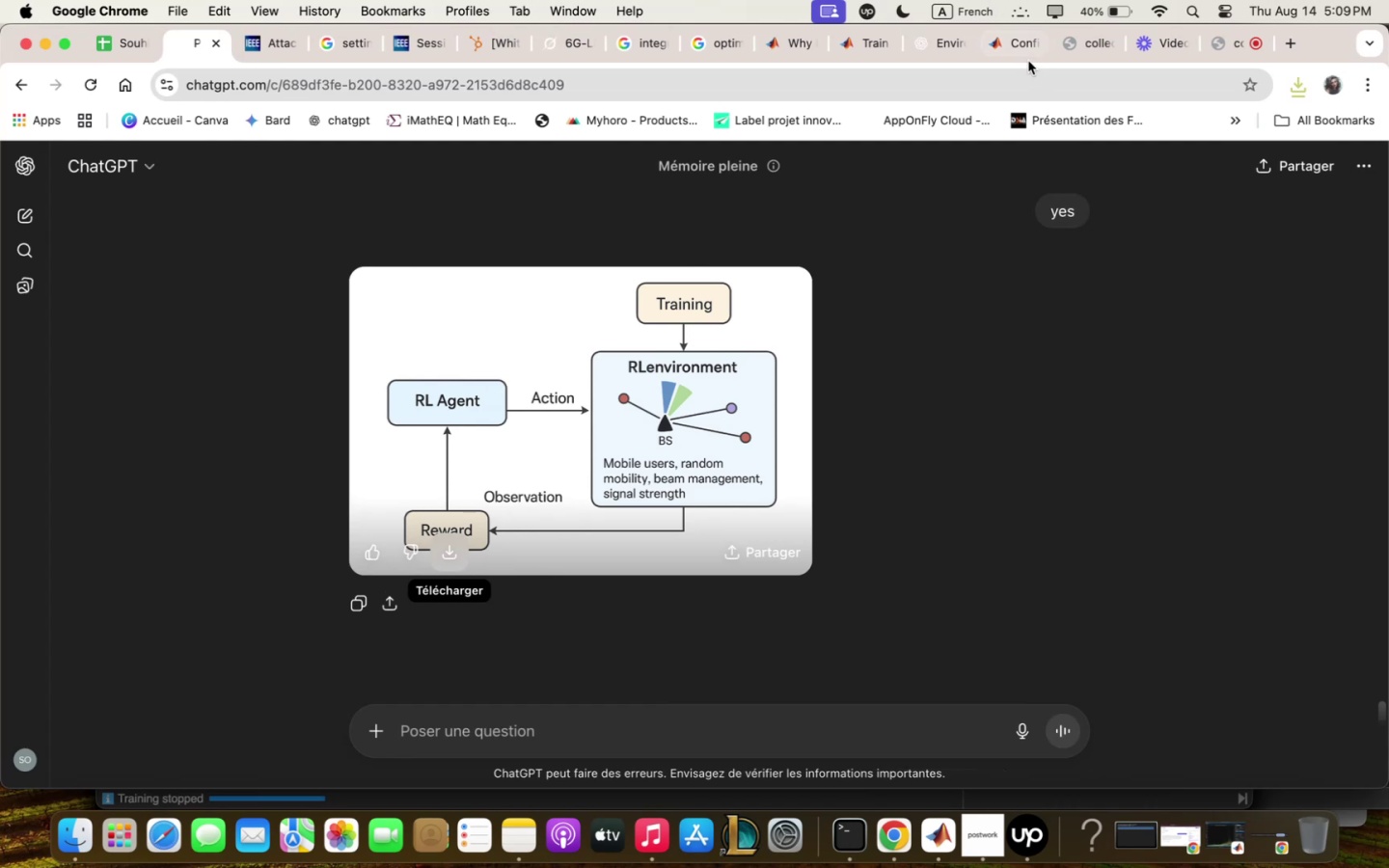 
left_click([1014, 46])
 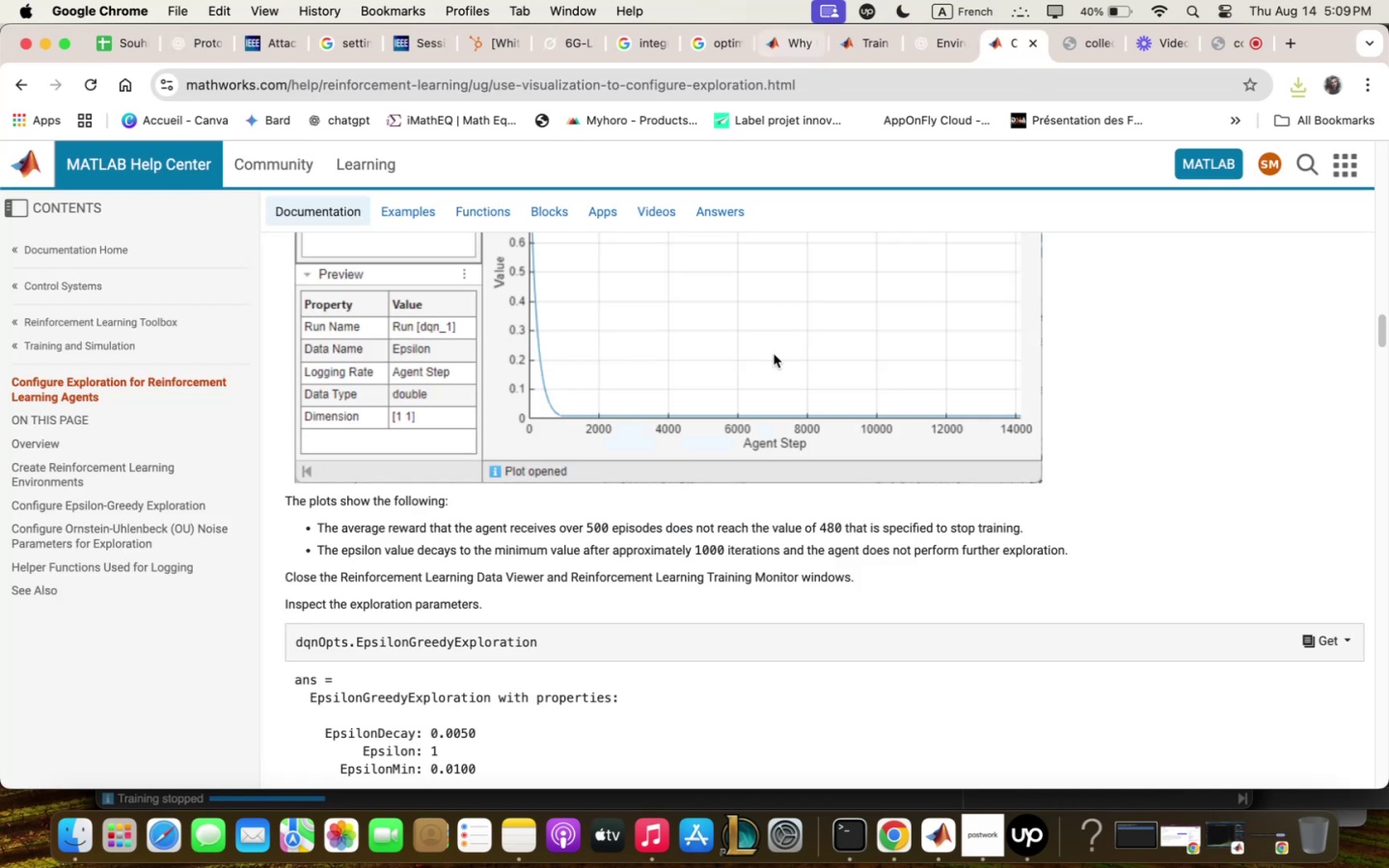 
scroll: coordinate [803, 474], scroll_direction: down, amount: 4.0
 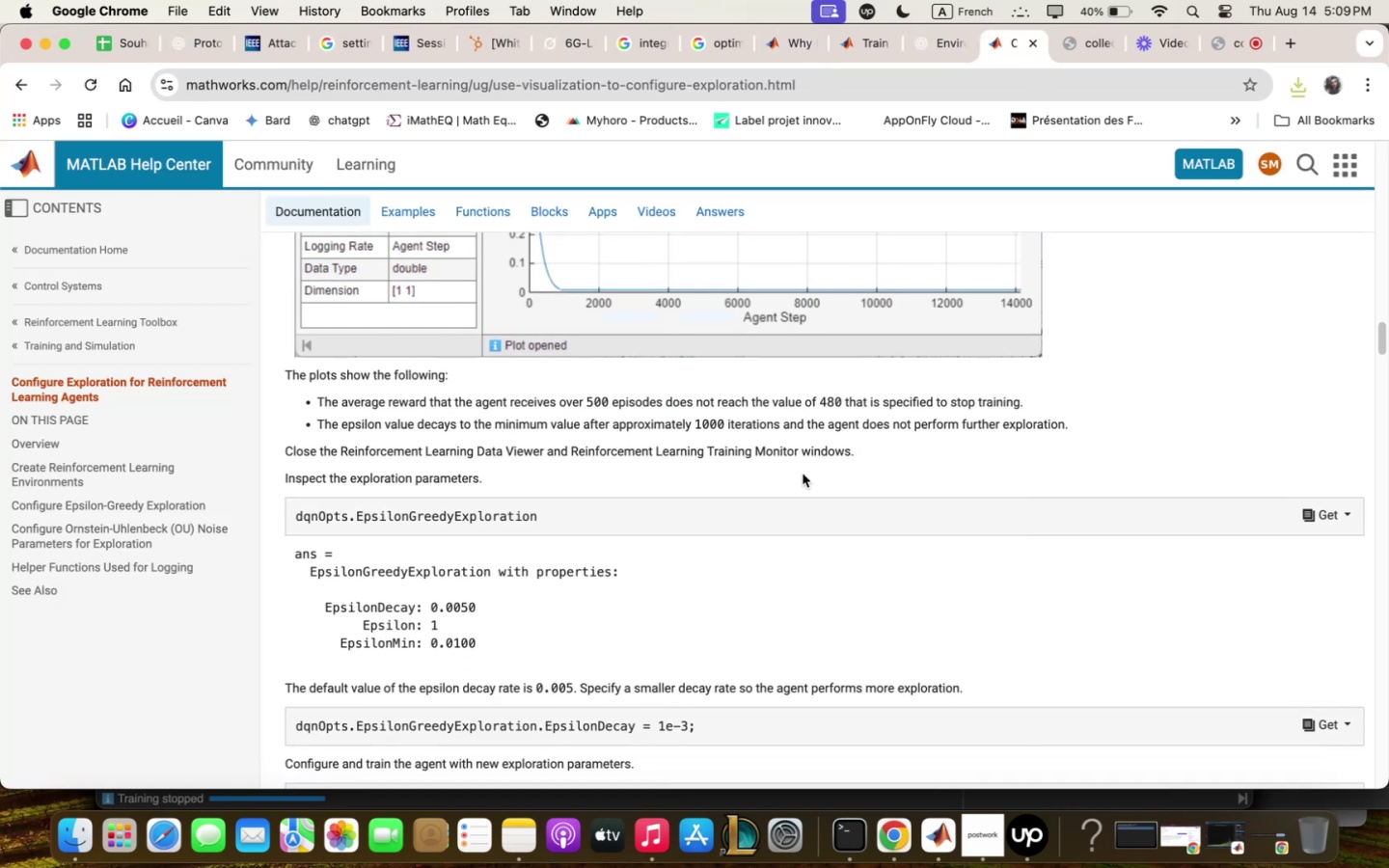 
scroll: coordinate [803, 474], scroll_direction: up, amount: 34.0
 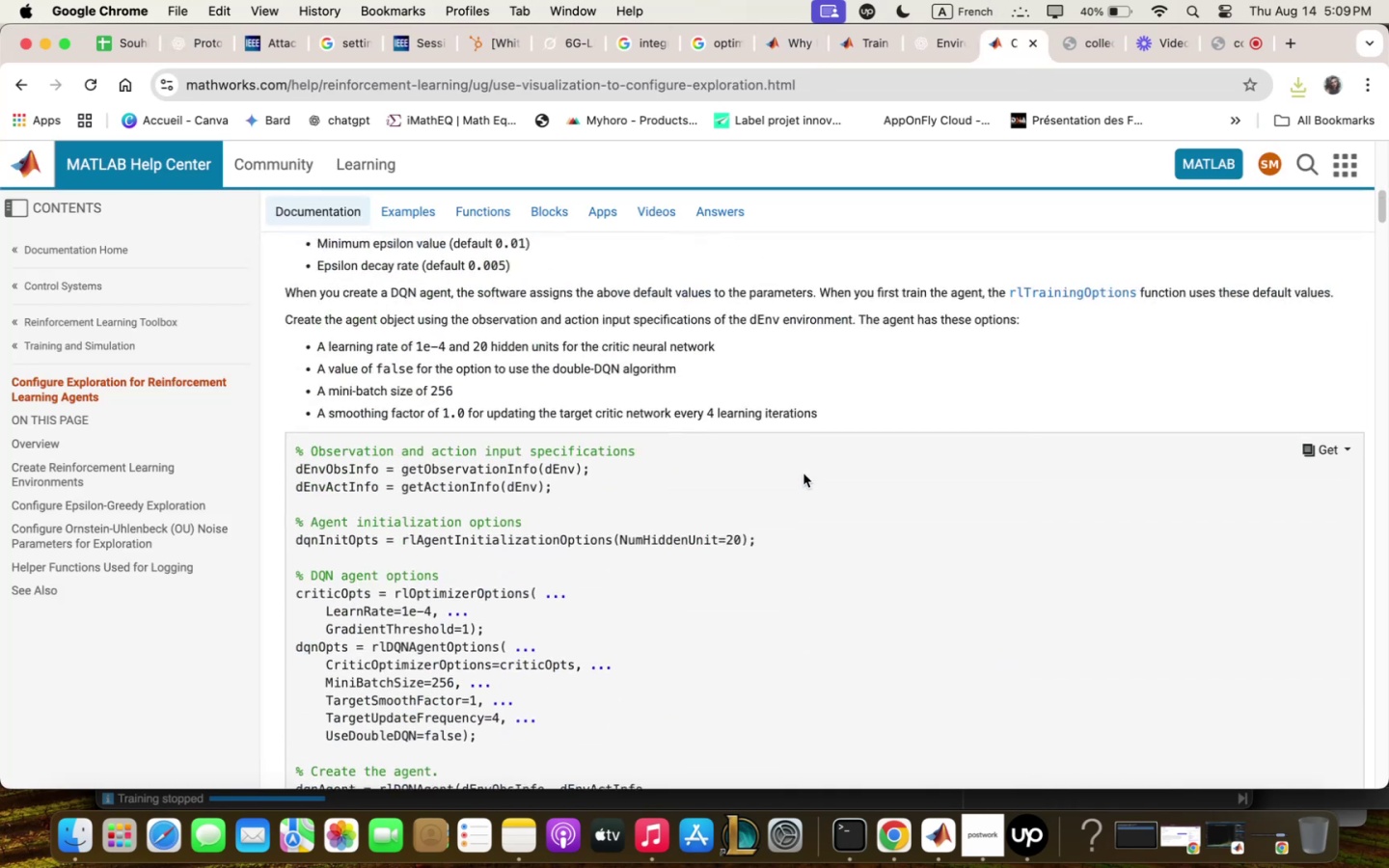 
scroll: coordinate [803, 474], scroll_direction: down, amount: 5.0
 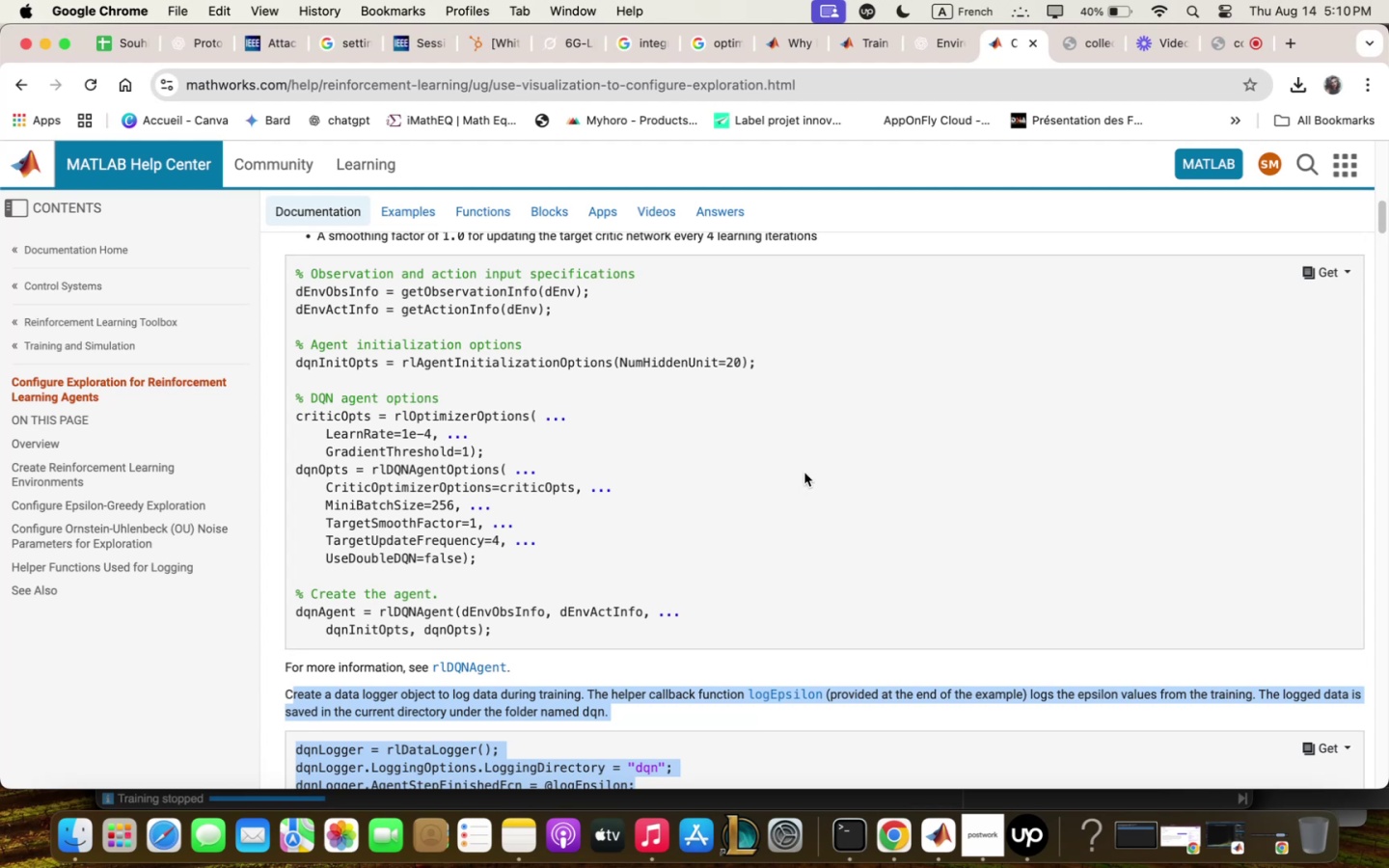 
wait(60.52)
 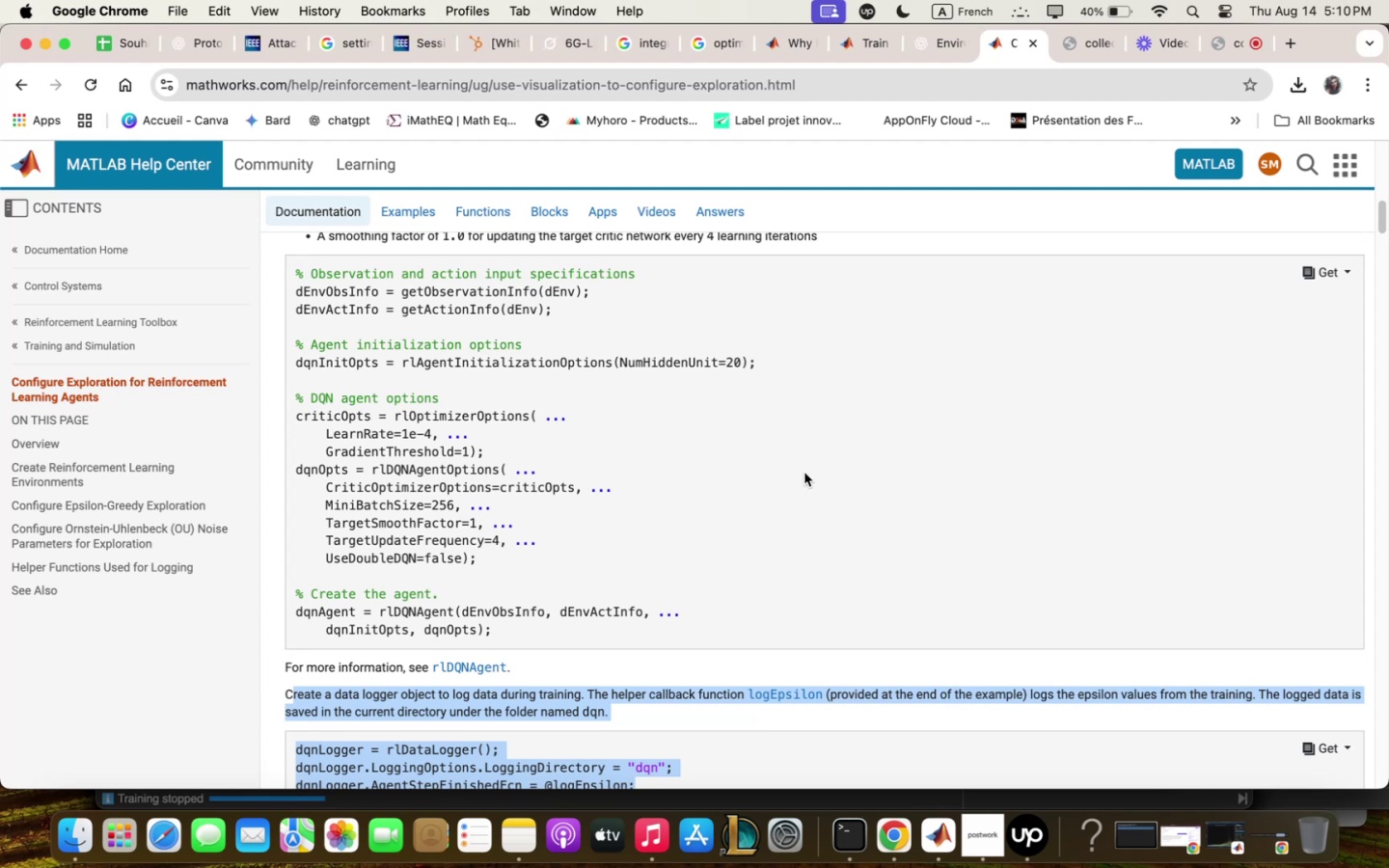 
scroll: coordinate [812, 471], scroll_direction: down, amount: 8.0
 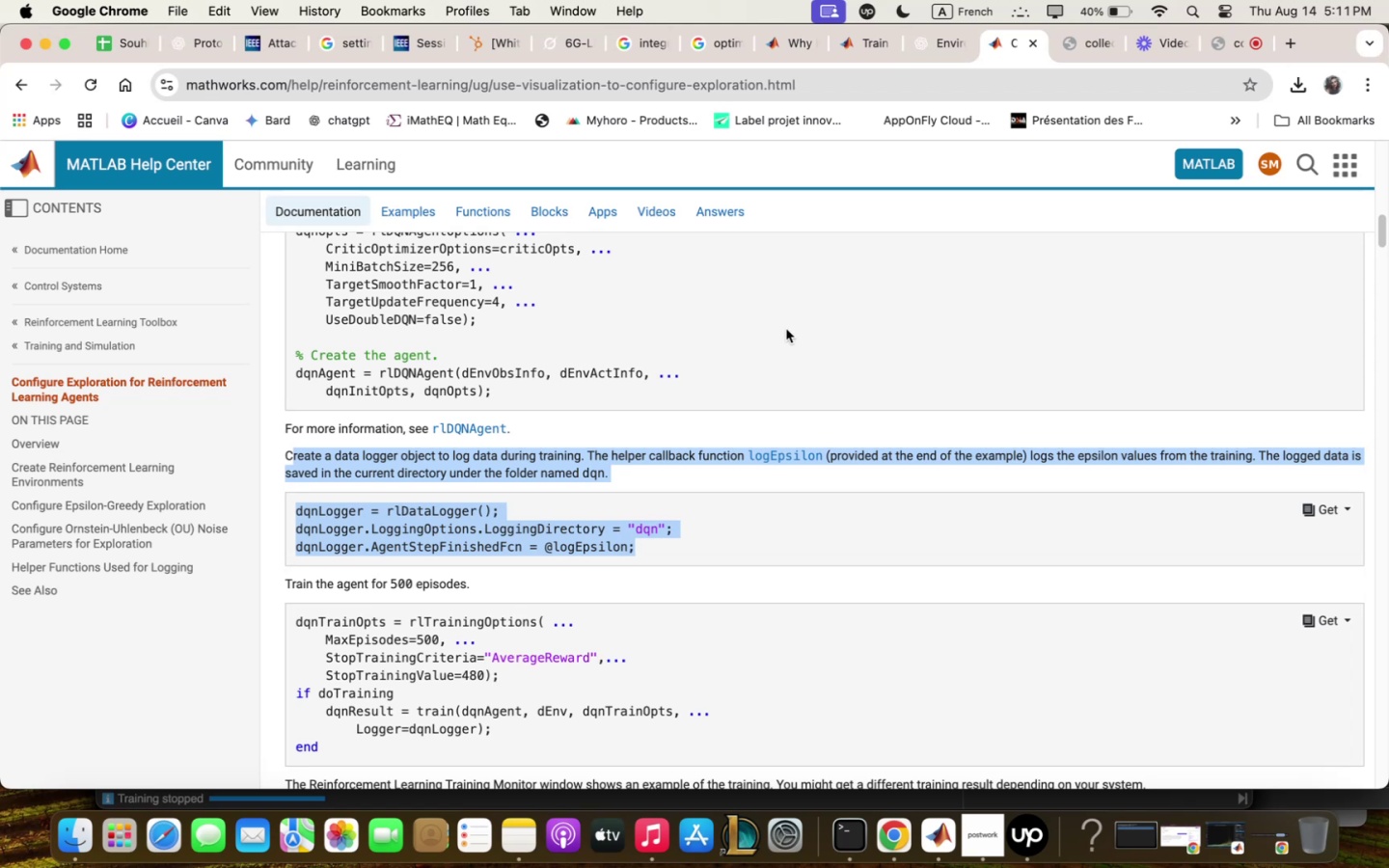 
wait(69.29)
 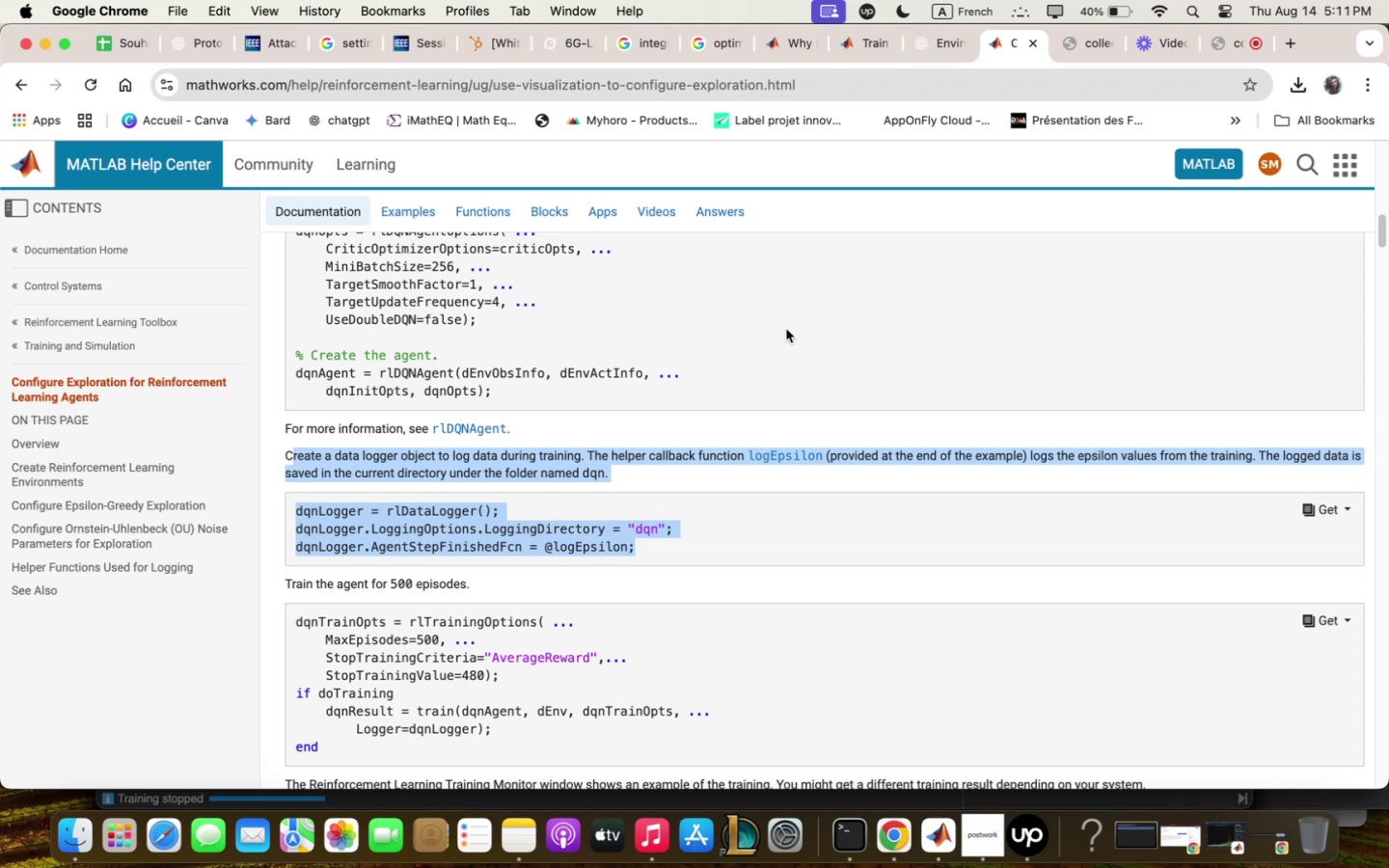 
scroll: coordinate [944, 596], scroll_direction: down, amount: 20.0
 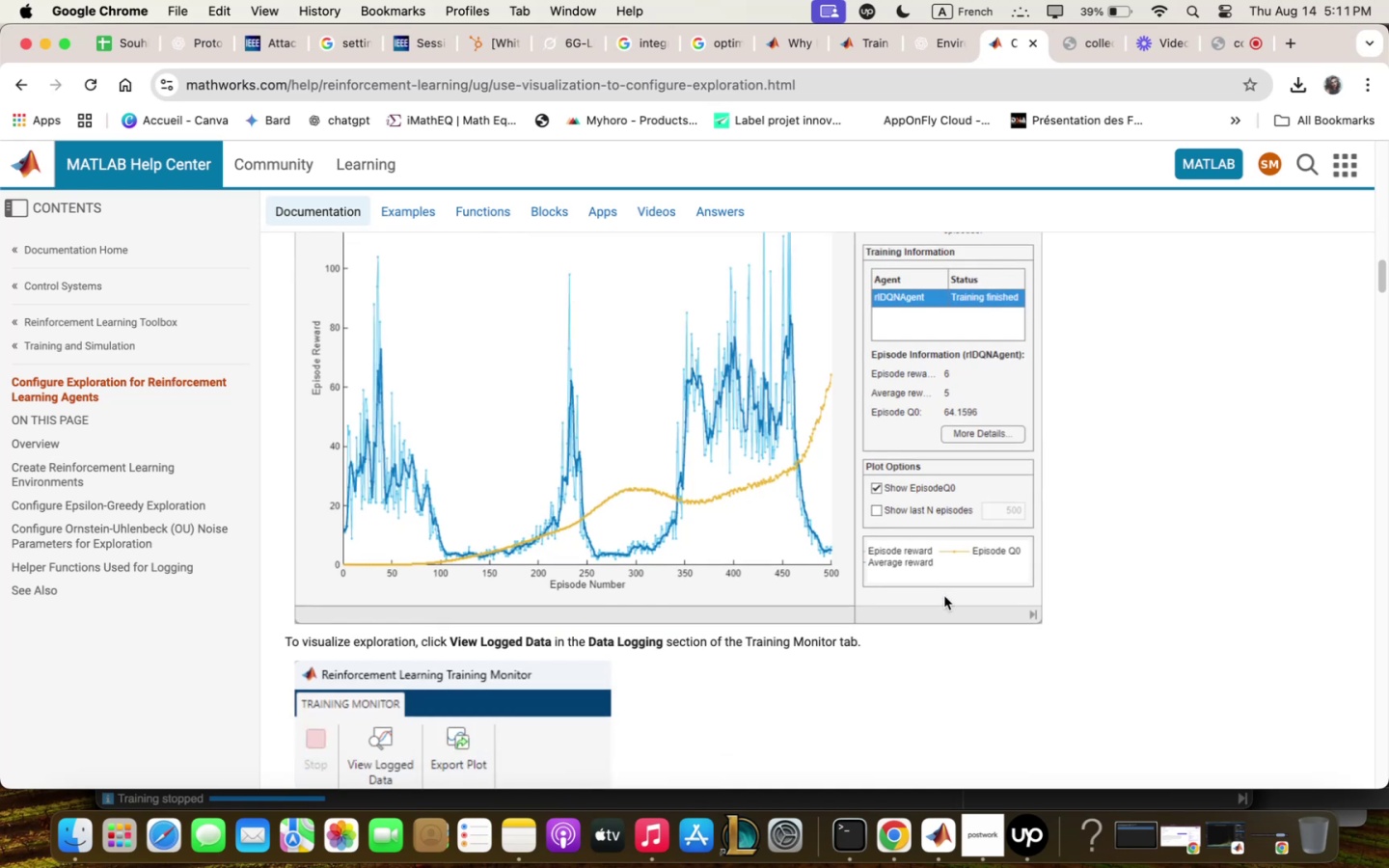 
scroll: coordinate [944, 596], scroll_direction: up, amount: 2.0
 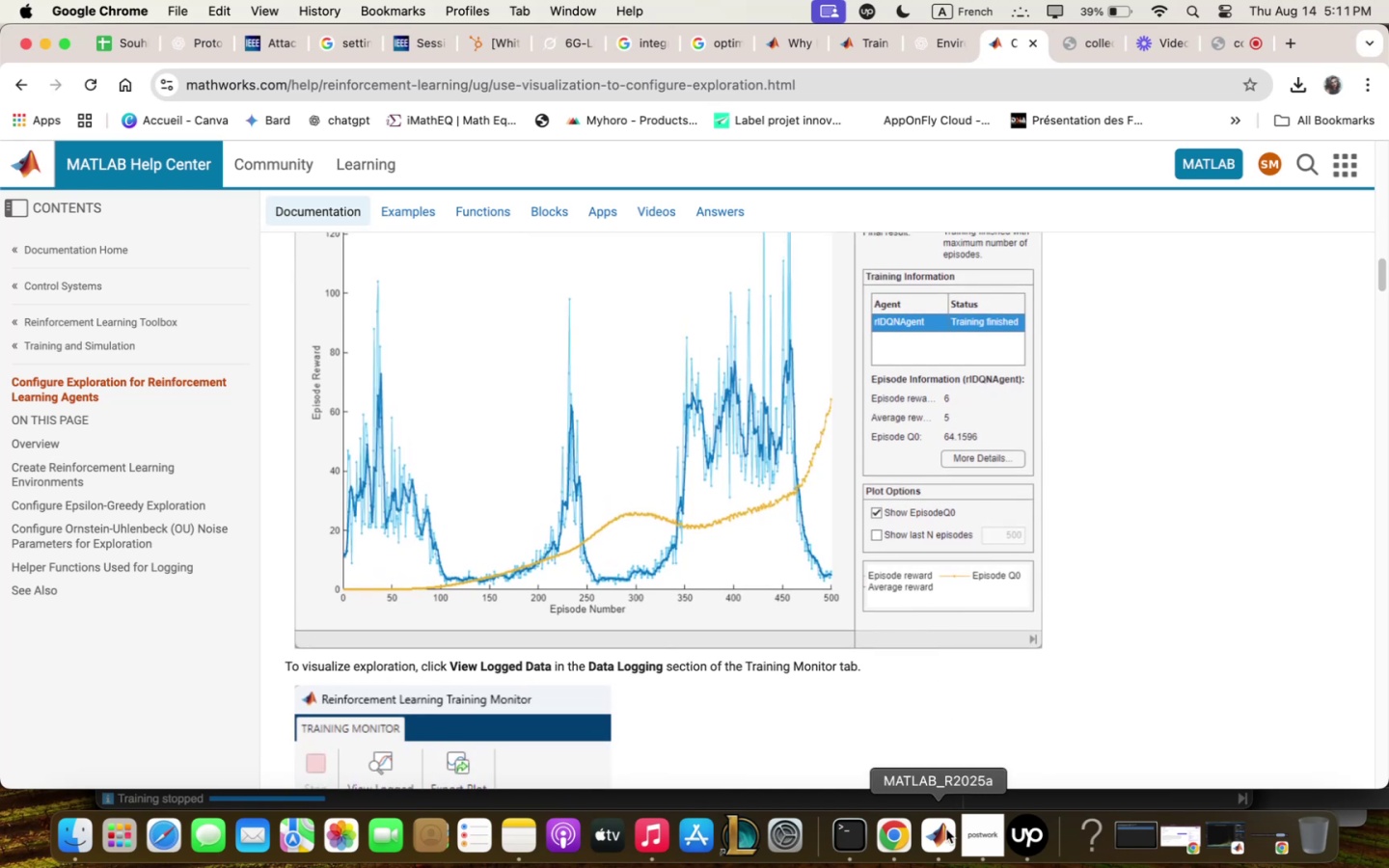 
left_click([946, 829])
 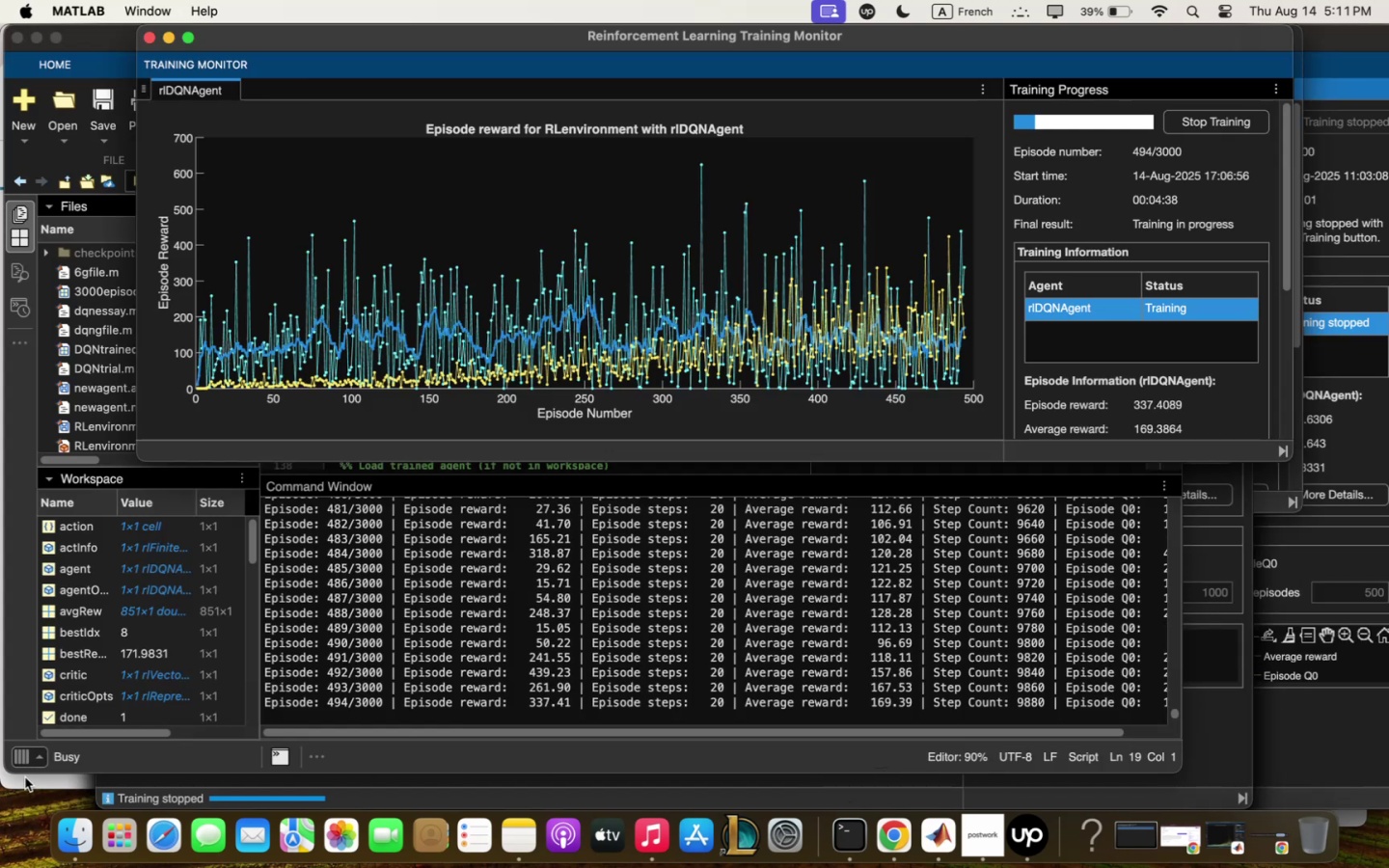 
scroll: coordinate [667, 638], scroll_direction: down, amount: 8.0
 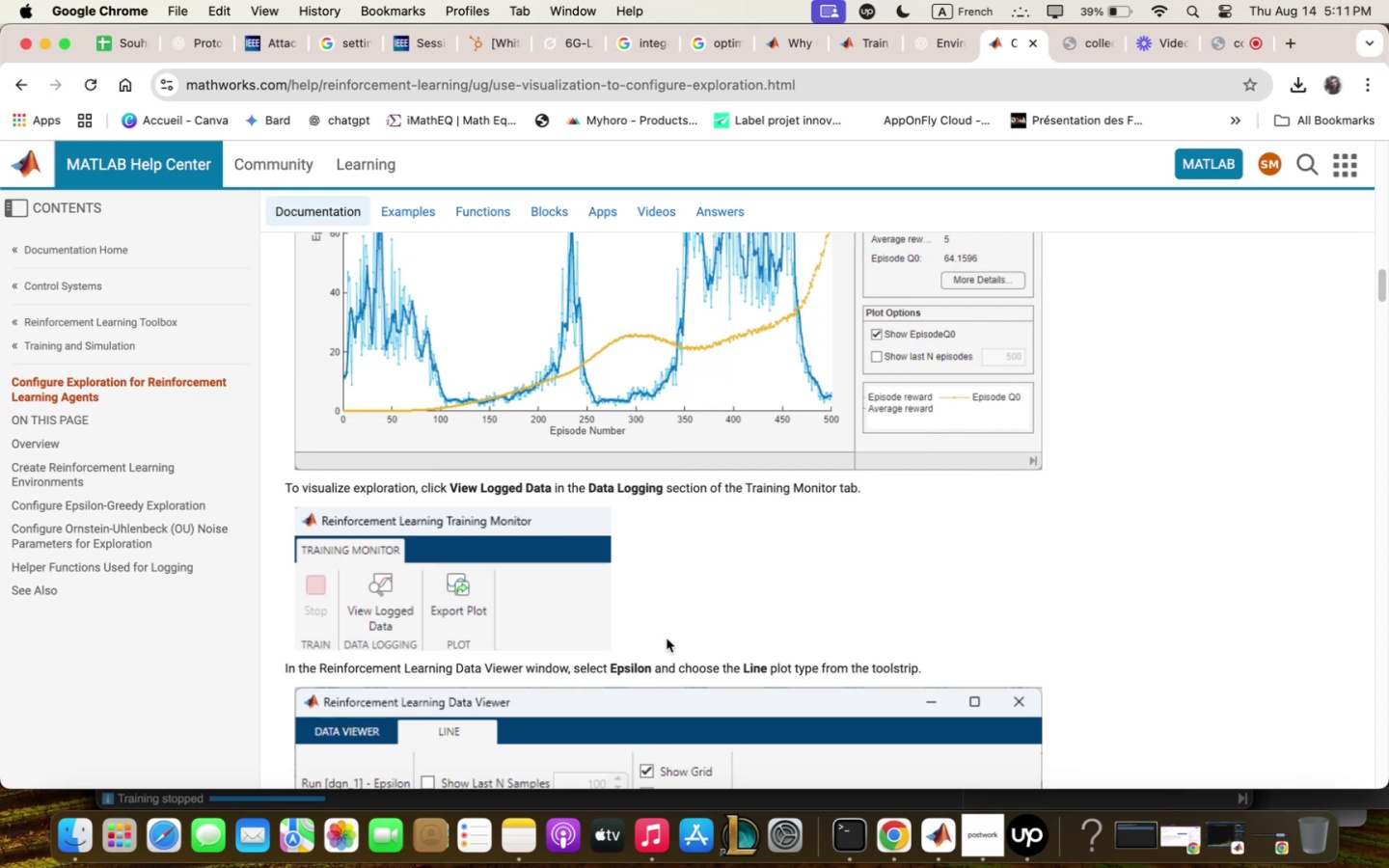 
wait(16.24)
 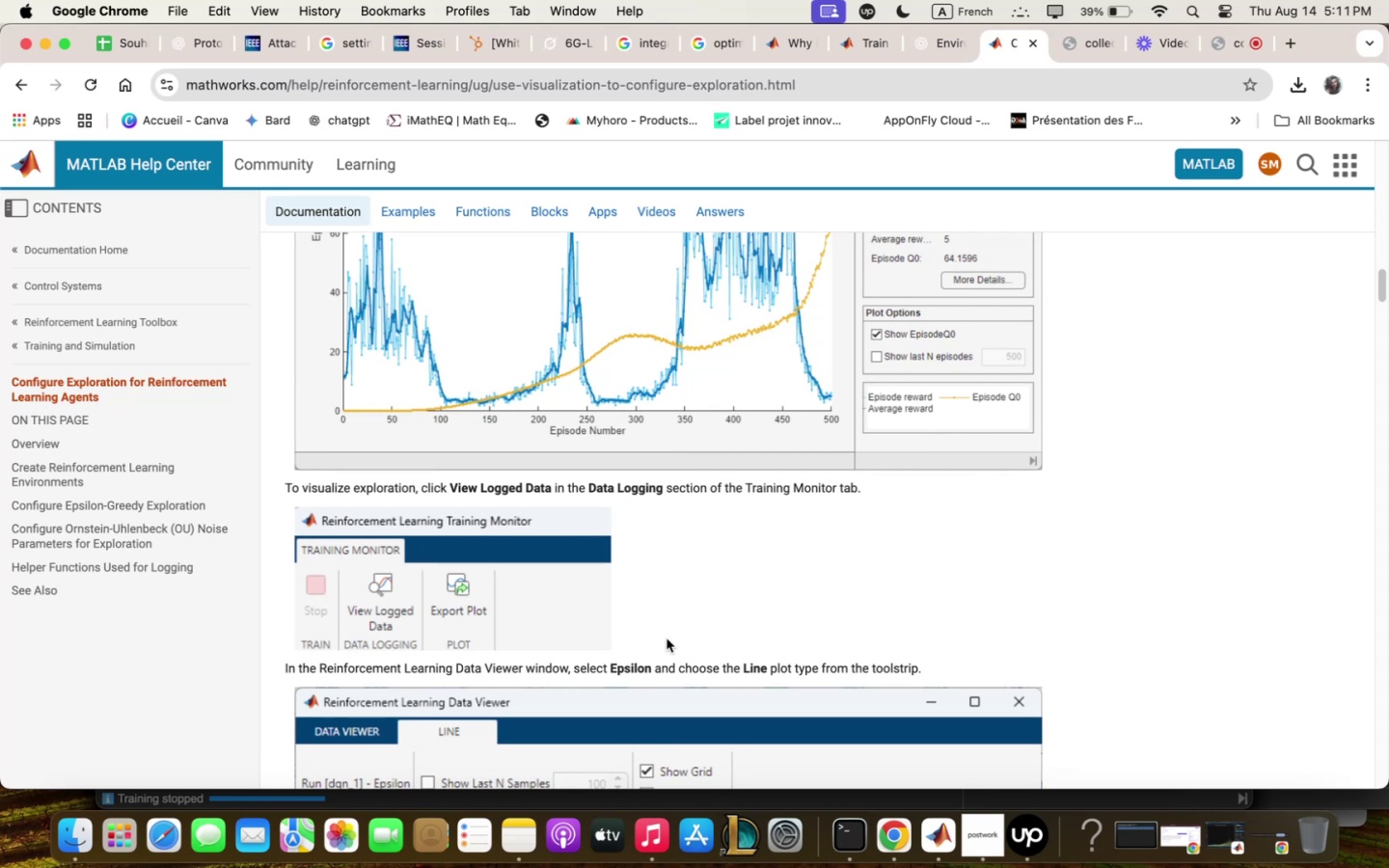 
scroll: coordinate [667, 638], scroll_direction: down, amount: 19.0
 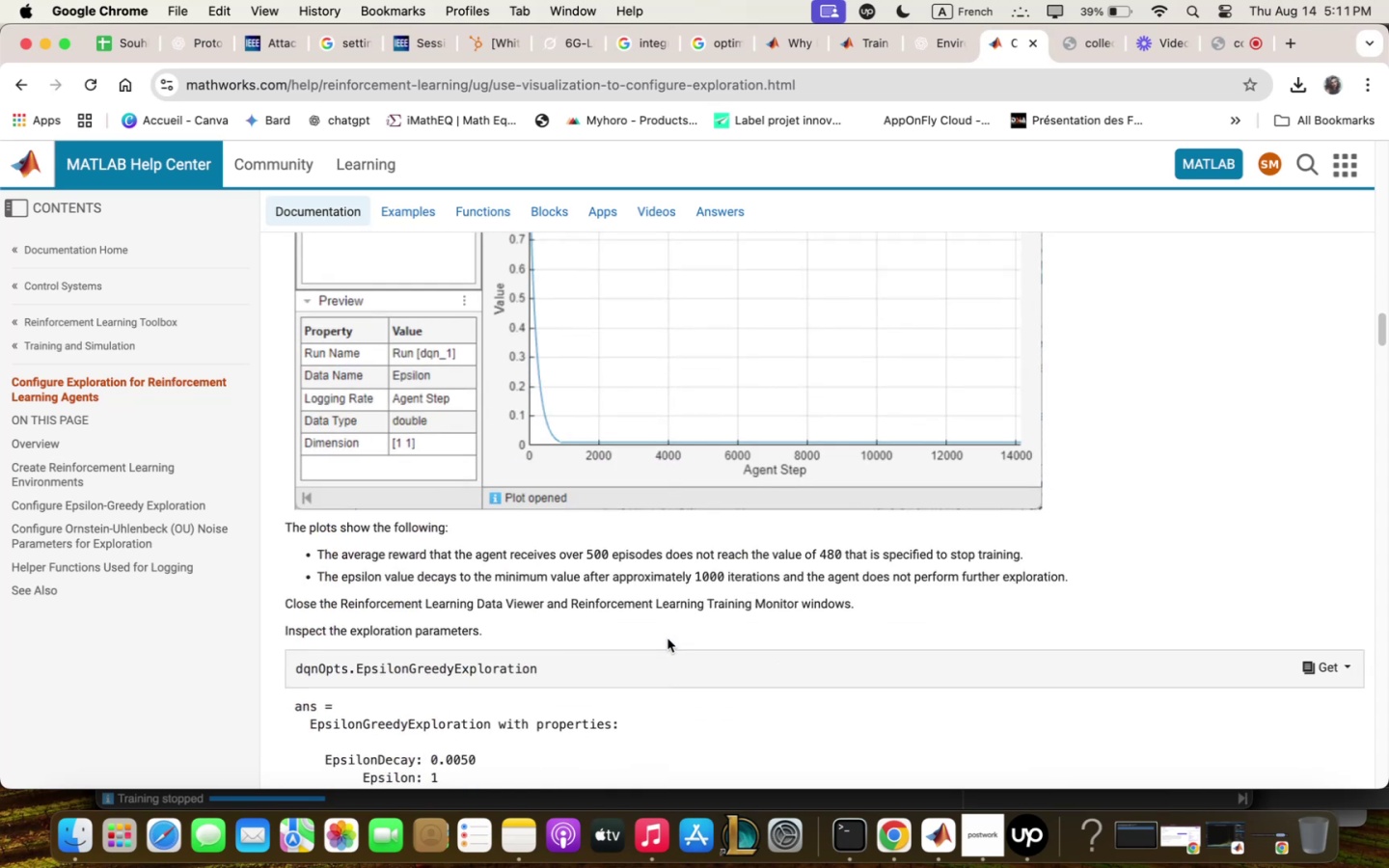 
scroll: coordinate [667, 638], scroll_direction: up, amount: 9.0
 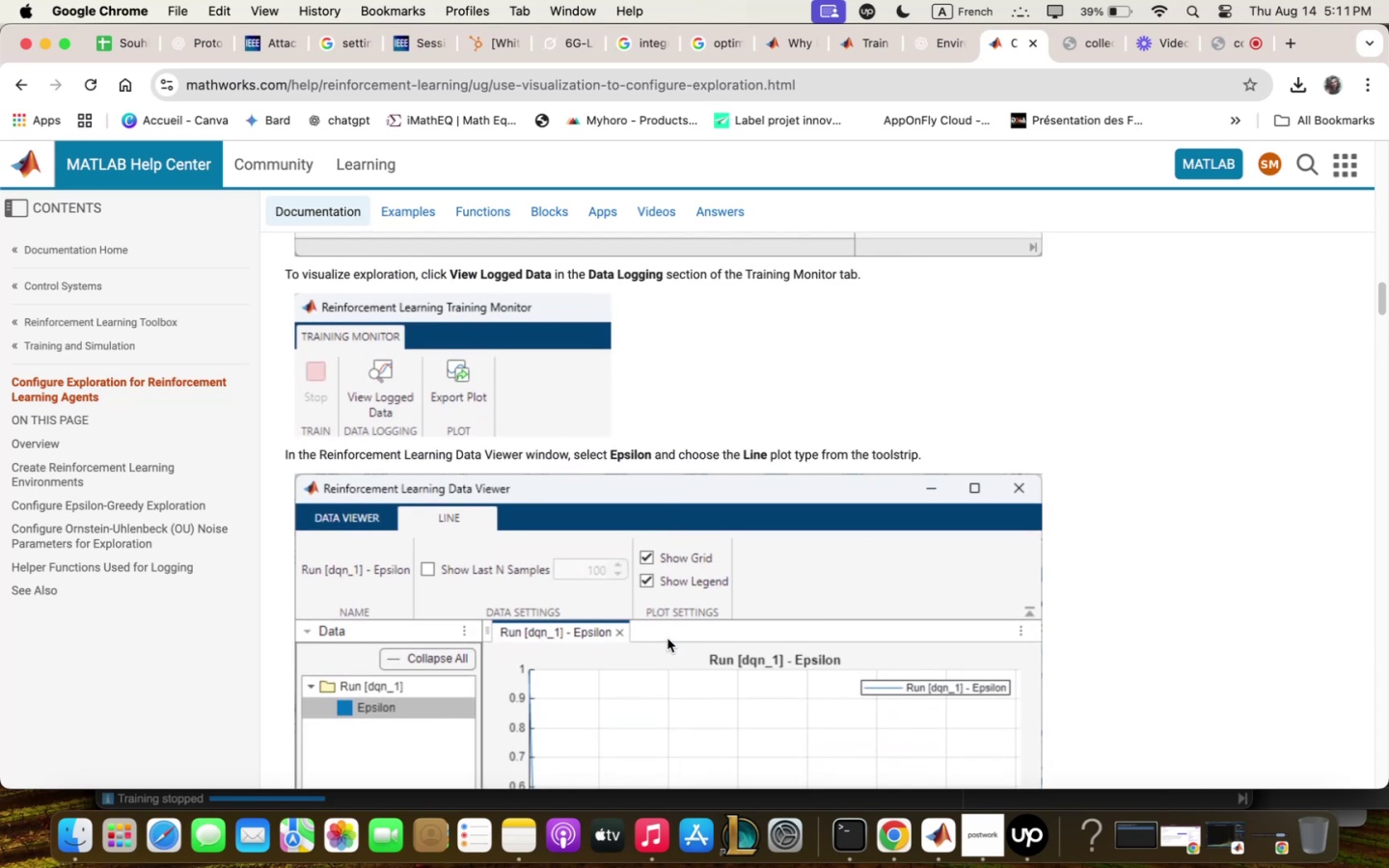 
scroll: coordinate [667, 638], scroll_direction: down, amount: 6.0
 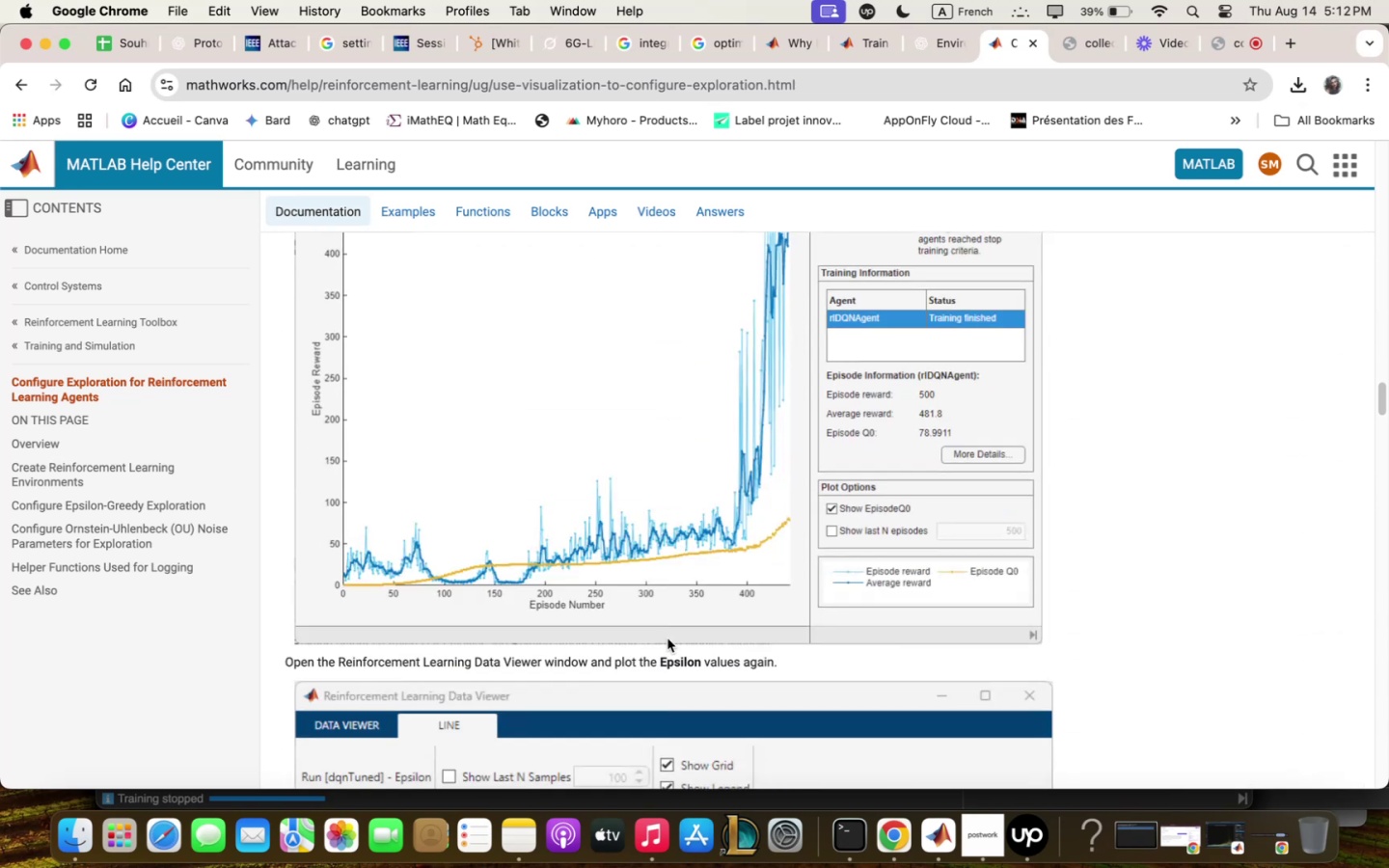 
scroll: coordinate [667, 638], scroll_direction: up, amount: 4.0
 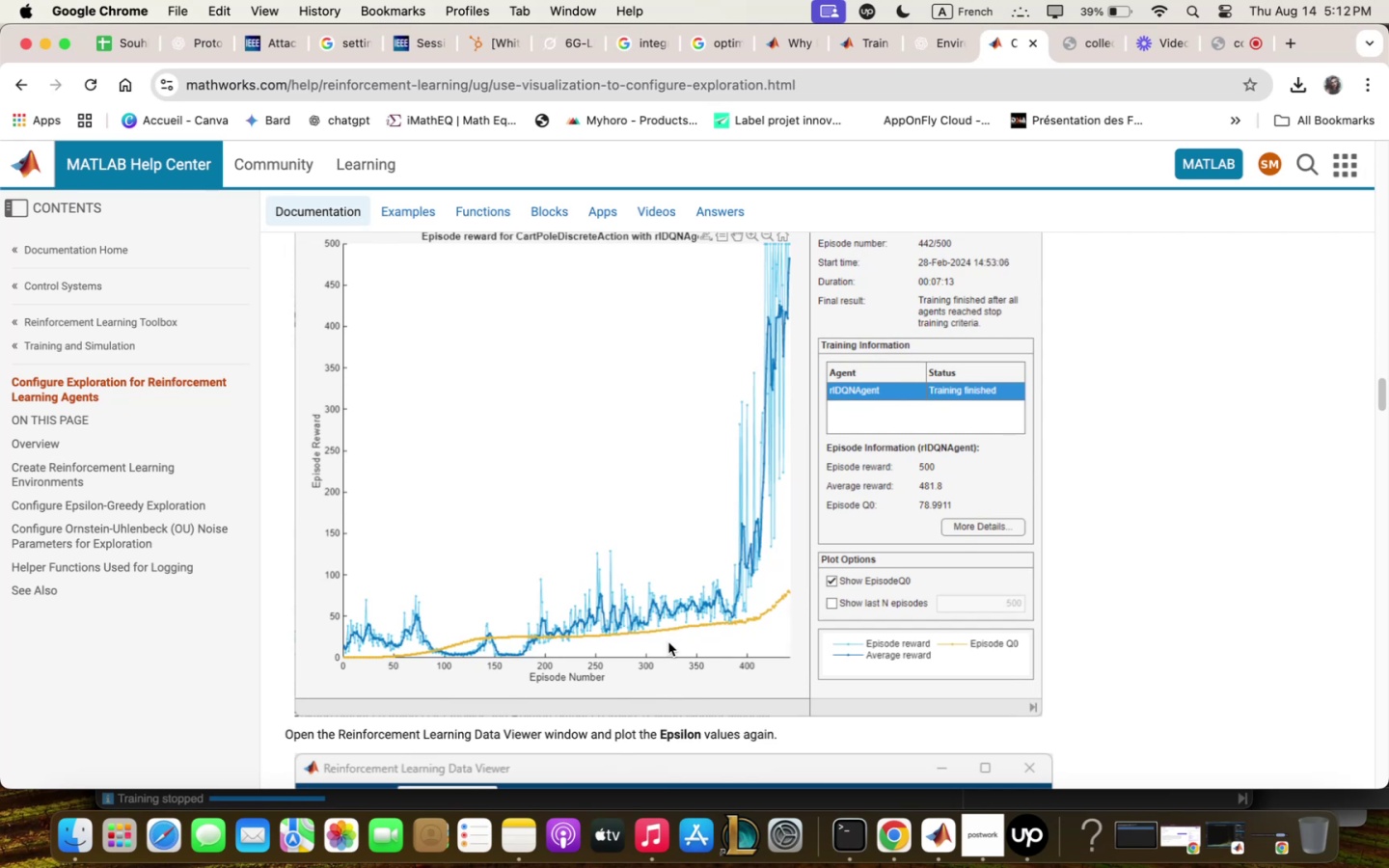 
wait(33.26)
 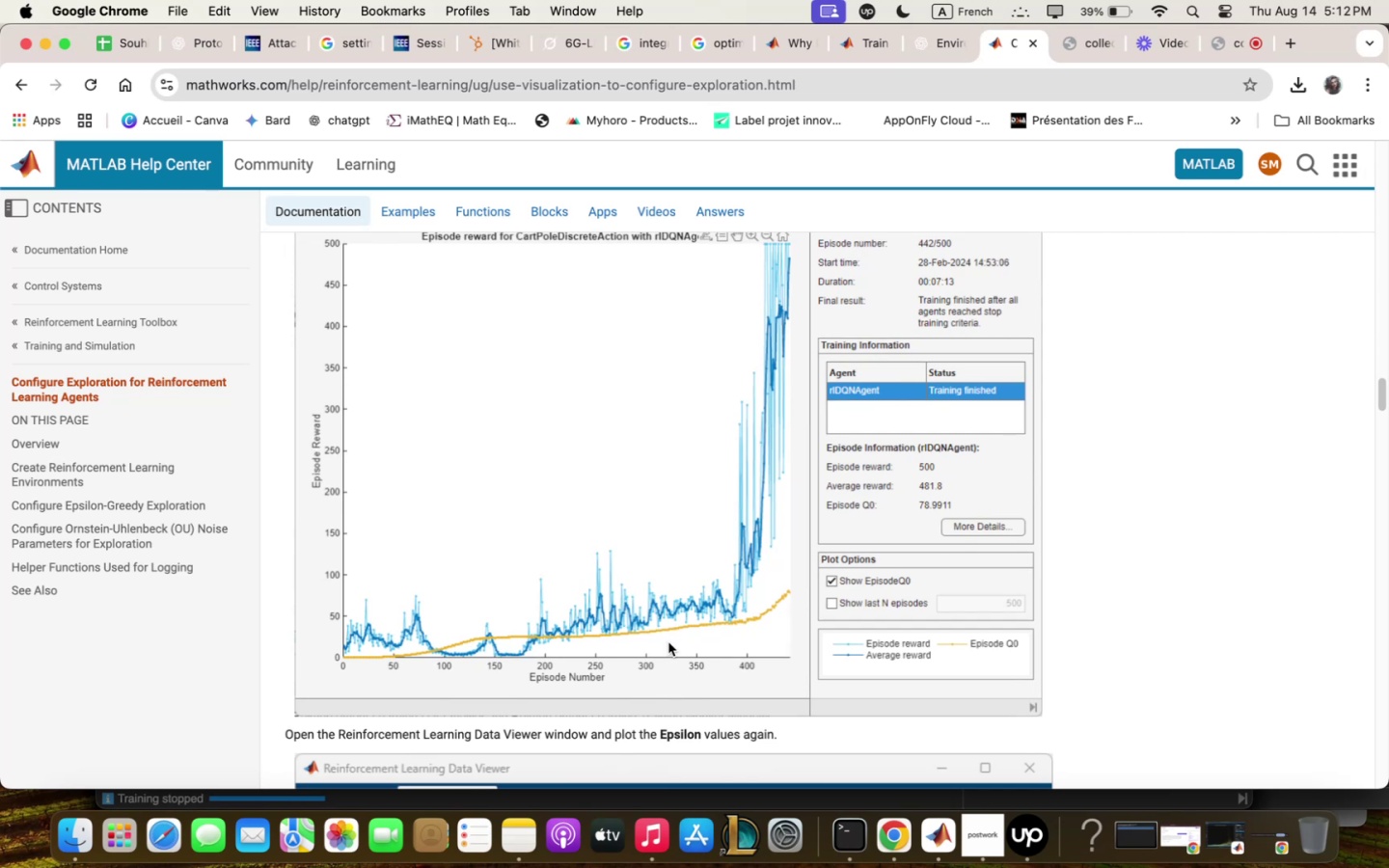 
scroll: coordinate [579, 634], scroll_direction: down, amount: 19.0
 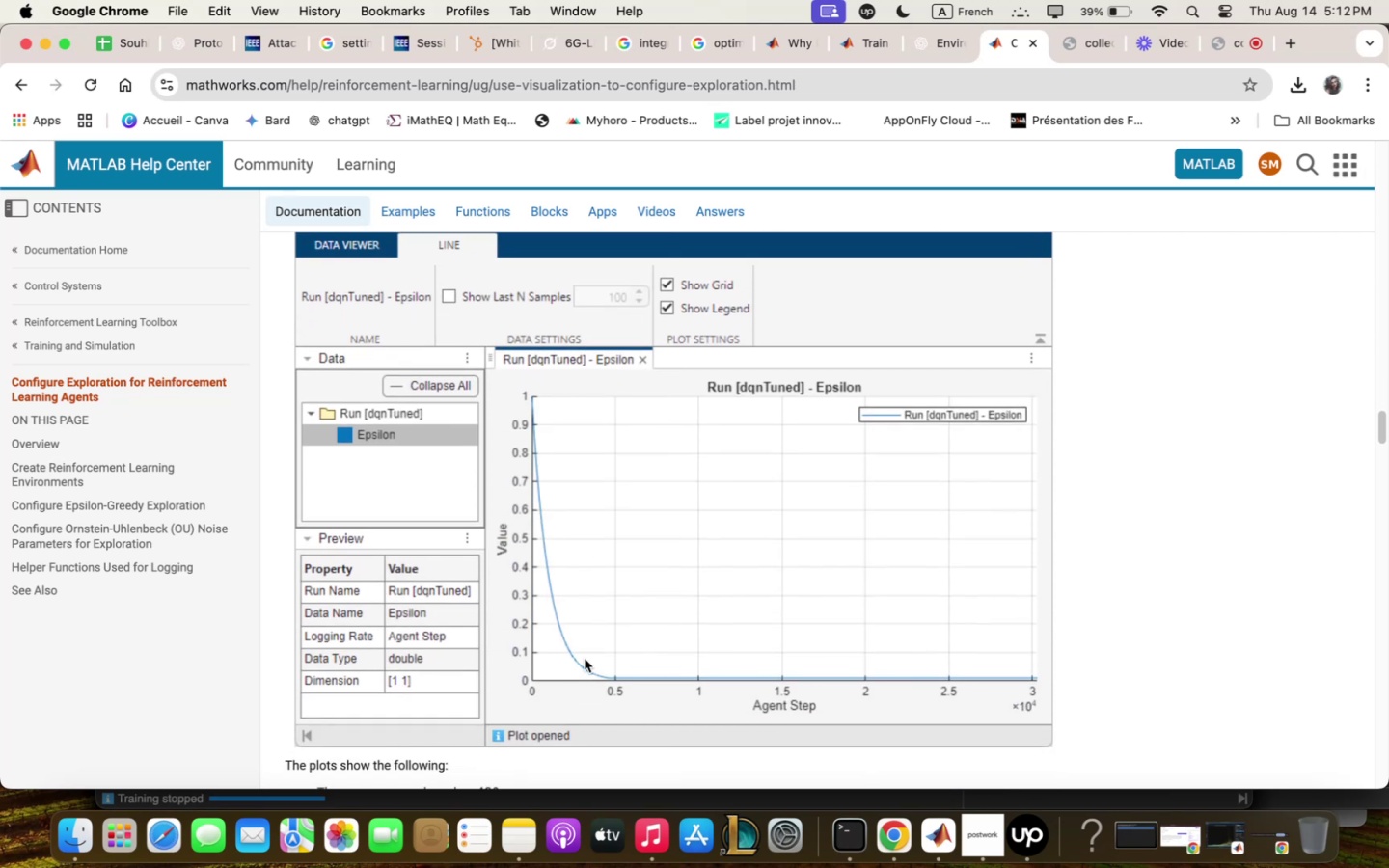 
wait(12.4)
 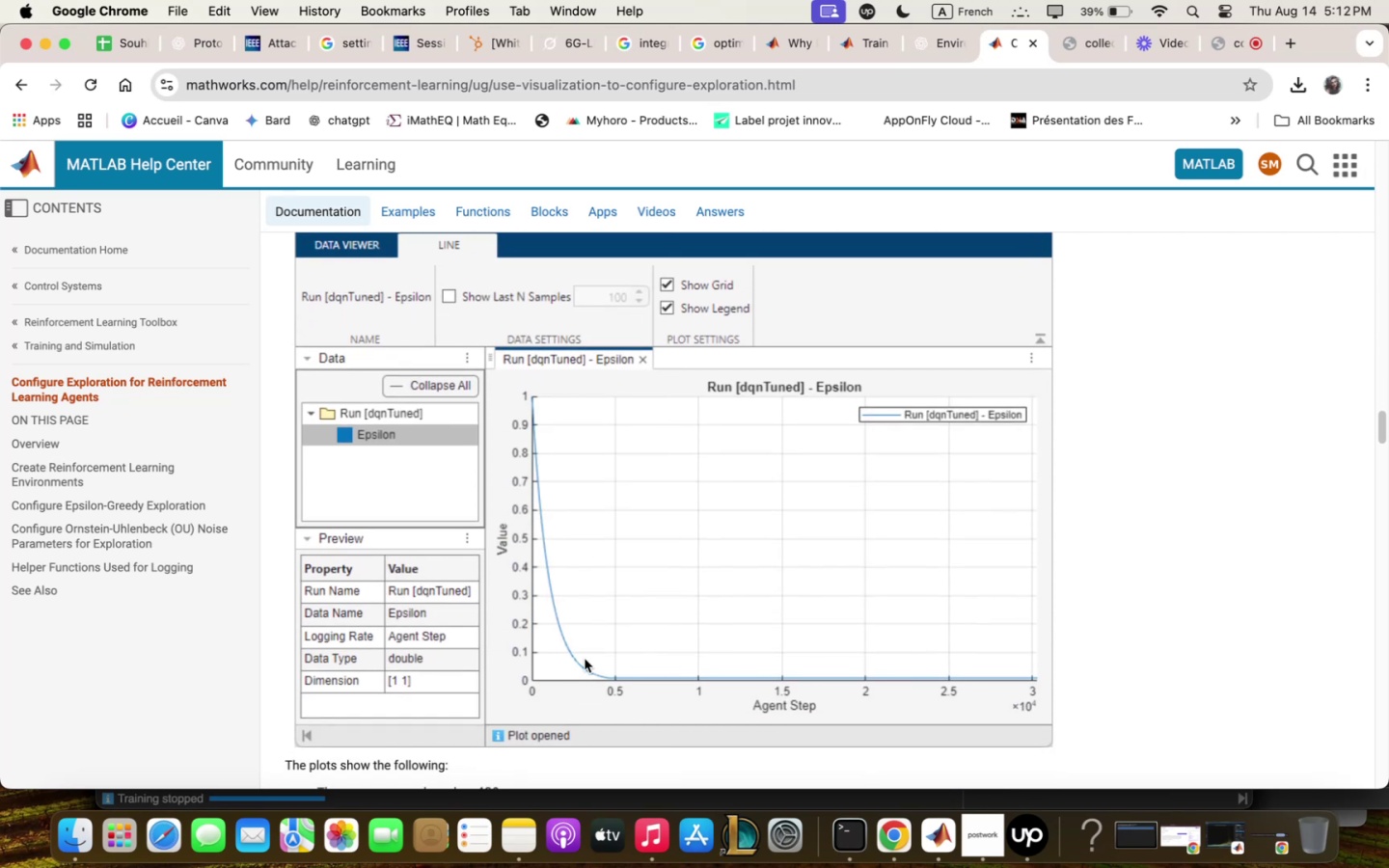 
scroll: coordinate [586, 658], scroll_direction: down, amount: 14.0
 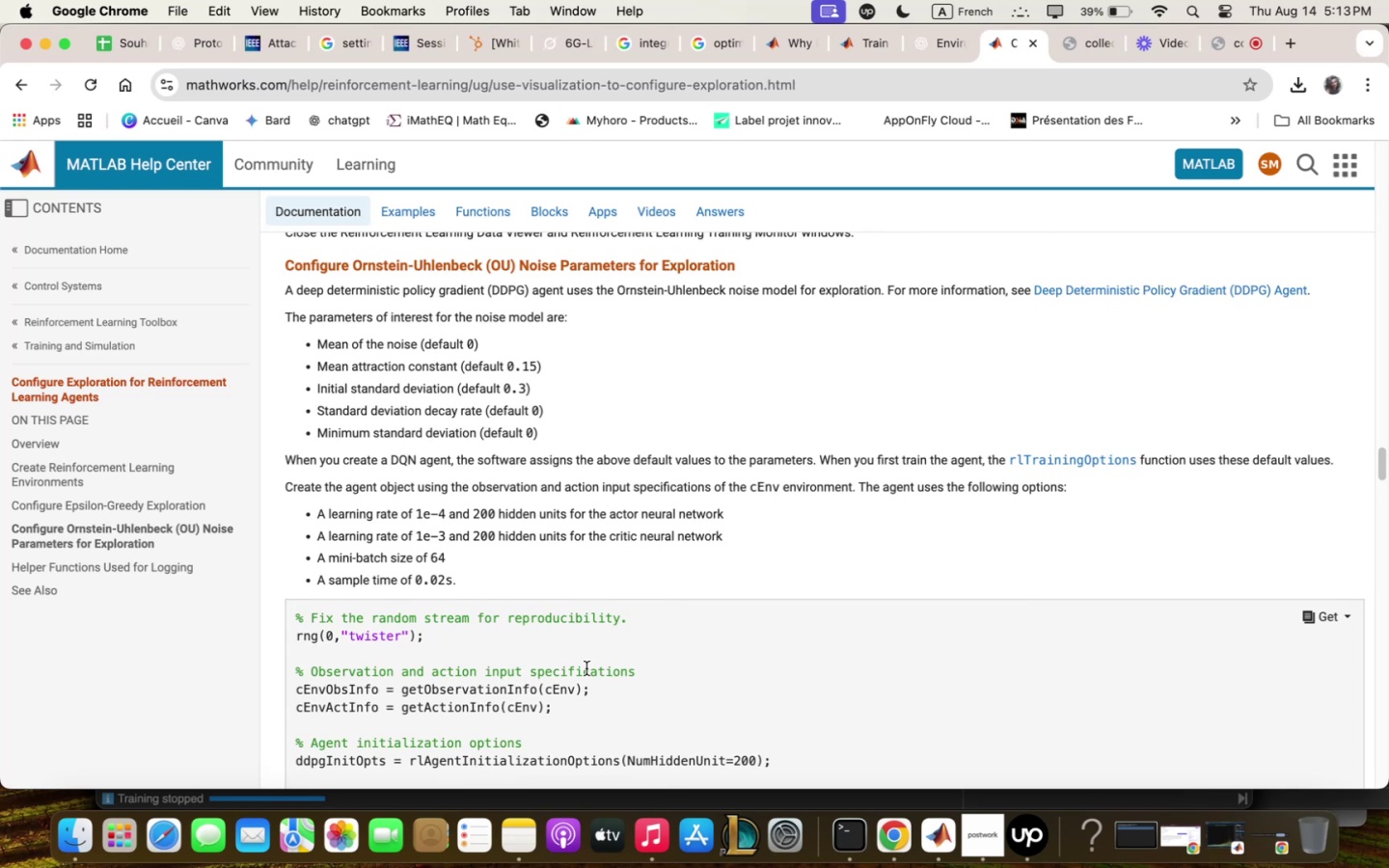 
wait(30.4)
 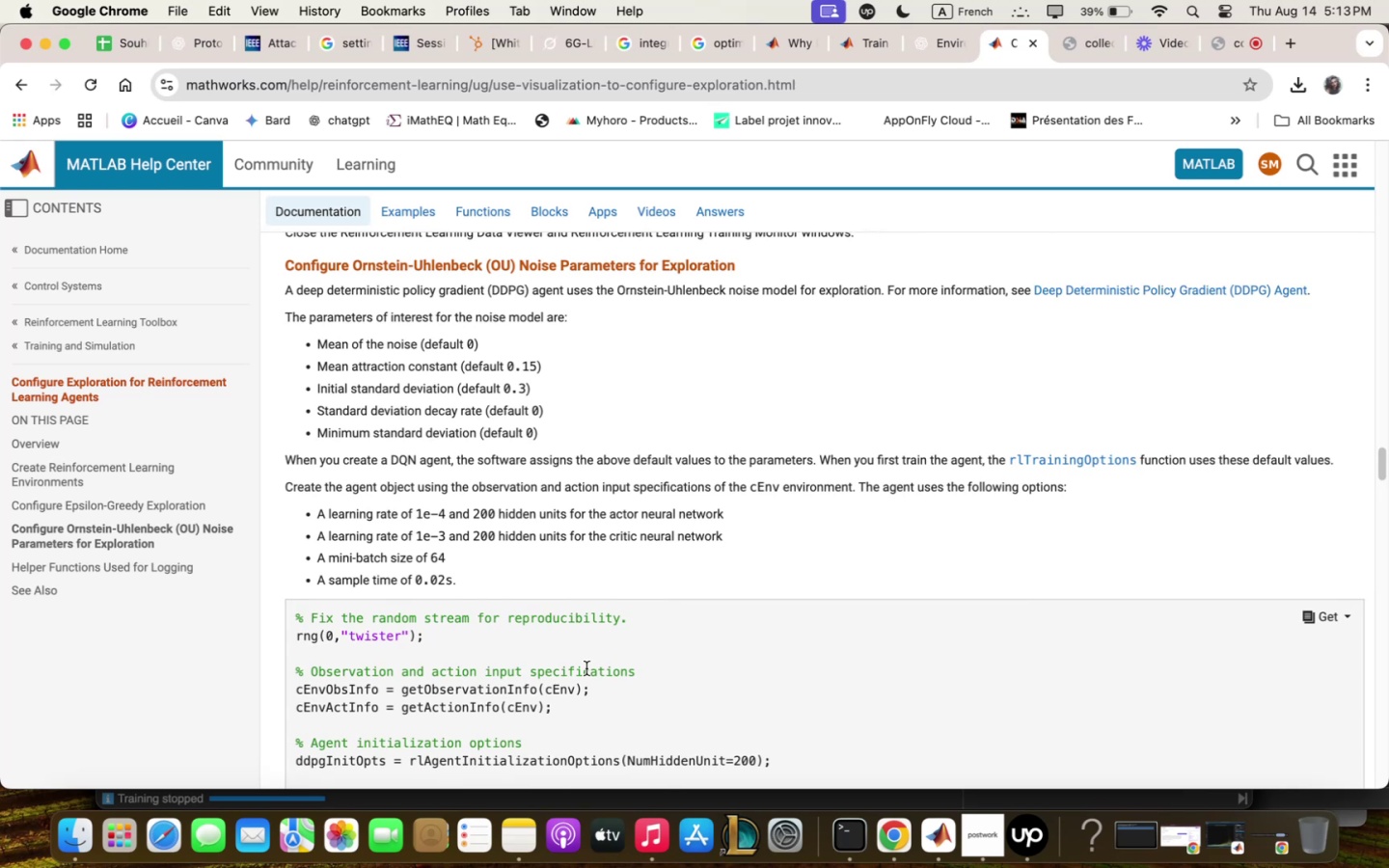 
scroll: coordinate [606, 528], scroll_direction: down, amount: 8.0
 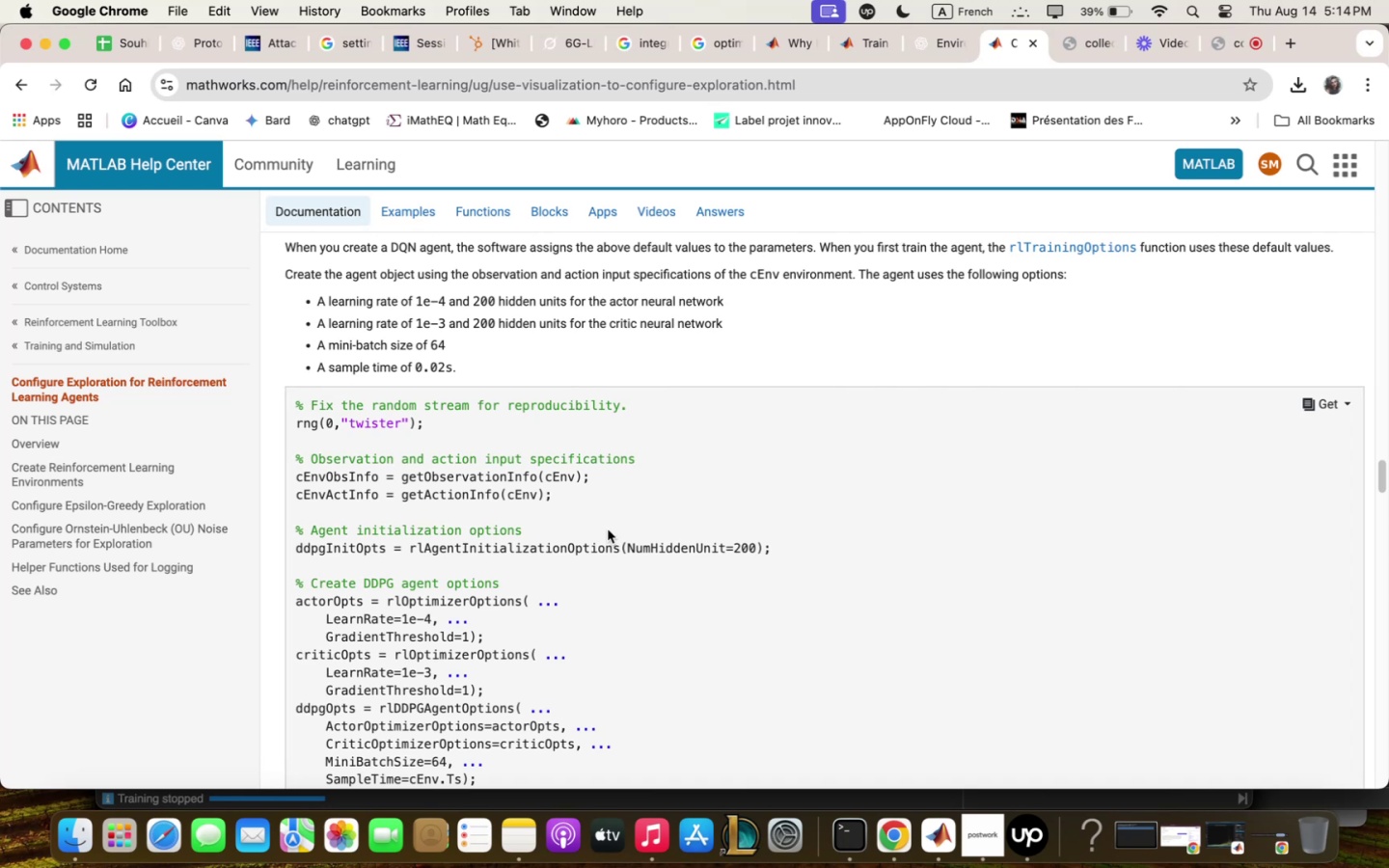 
wait(43.33)
 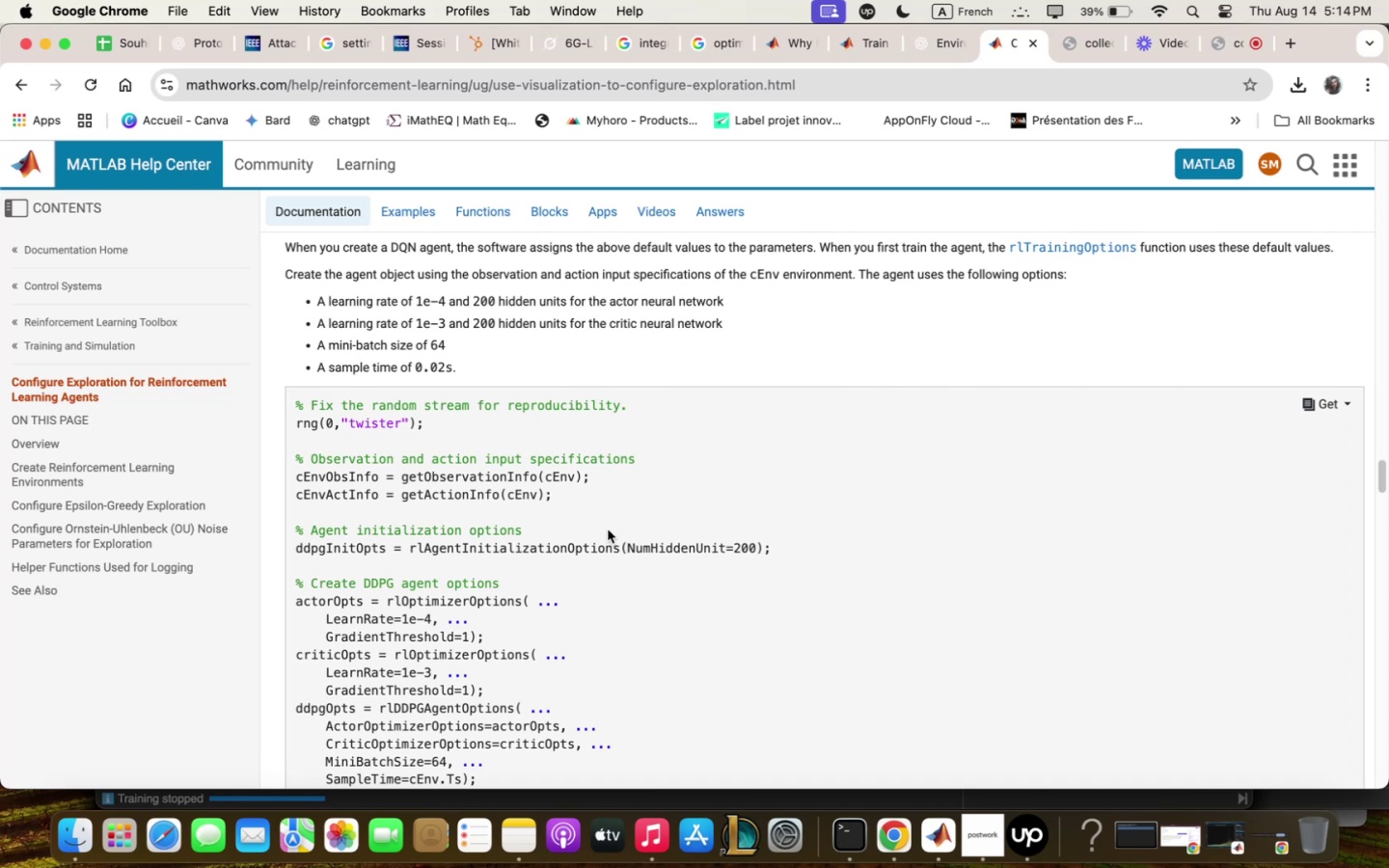 
scroll: coordinate [610, 520], scroll_direction: down, amount: 16.0
 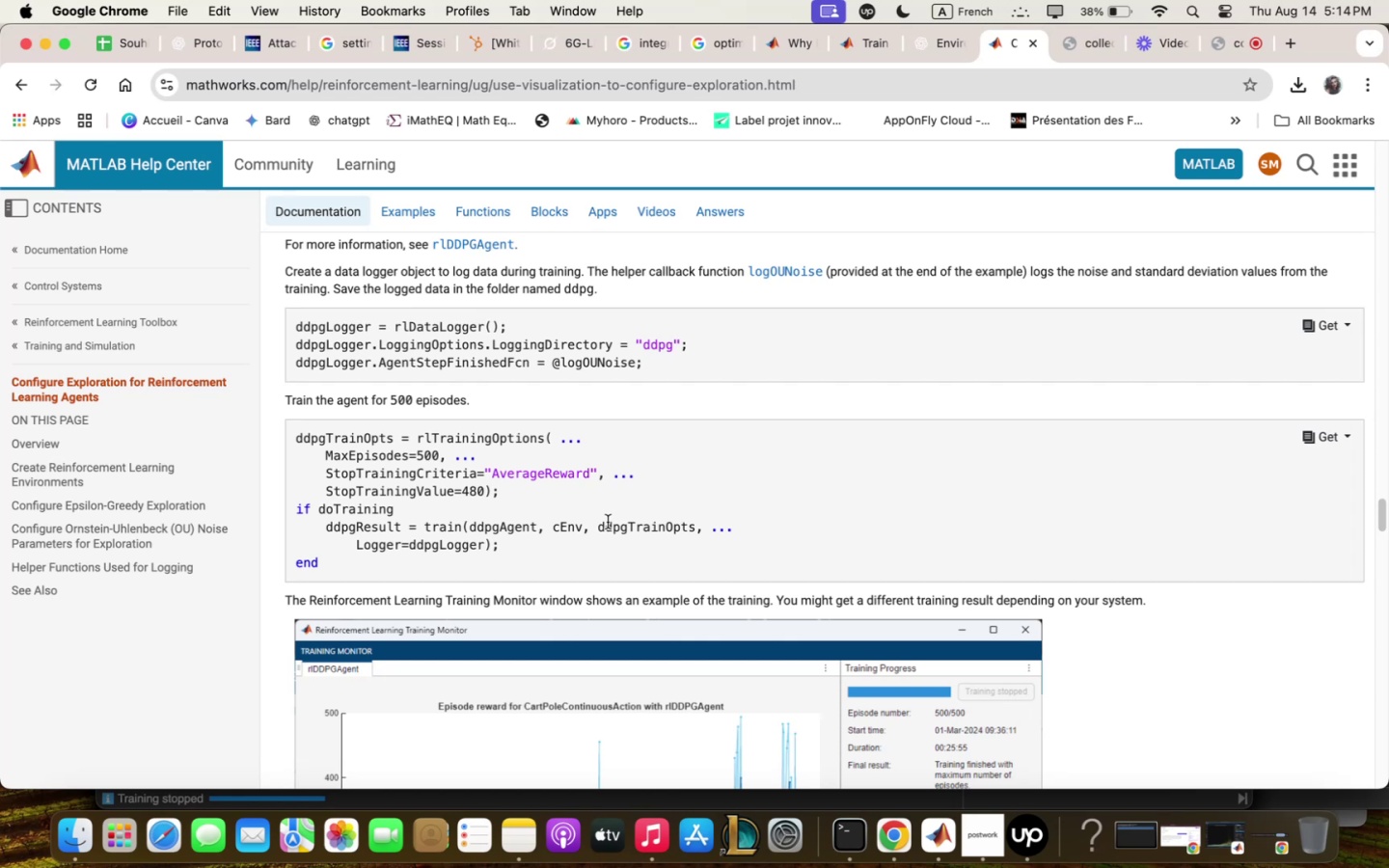 
wait(25.48)
 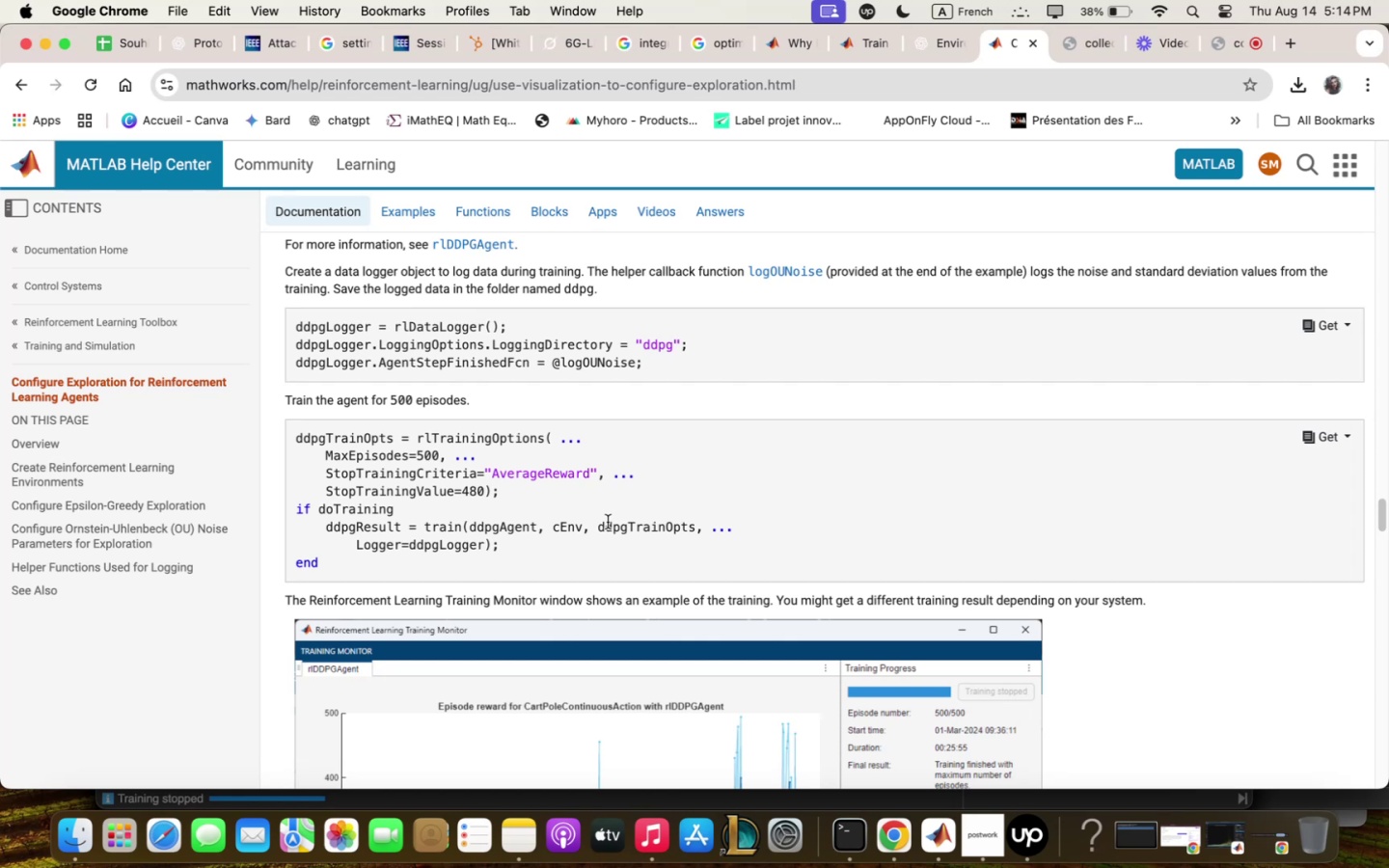 
scroll: coordinate [1280, 598], scroll_direction: down, amount: 38.0
 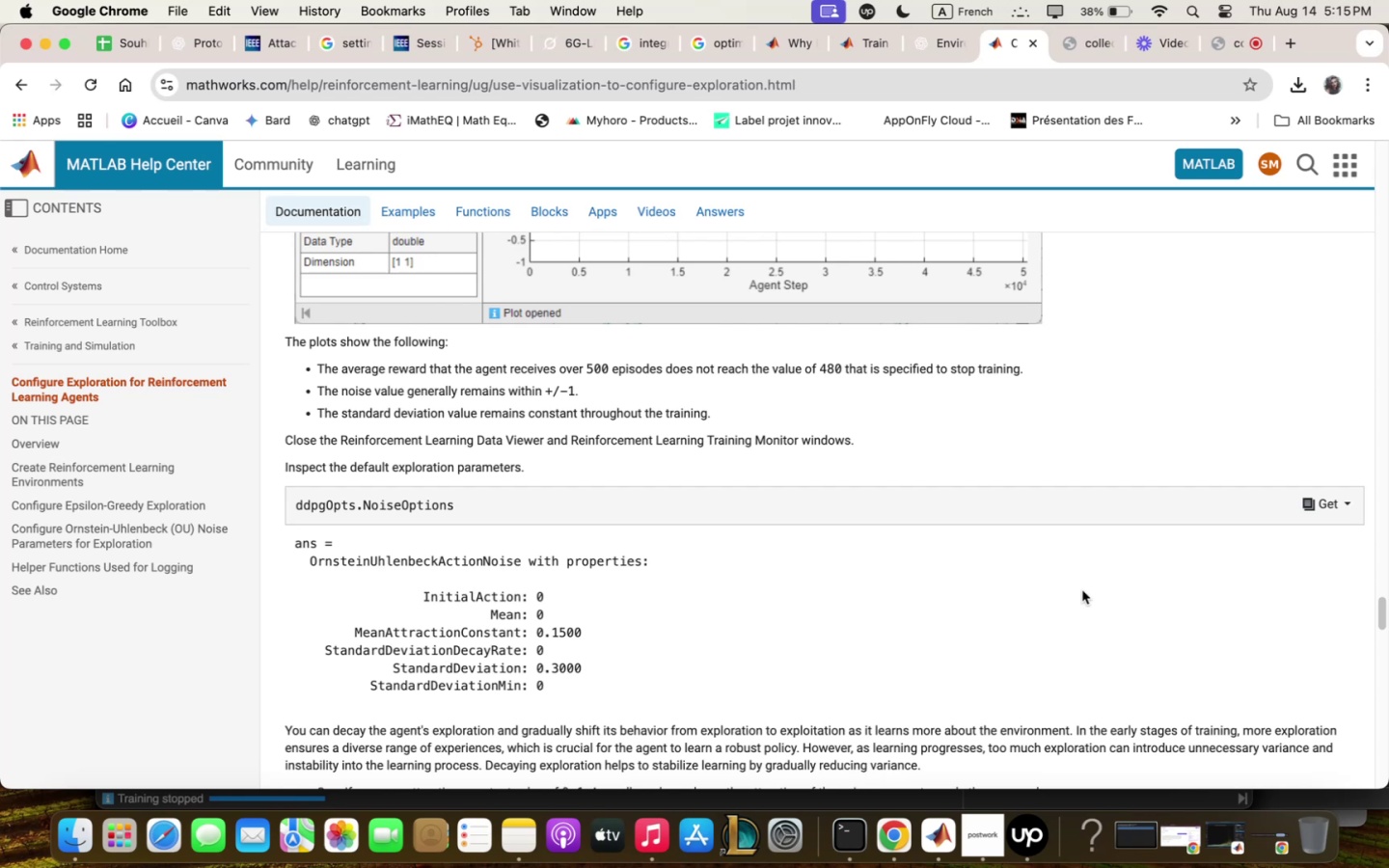 
wait(40.71)
 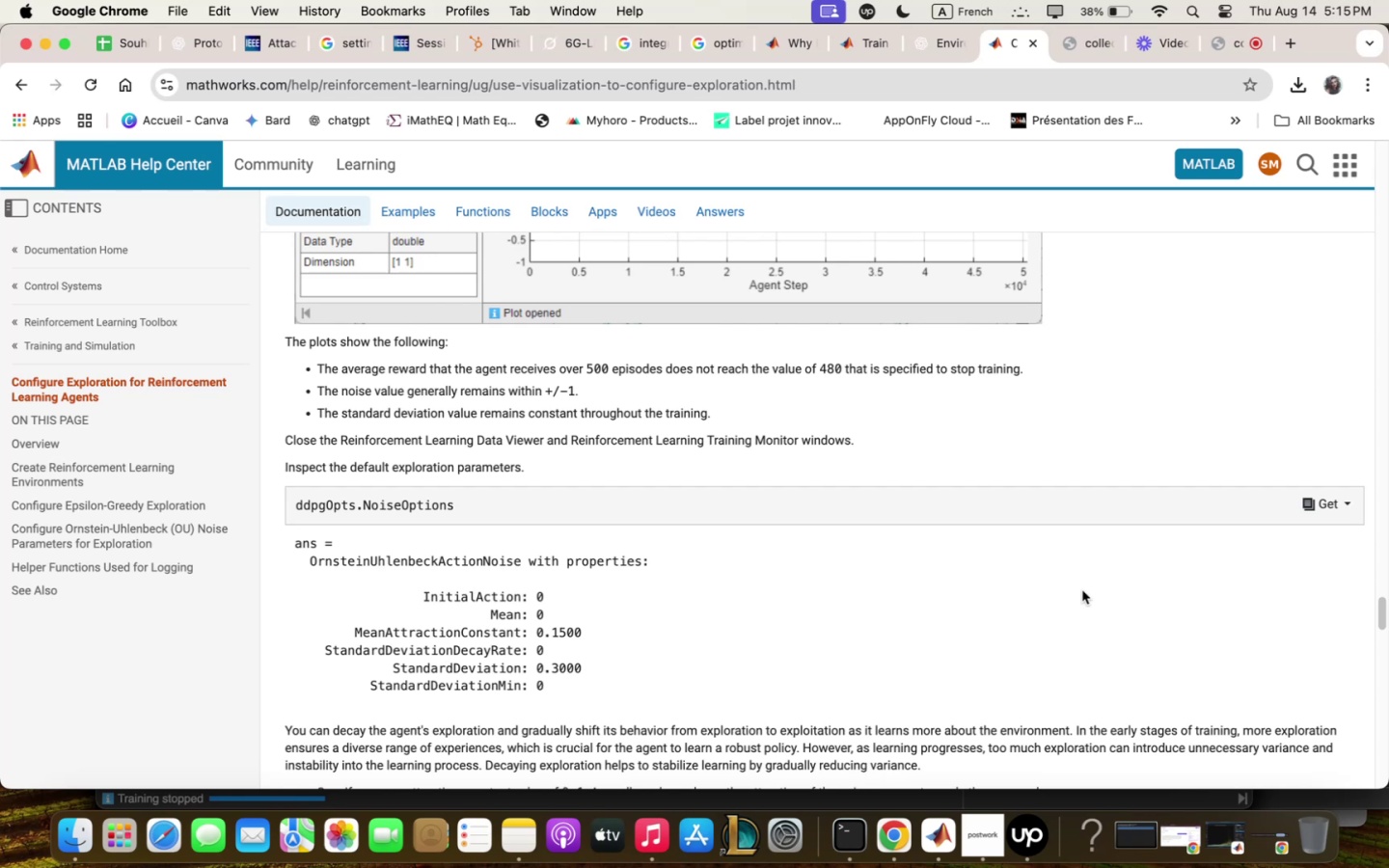 
scroll: coordinate [1084, 605], scroll_direction: down, amount: 16.0
 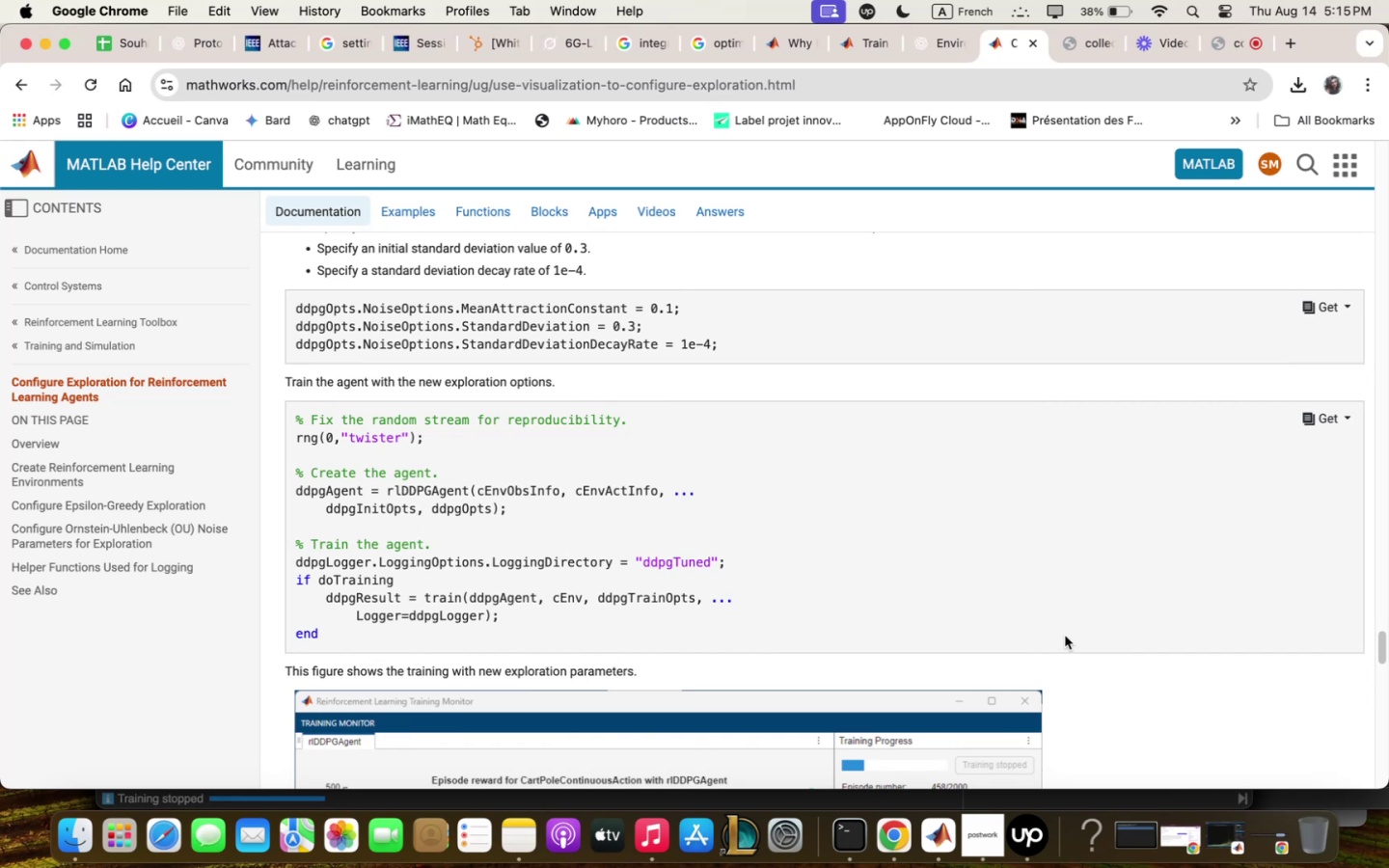 
wait(18.09)
 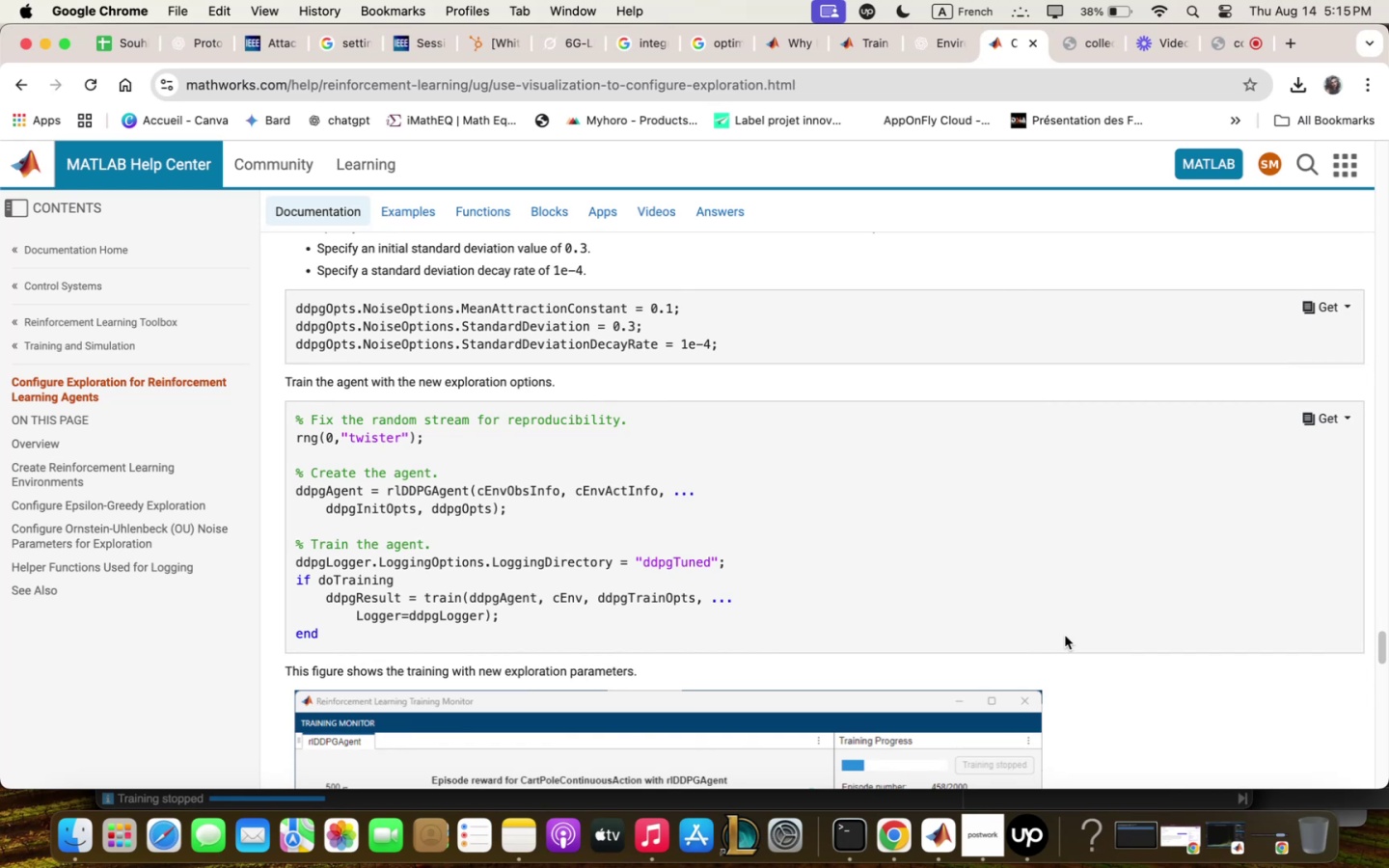 
scroll: coordinate [1066, 634], scroll_direction: down, amount: 15.0
 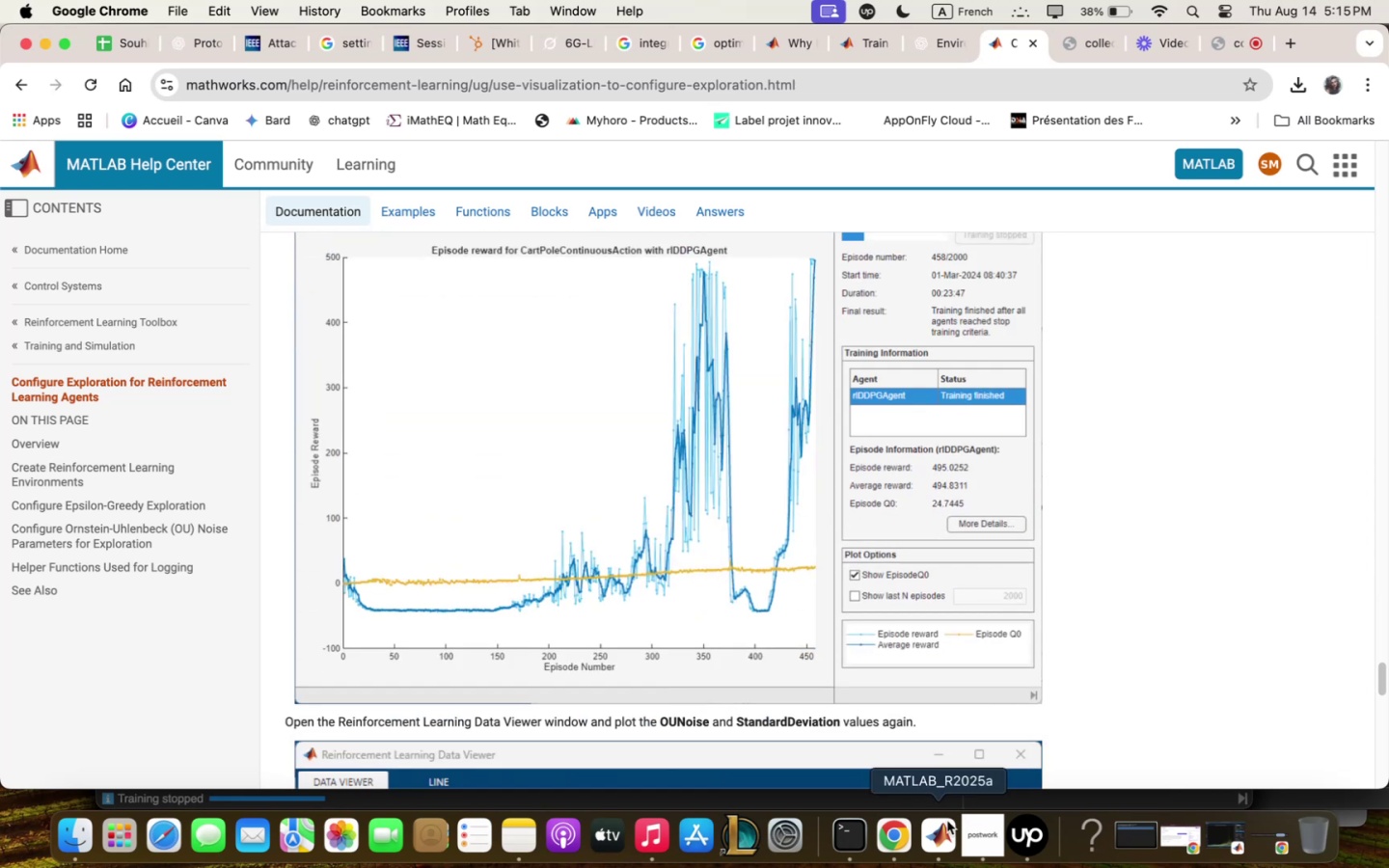 
left_click([946, 821])
 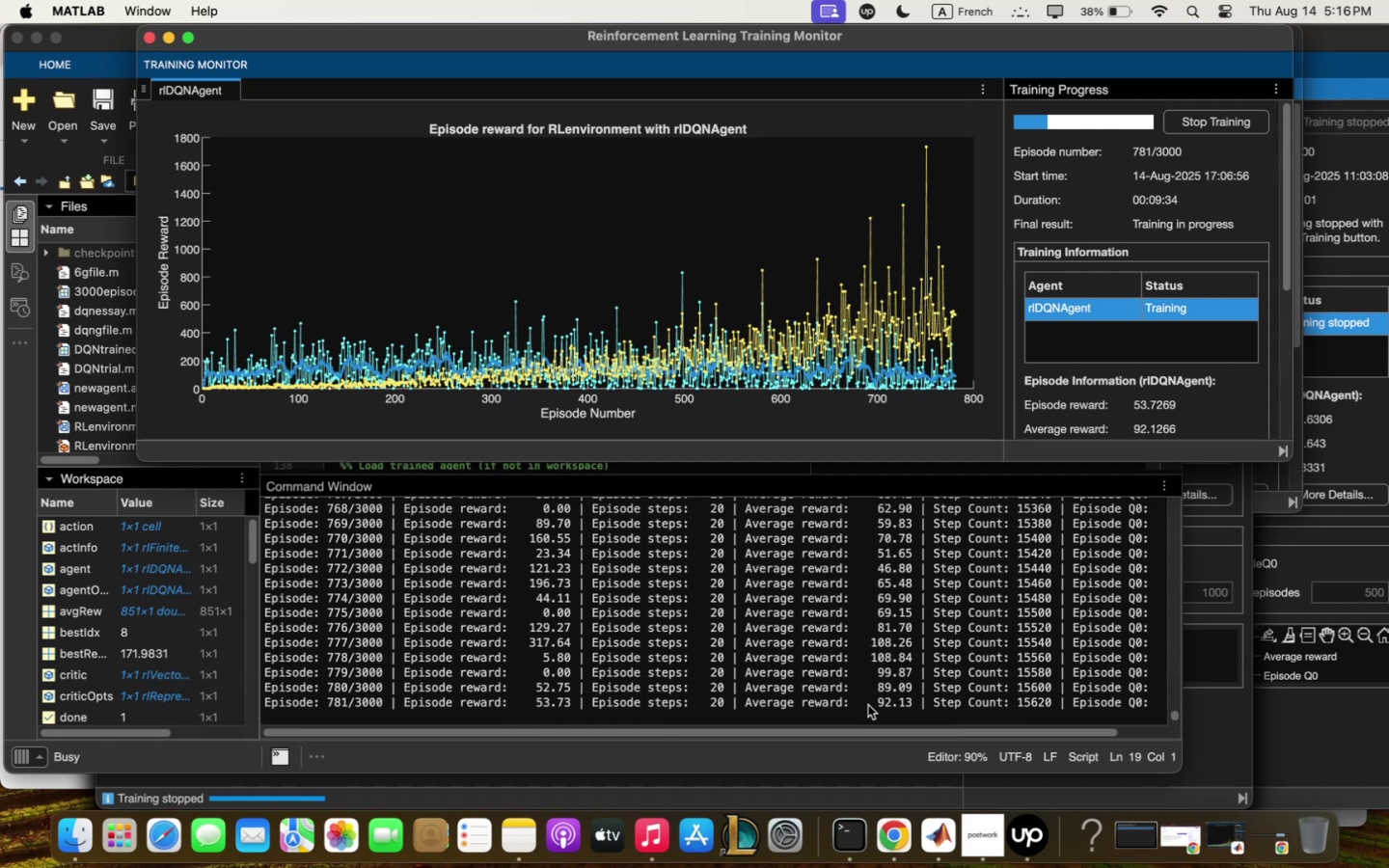 
wait(47.13)
 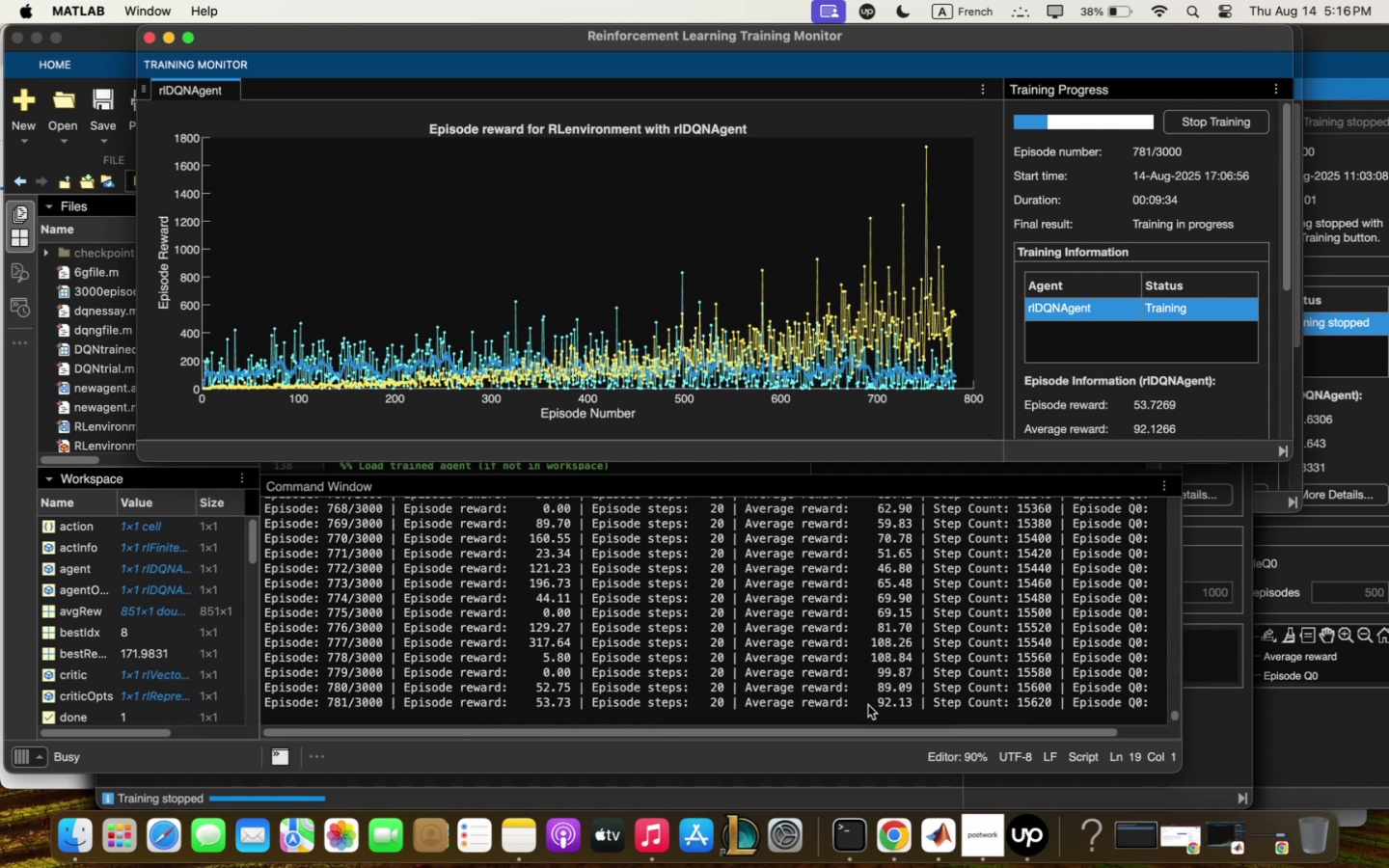 
left_click_drag(start_coordinate=[856, 460], to_coordinate=[809, 442])
 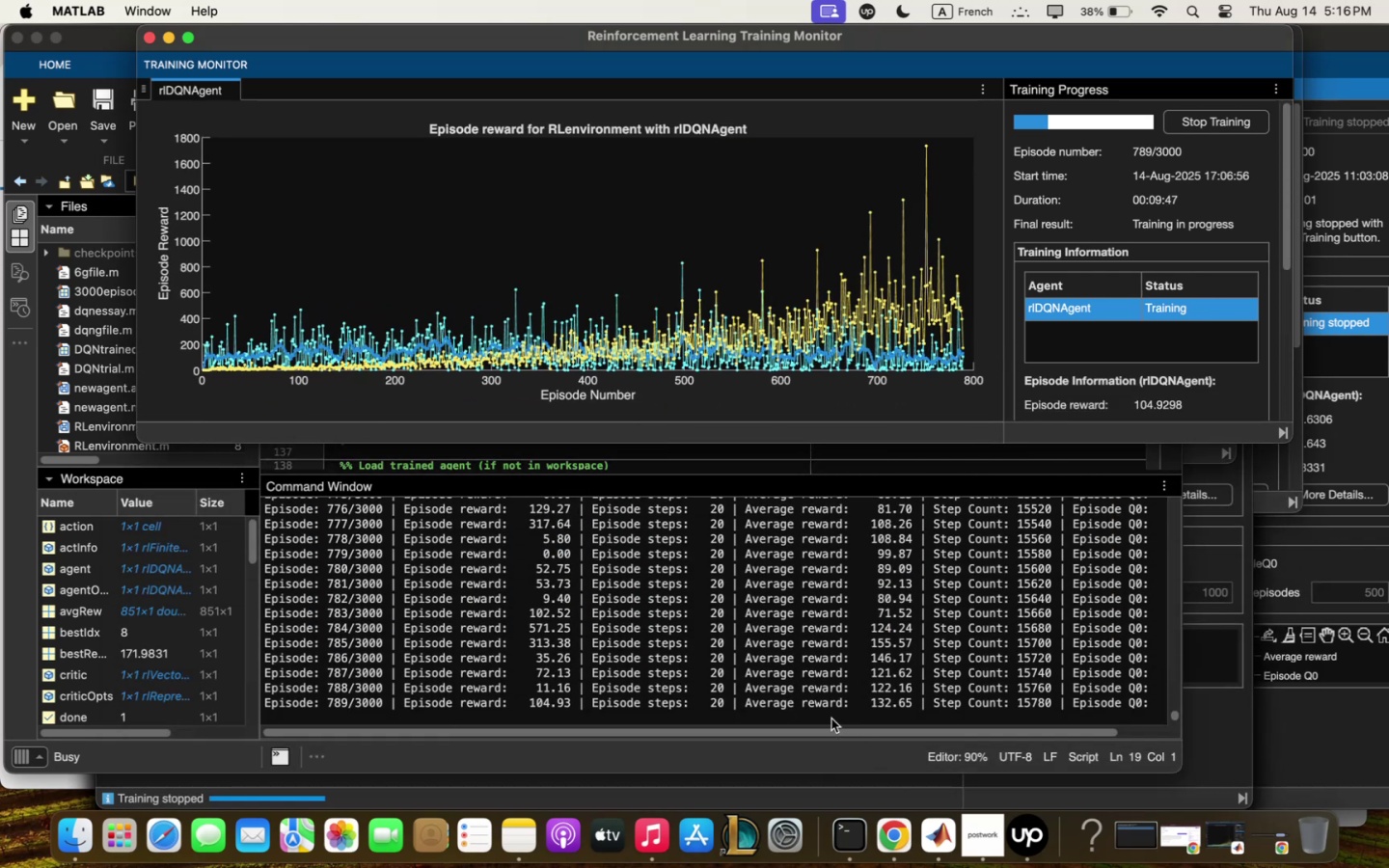 
left_click([930, 854])
 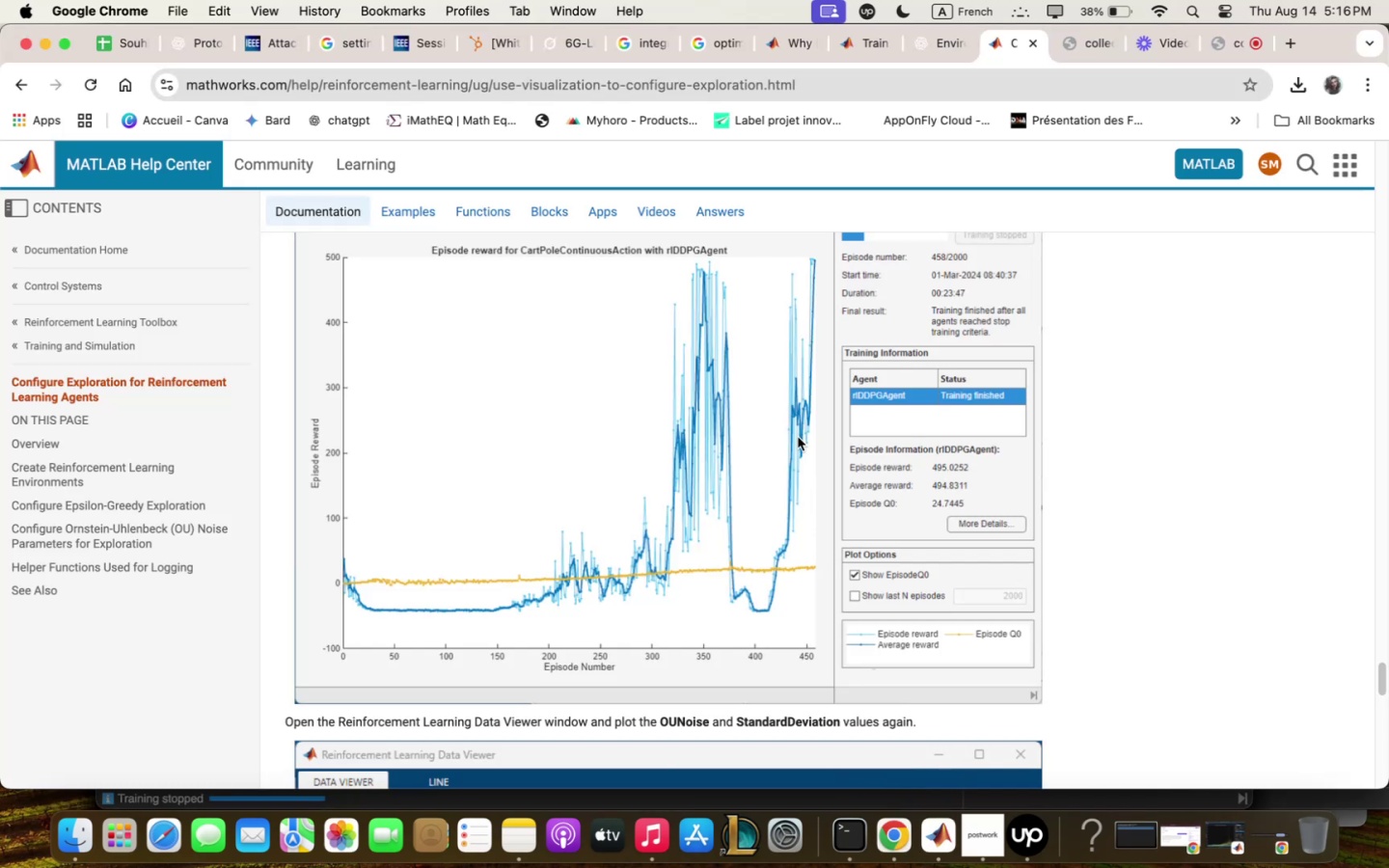 
scroll: coordinate [786, 485], scroll_direction: down, amount: 33.0
 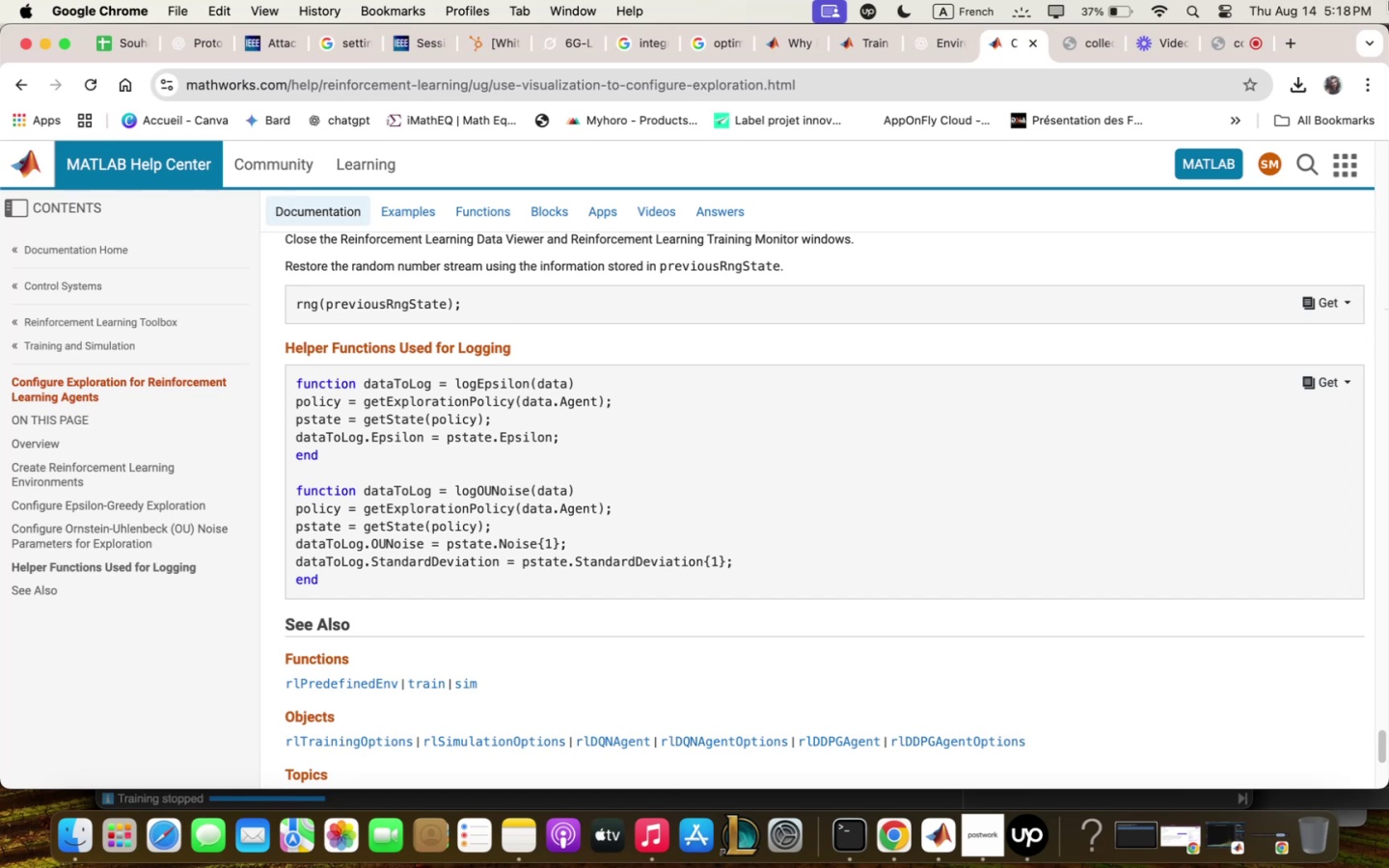 
wait(102.02)
 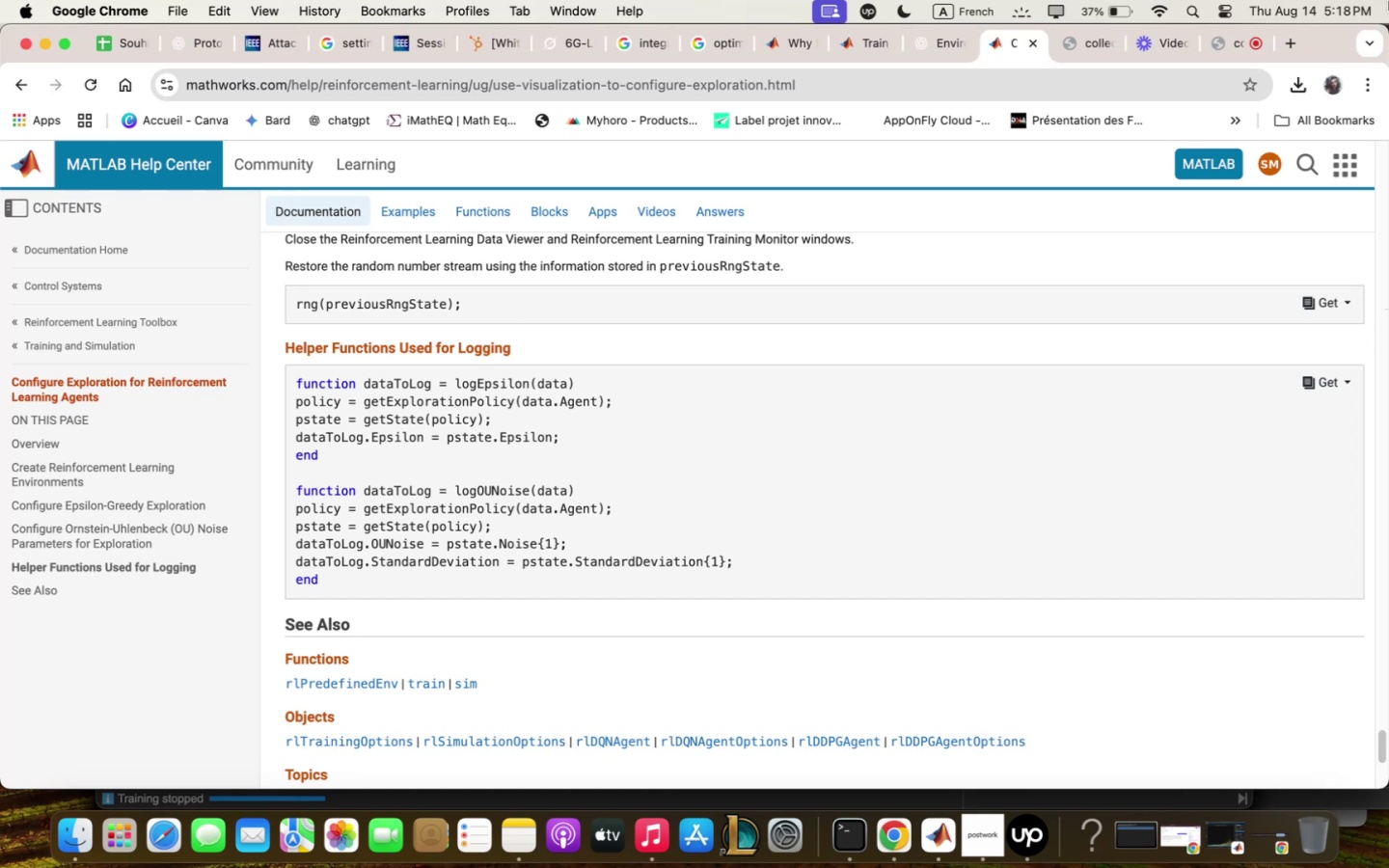 
mouse_move([842, 693])
 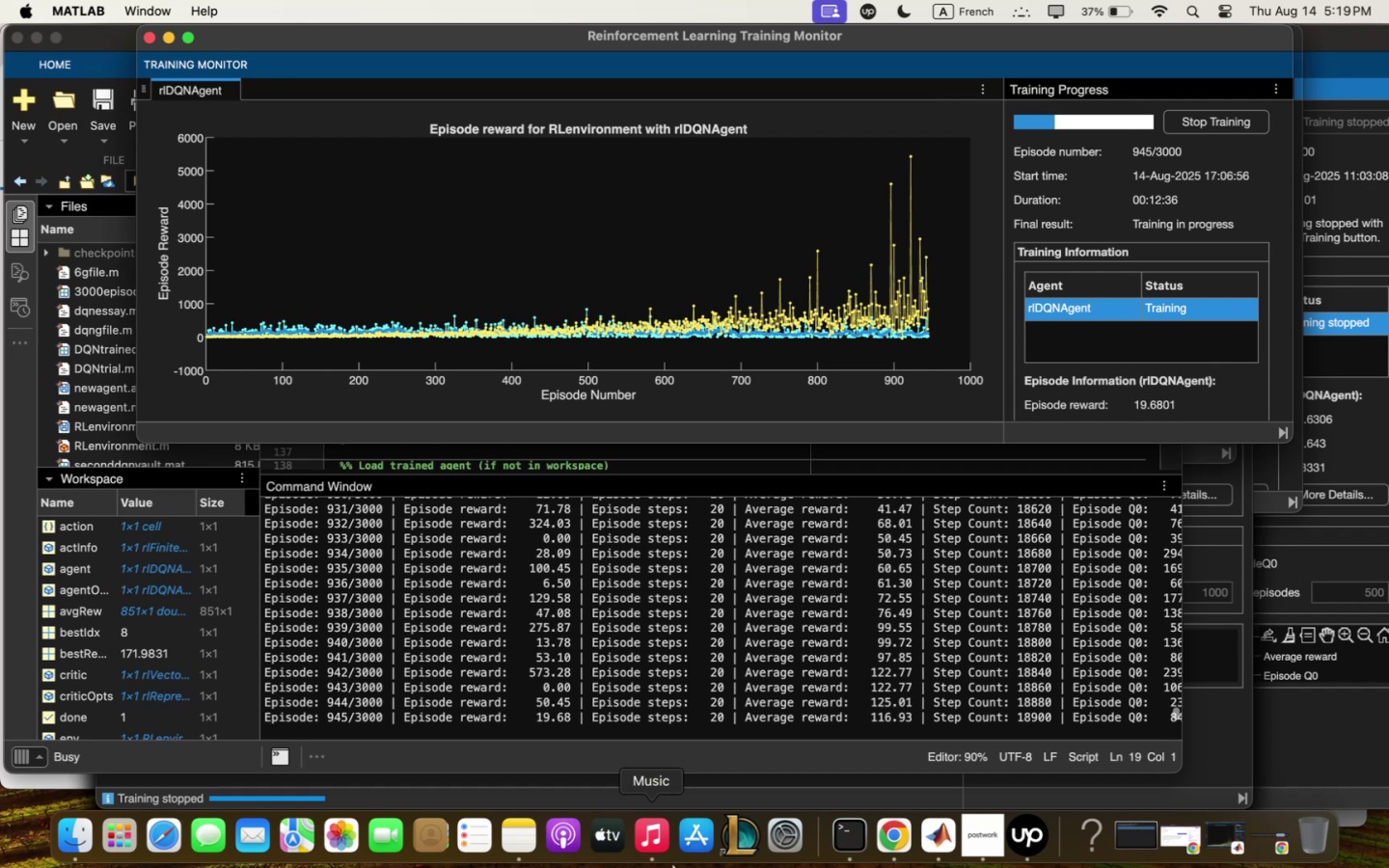 
wait(63.66)
 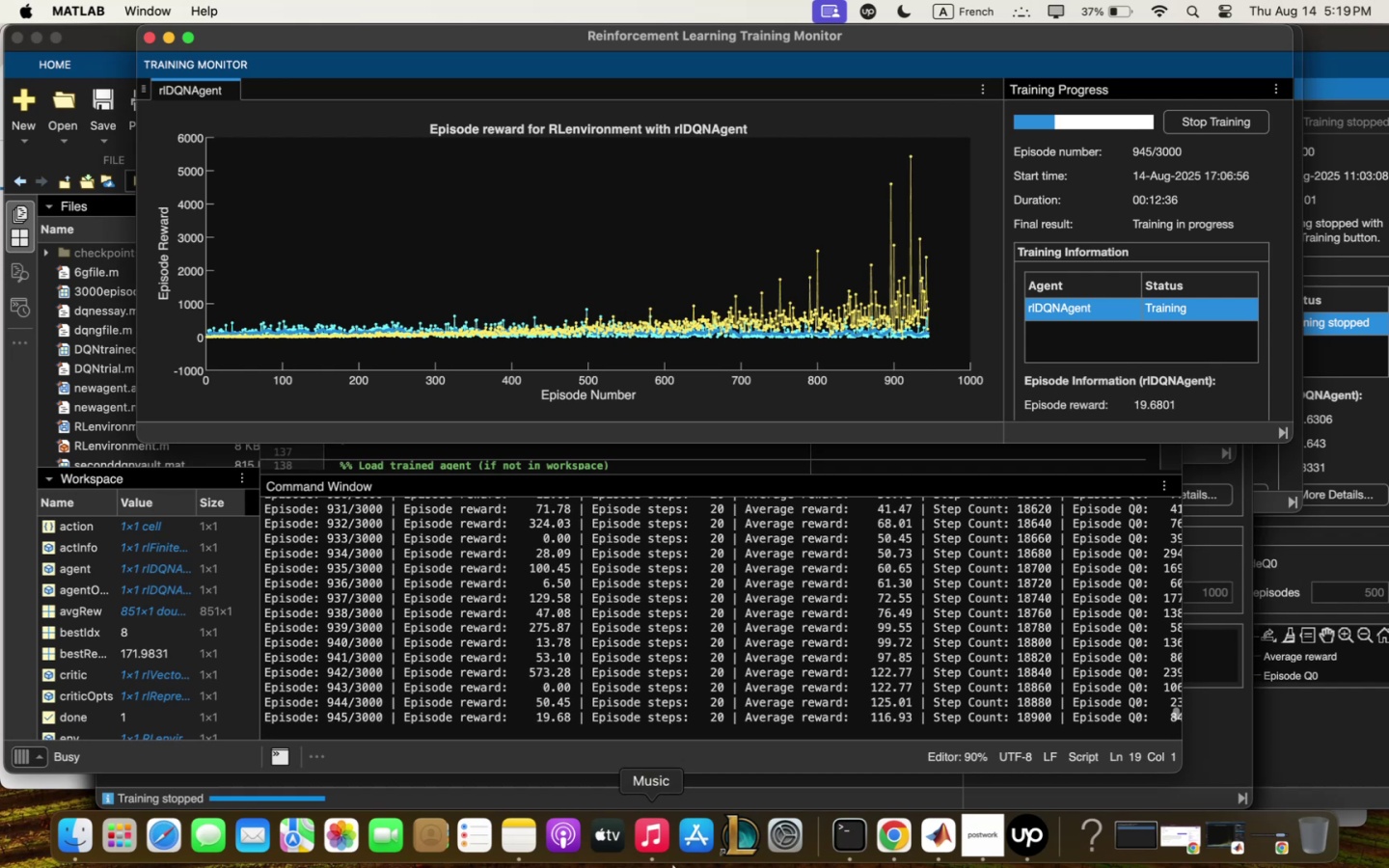 
scroll: coordinate [788, 639], scroll_direction: down, amount: 3.0
 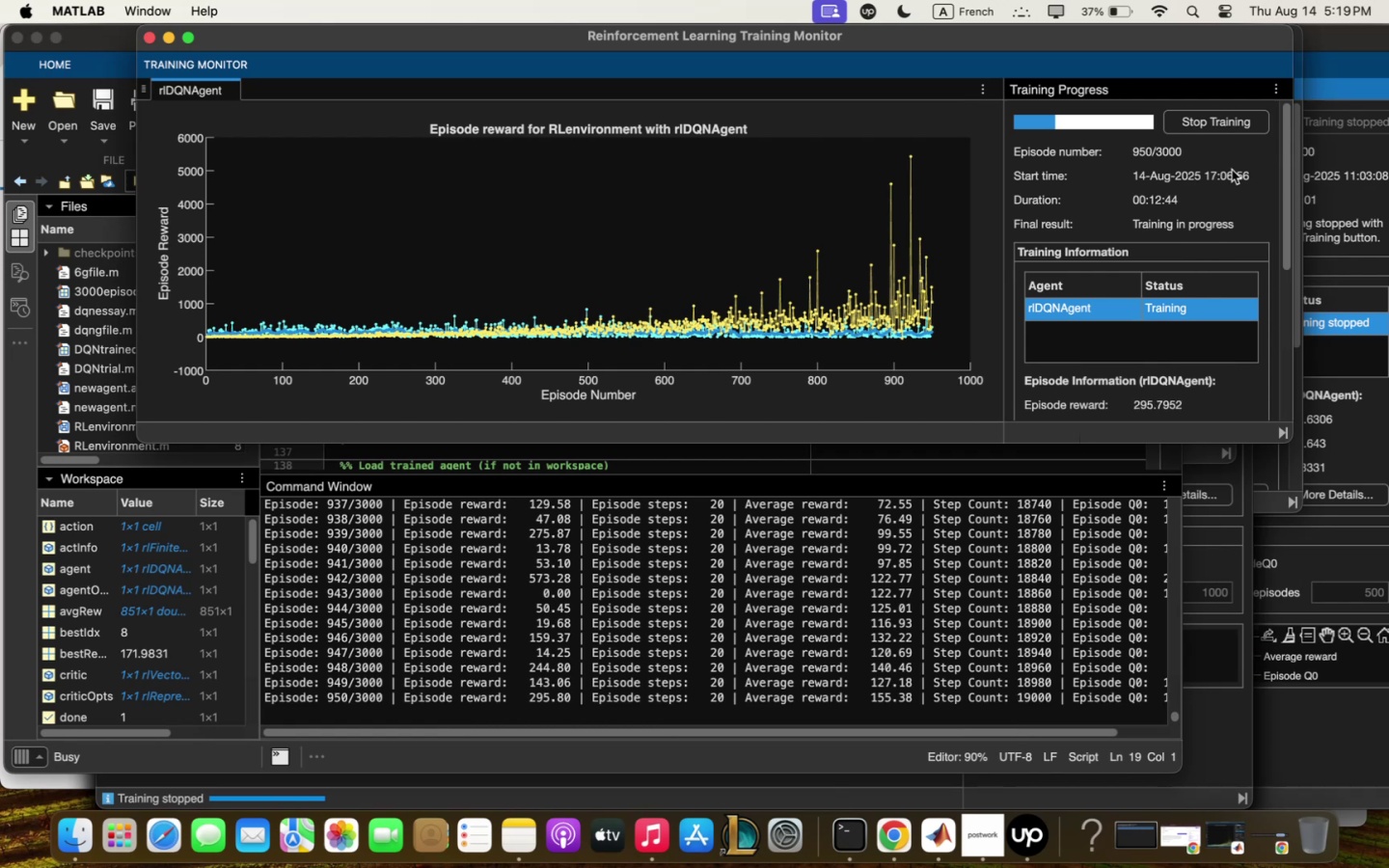 
left_click([1212, 125])
 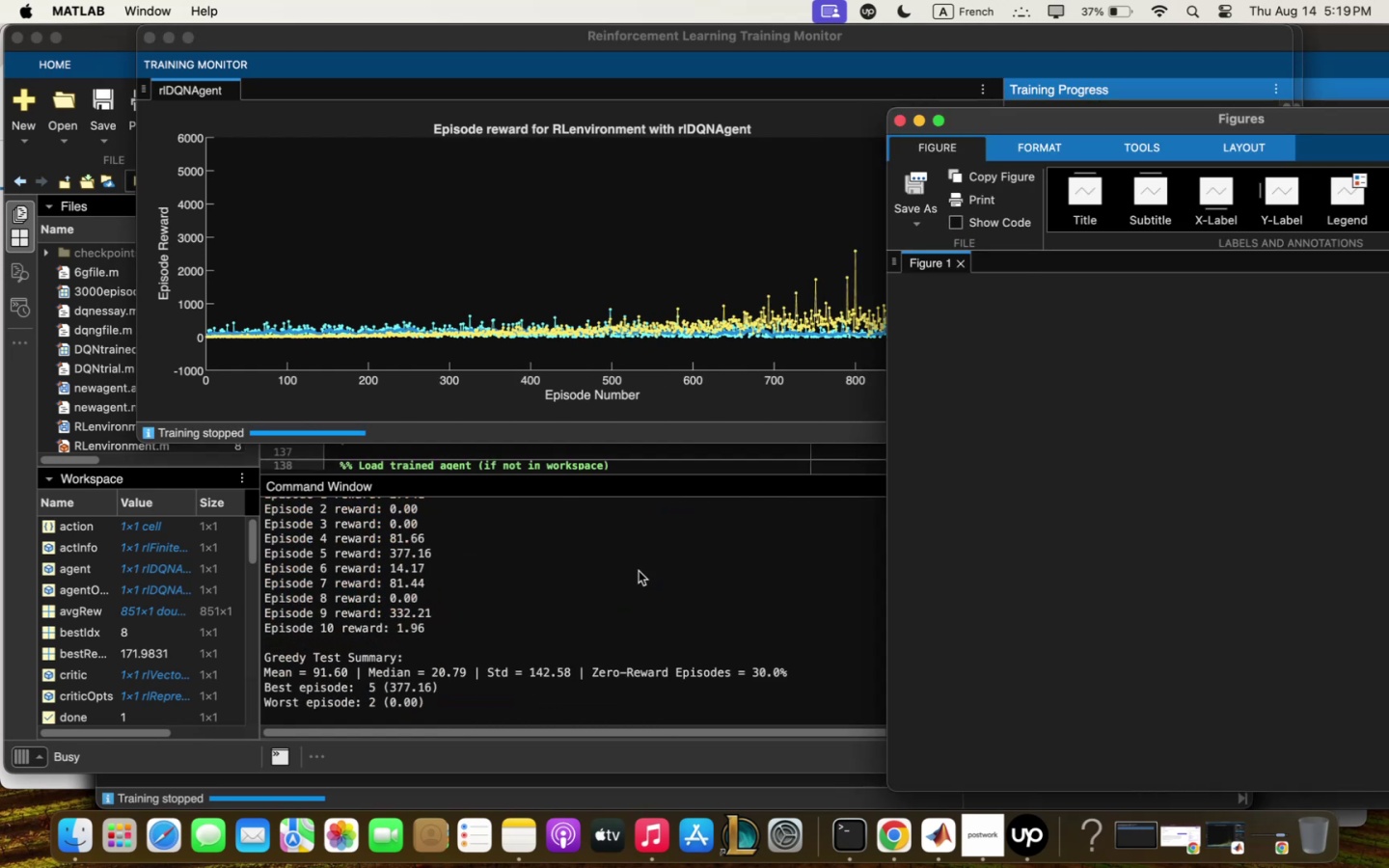 
wait(6.17)
 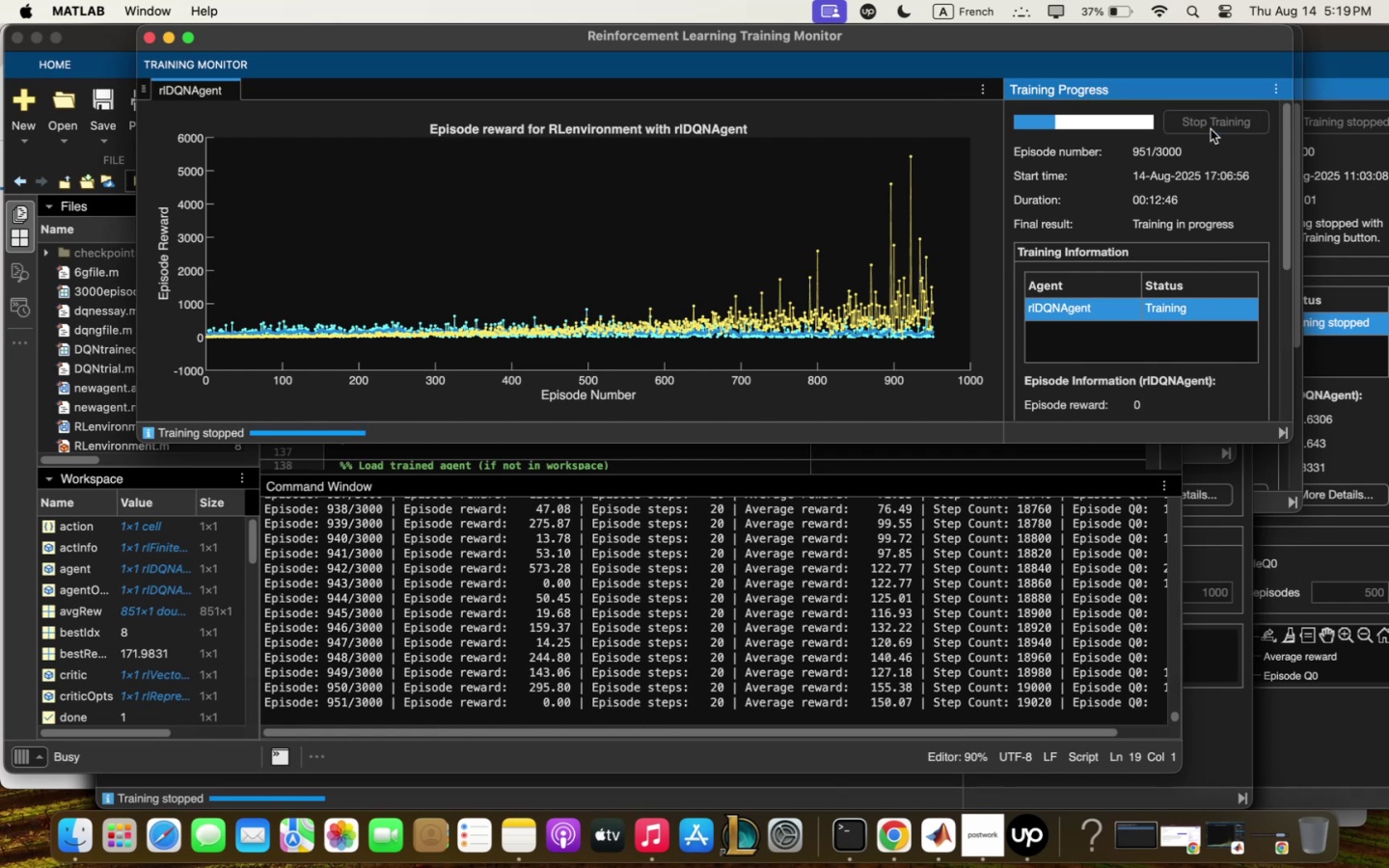 
left_click_drag(start_coordinate=[1049, 121], to_coordinate=[865, 81])
 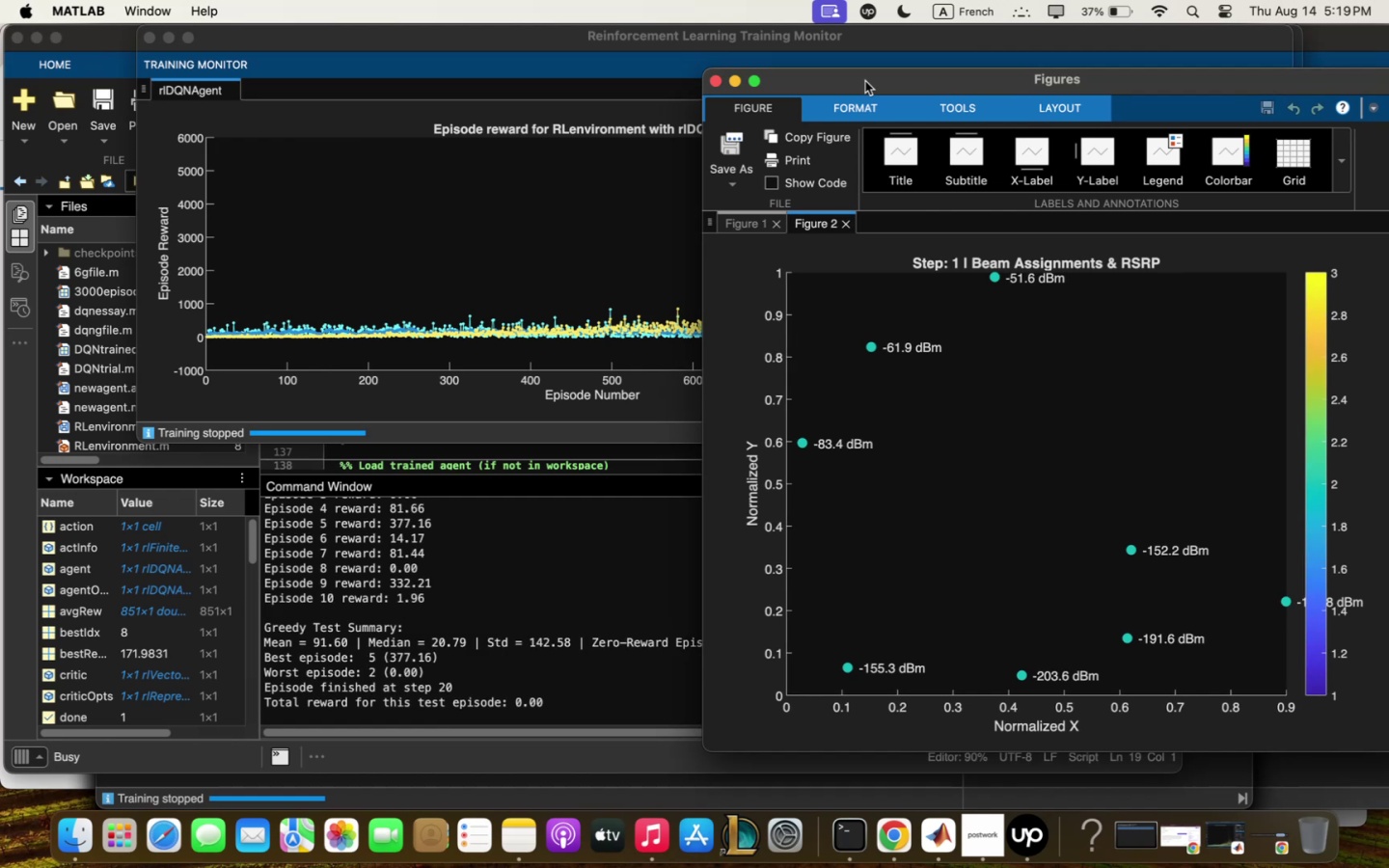 
wait(13.4)
 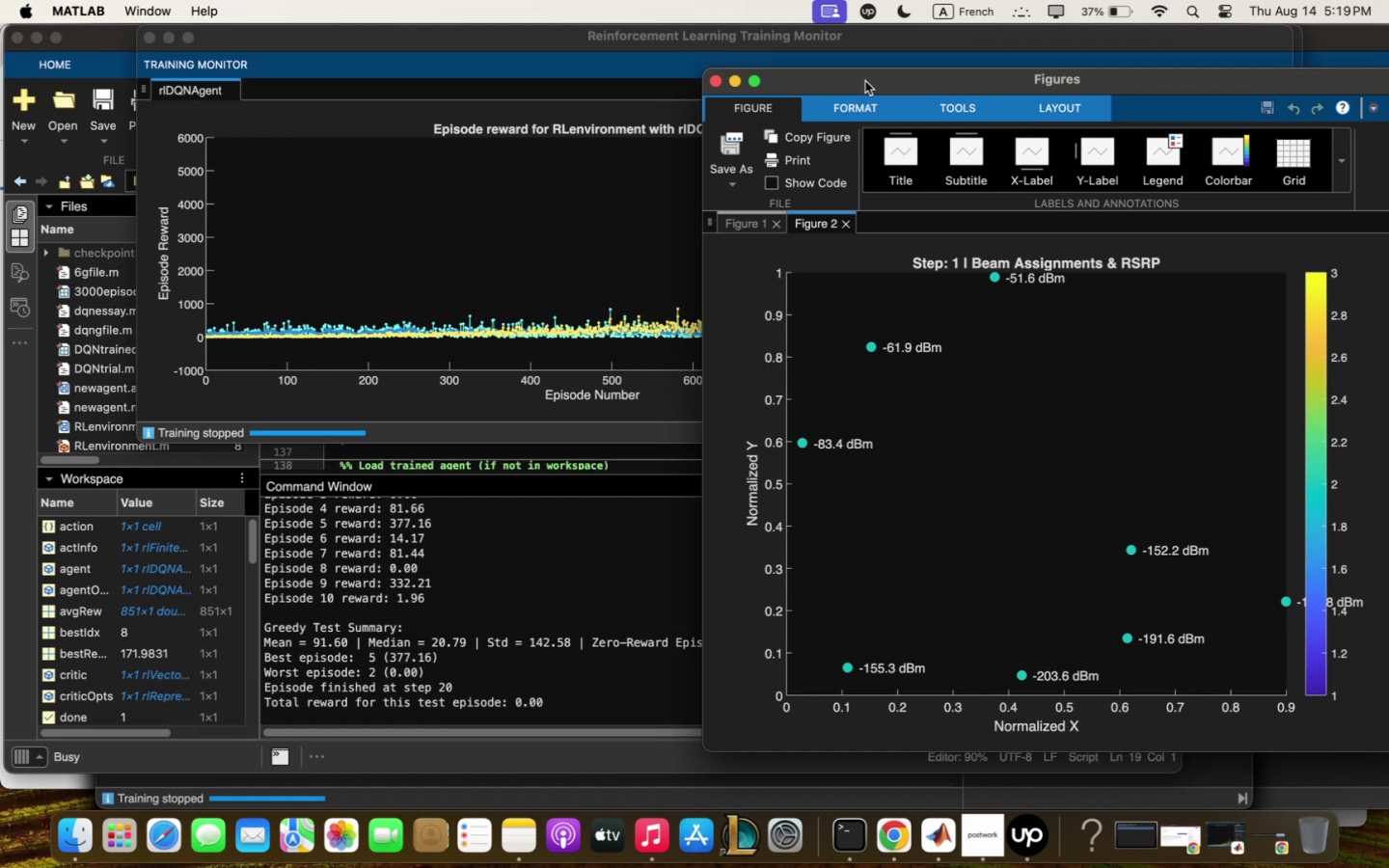 
left_click([825, 222])
 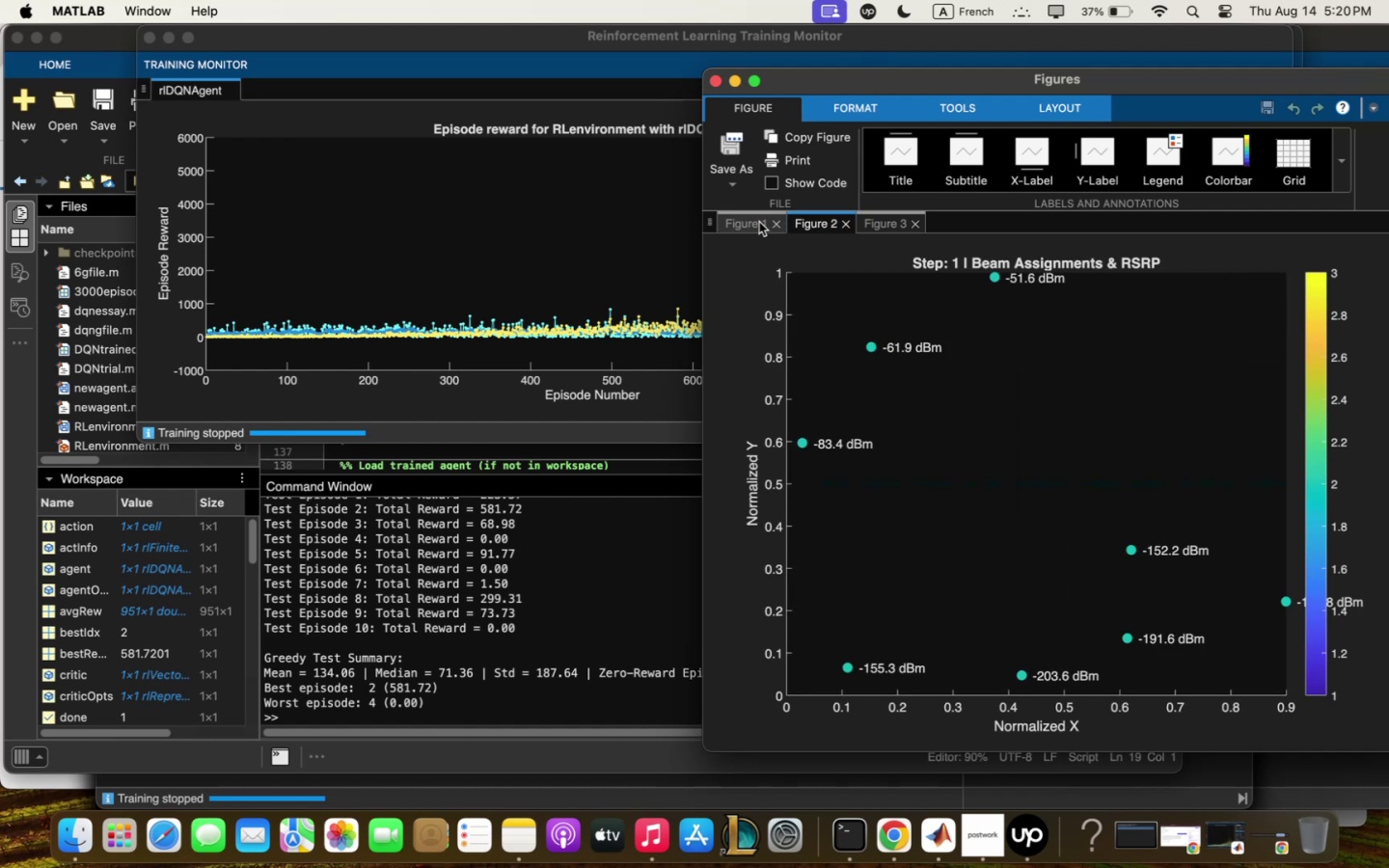 
left_click([758, 222])
 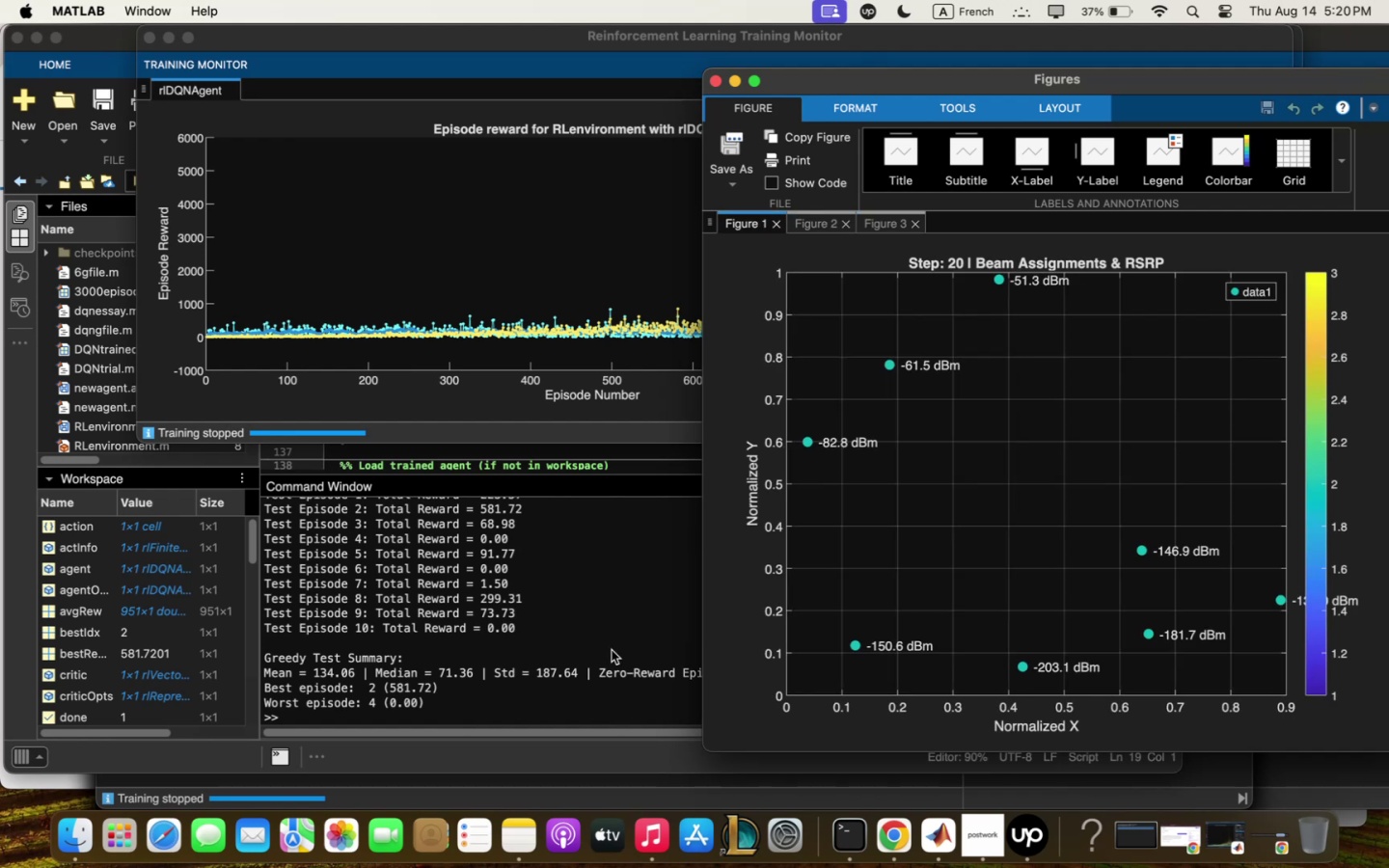 
left_click([612, 650])
 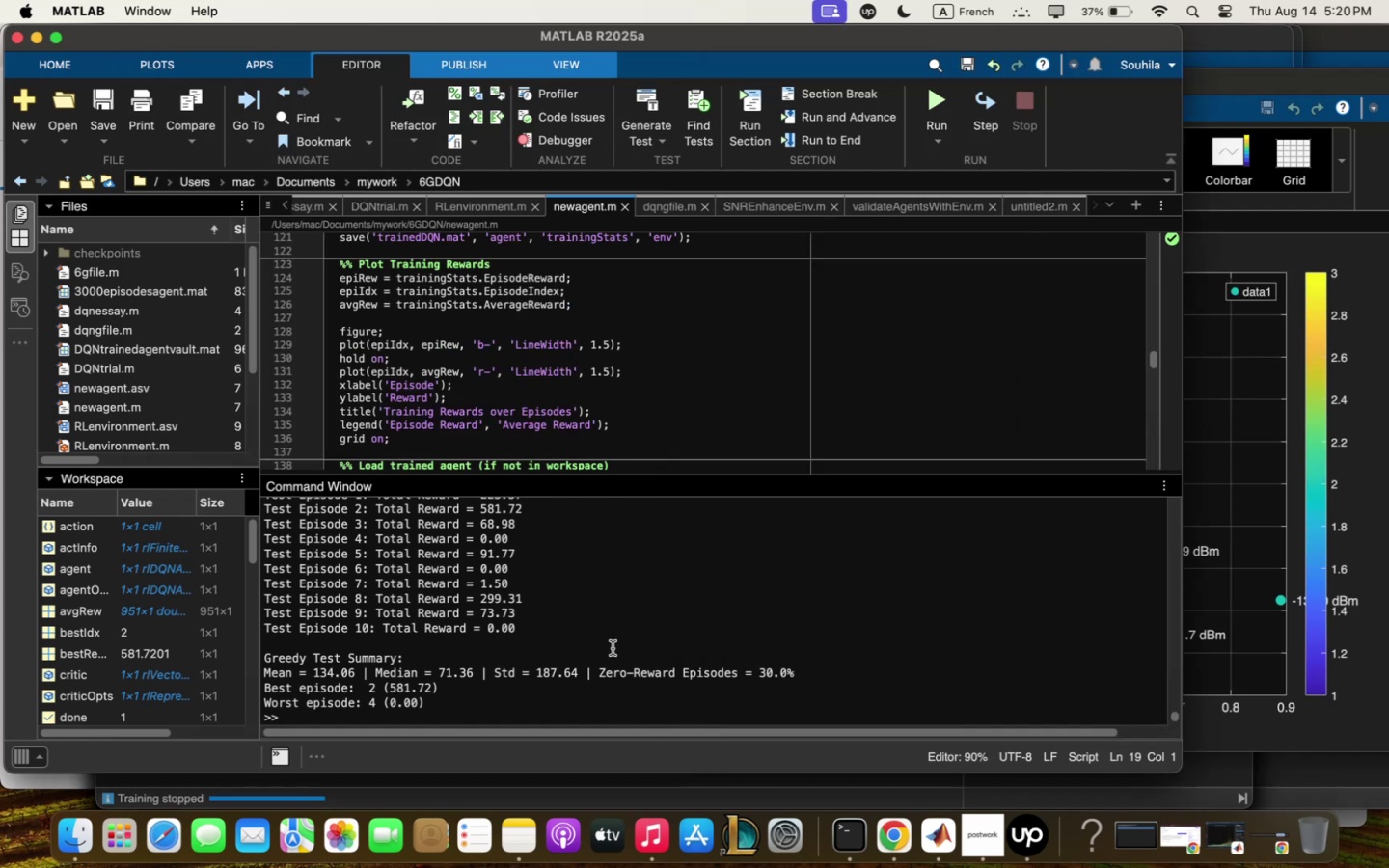 
scroll: coordinate [613, 648], scroll_direction: up, amount: 7.0
 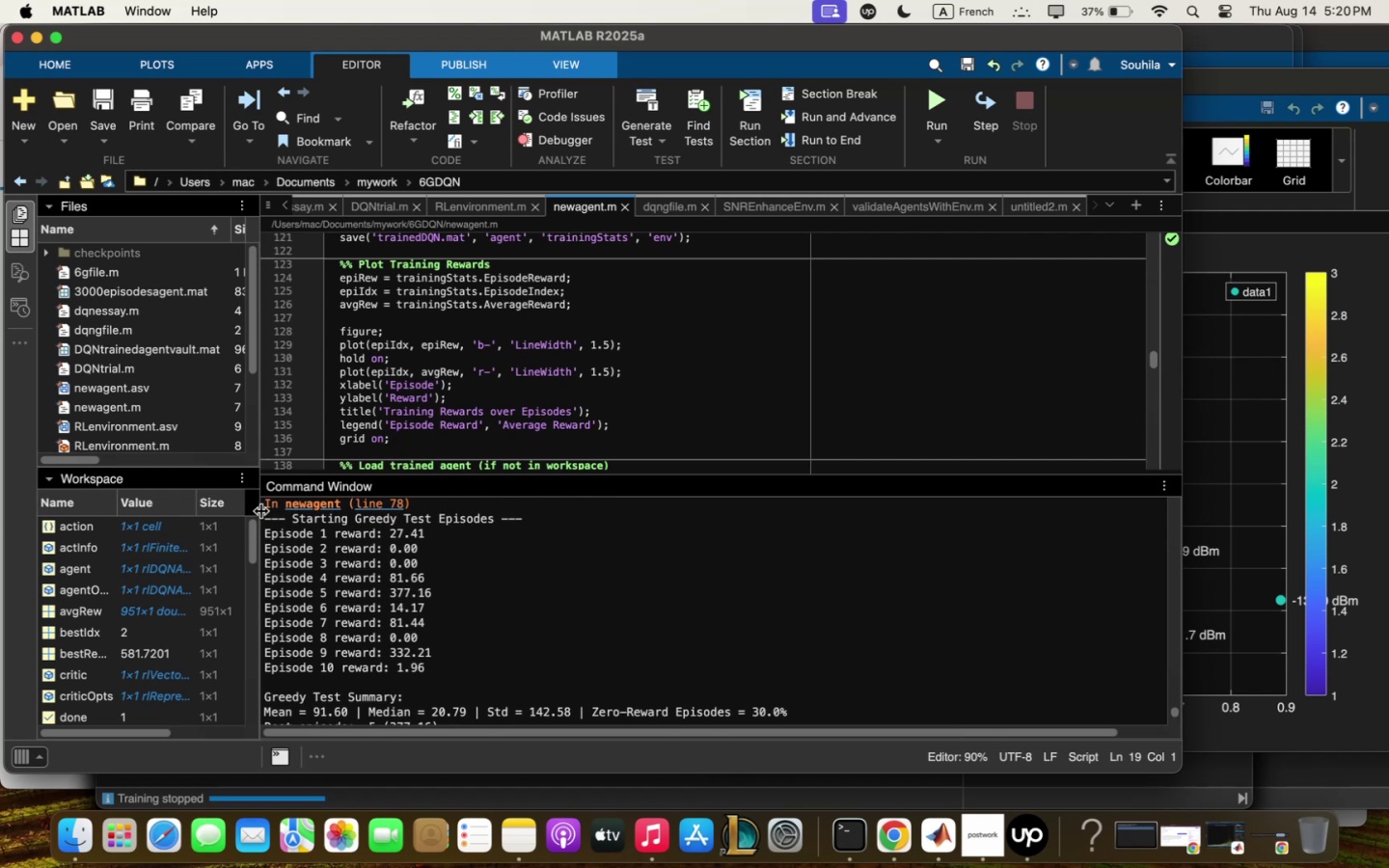 
left_click_drag(start_coordinate=[265, 516], to_coordinate=[266, 537])
 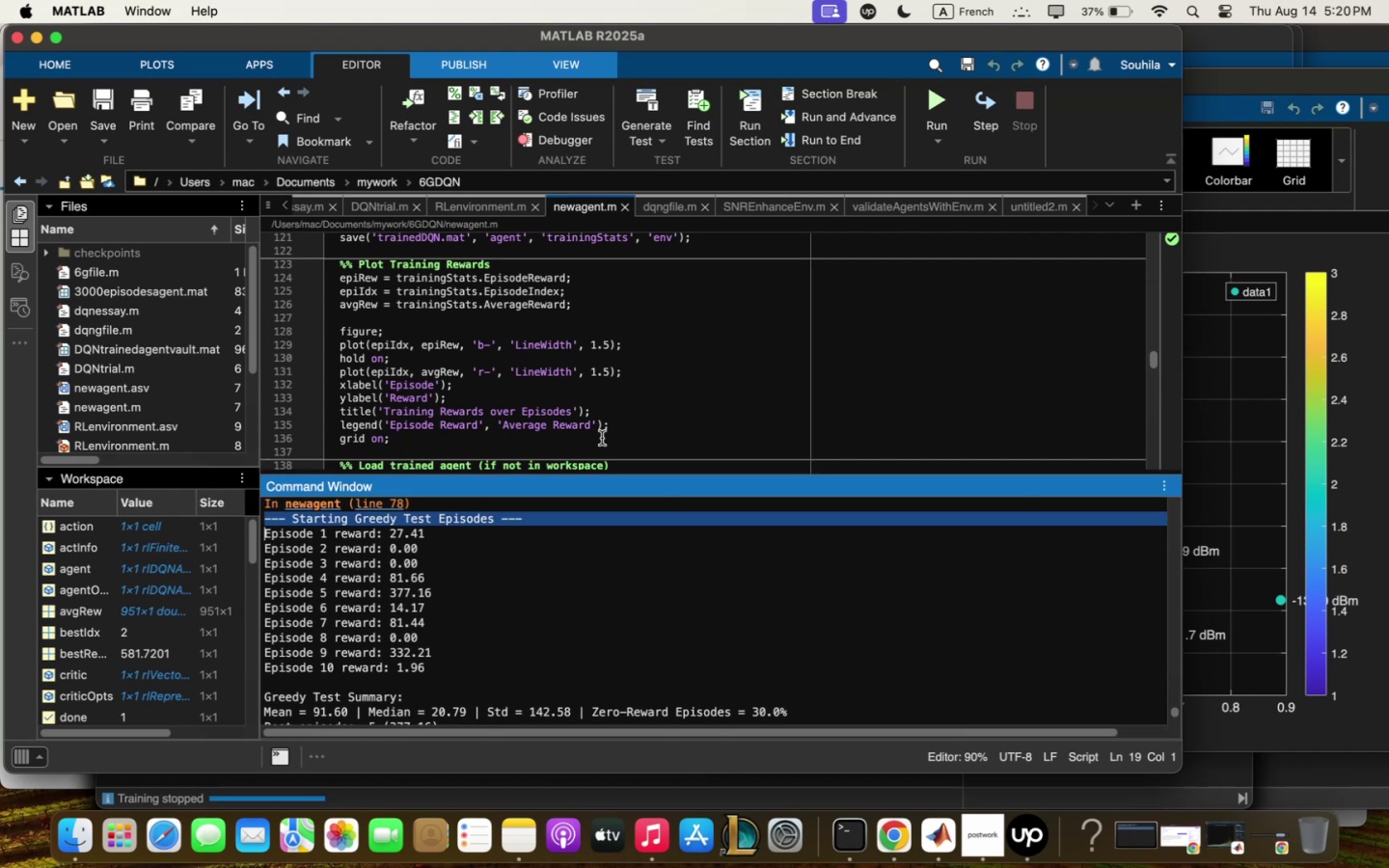 
mouse_move([538, 250])
 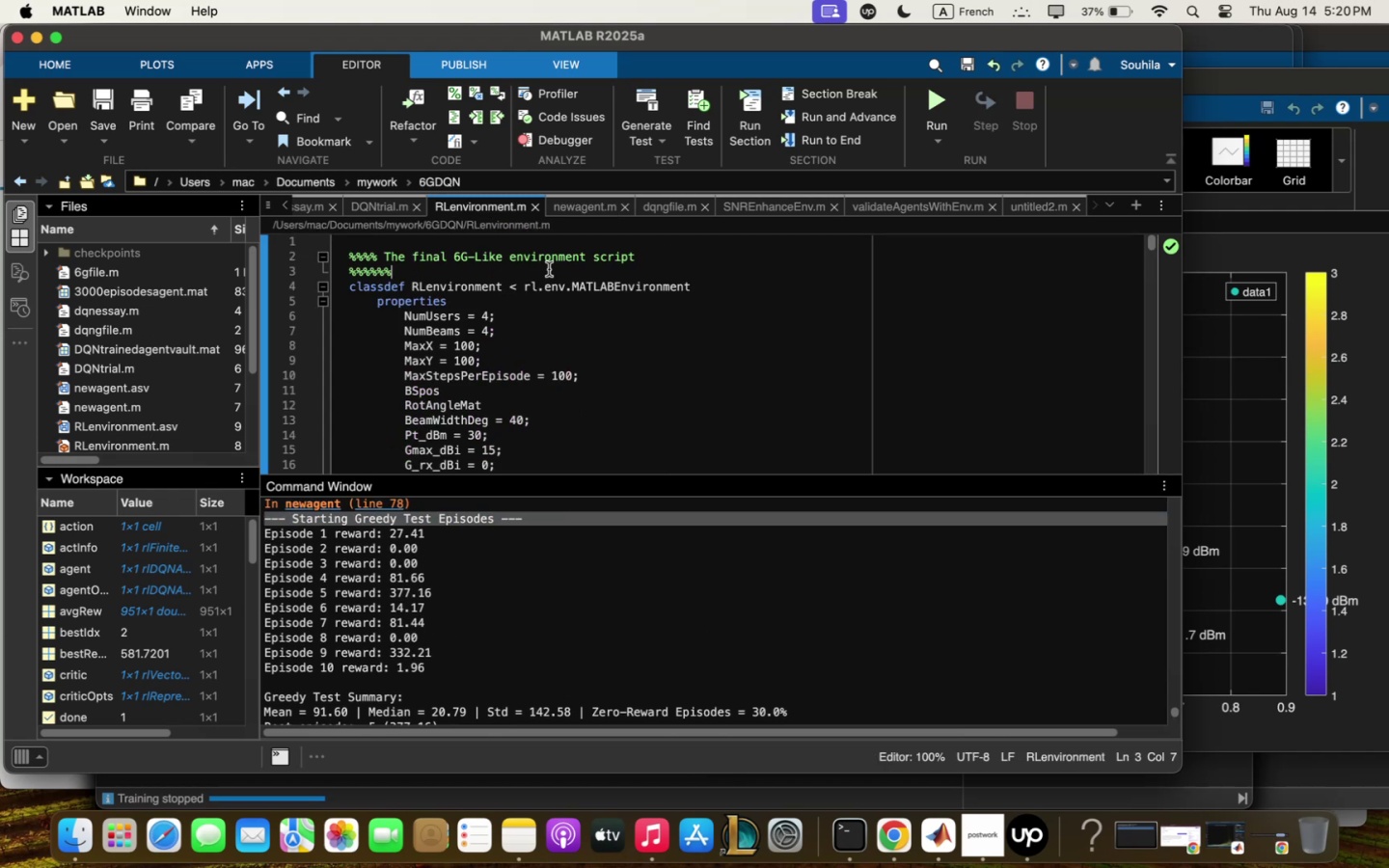 
key(Meta+Q)
 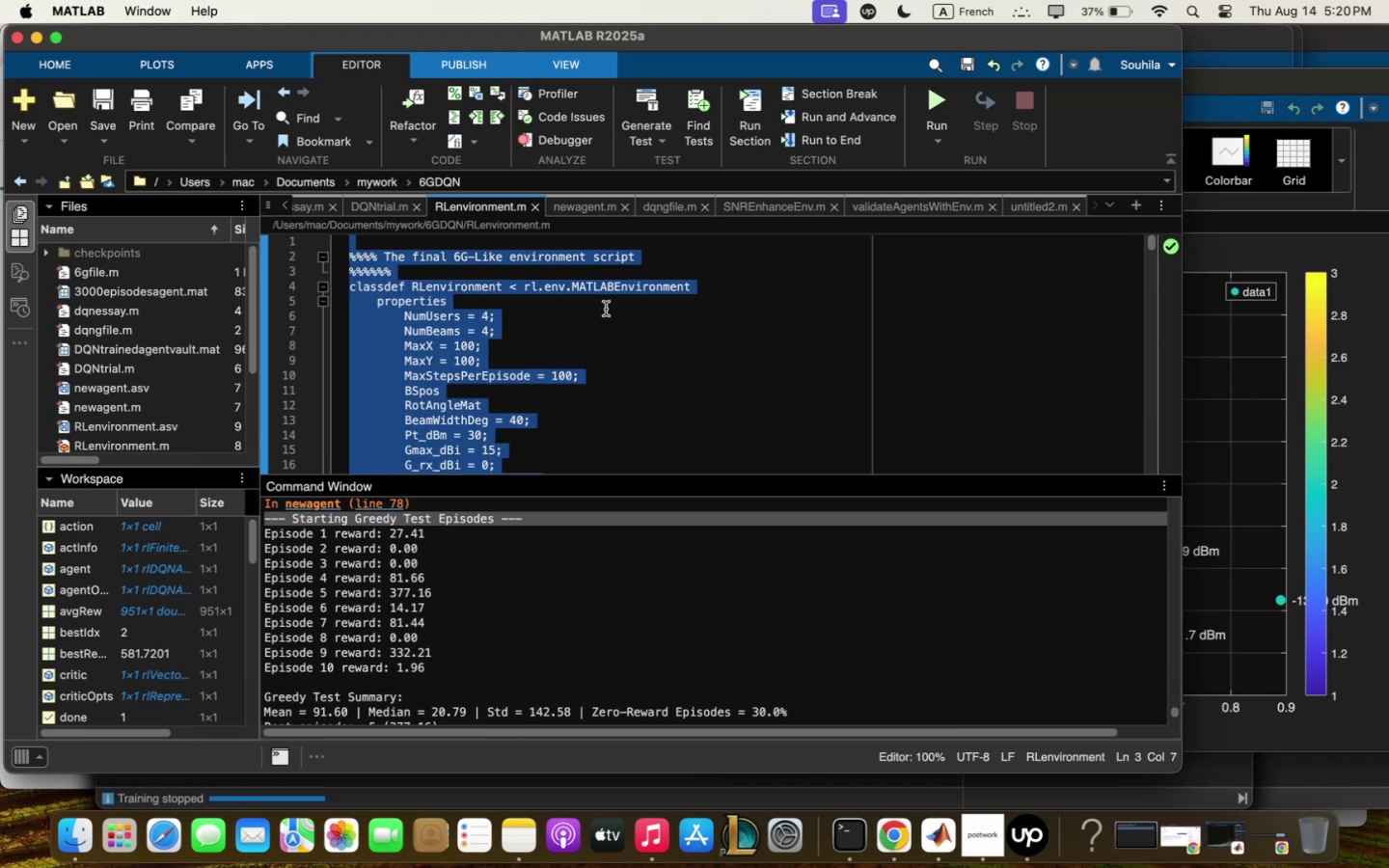 
key(Meta+C)
 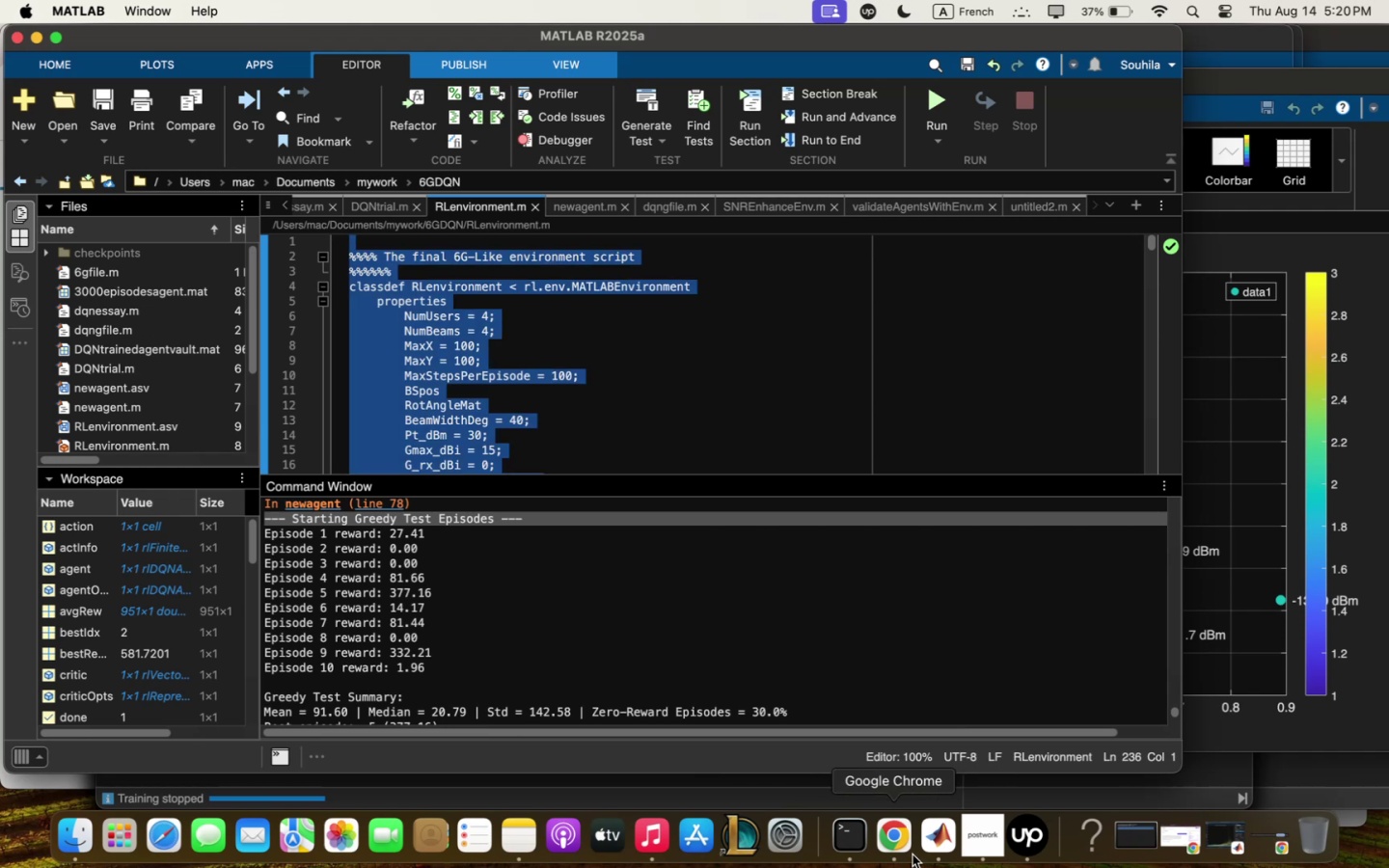 
left_click([904, 850])
 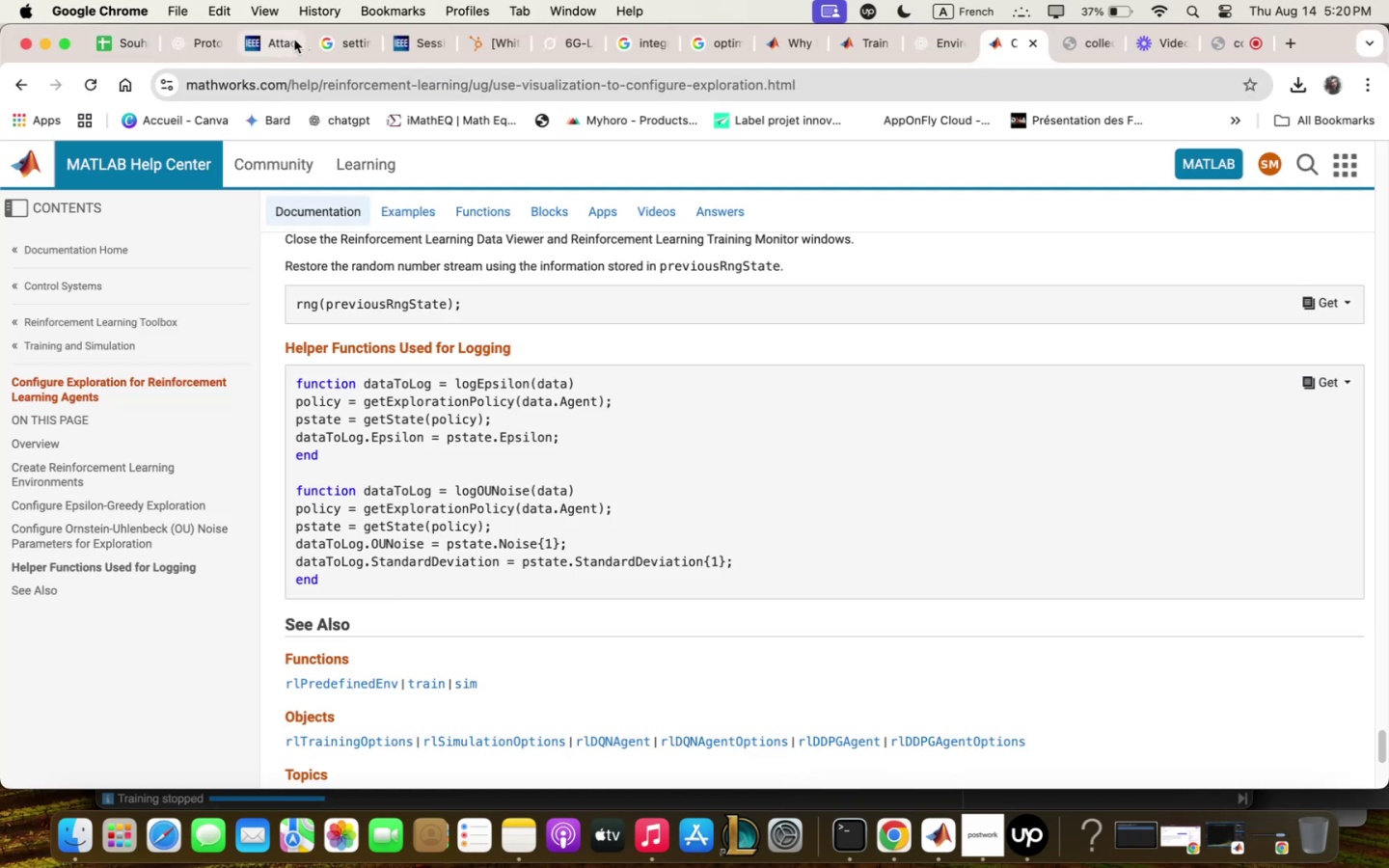 
left_click([182, 46])
 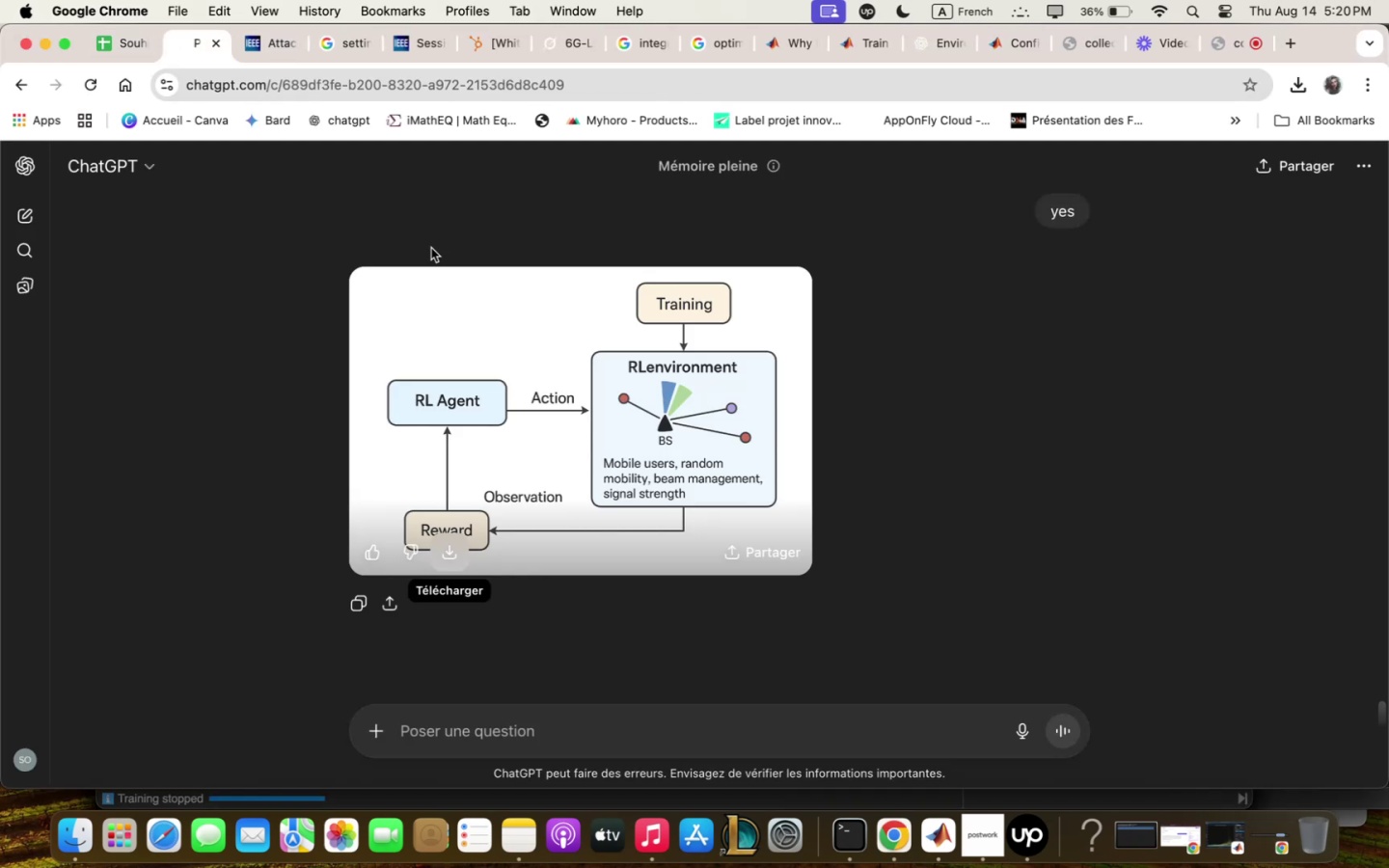 
scroll: coordinate [837, 464], scroll_direction: up, amount: 6.0
 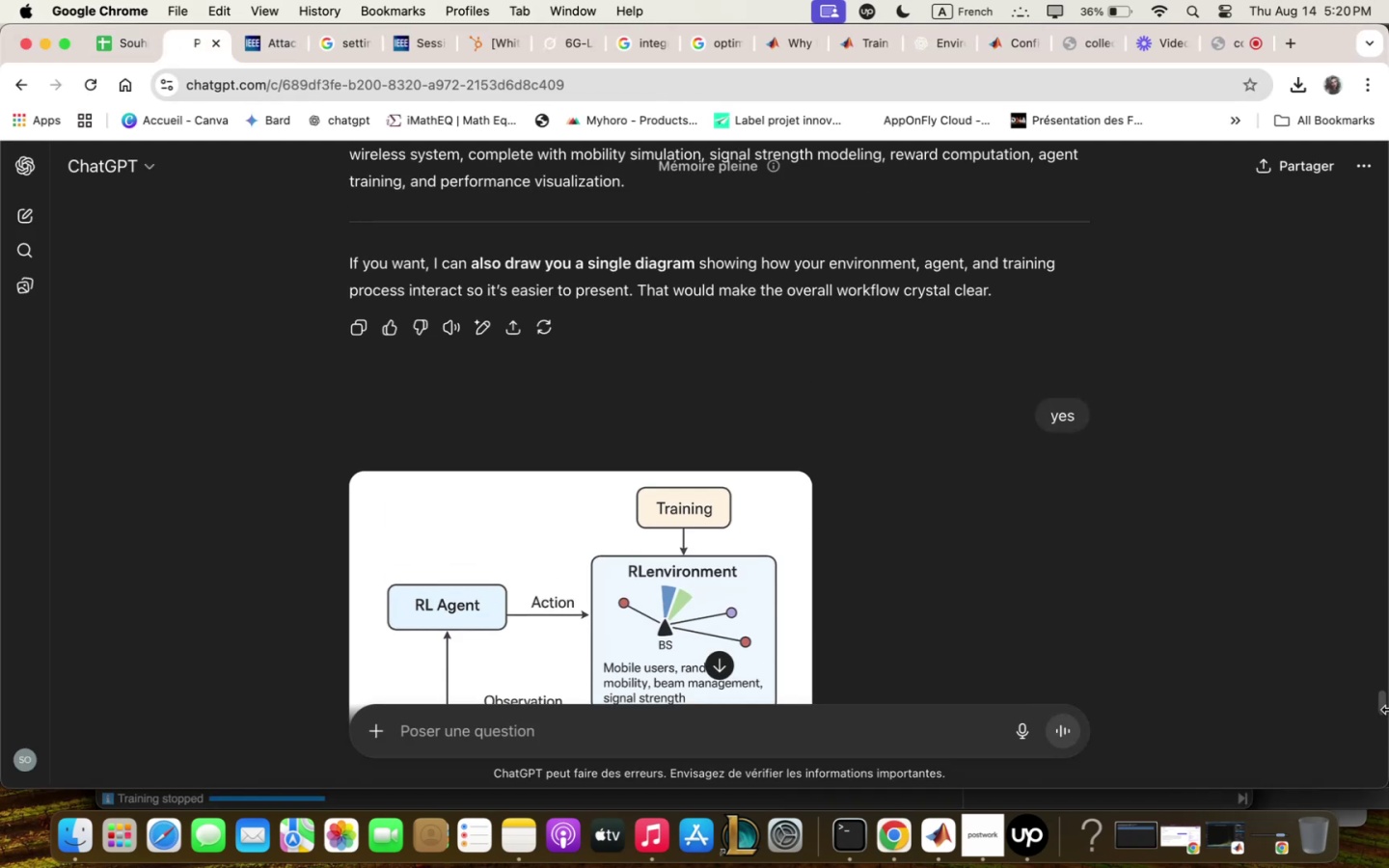 
left_click_drag(start_coordinate=[1383, 705], to_coordinate=[1388, 423])
 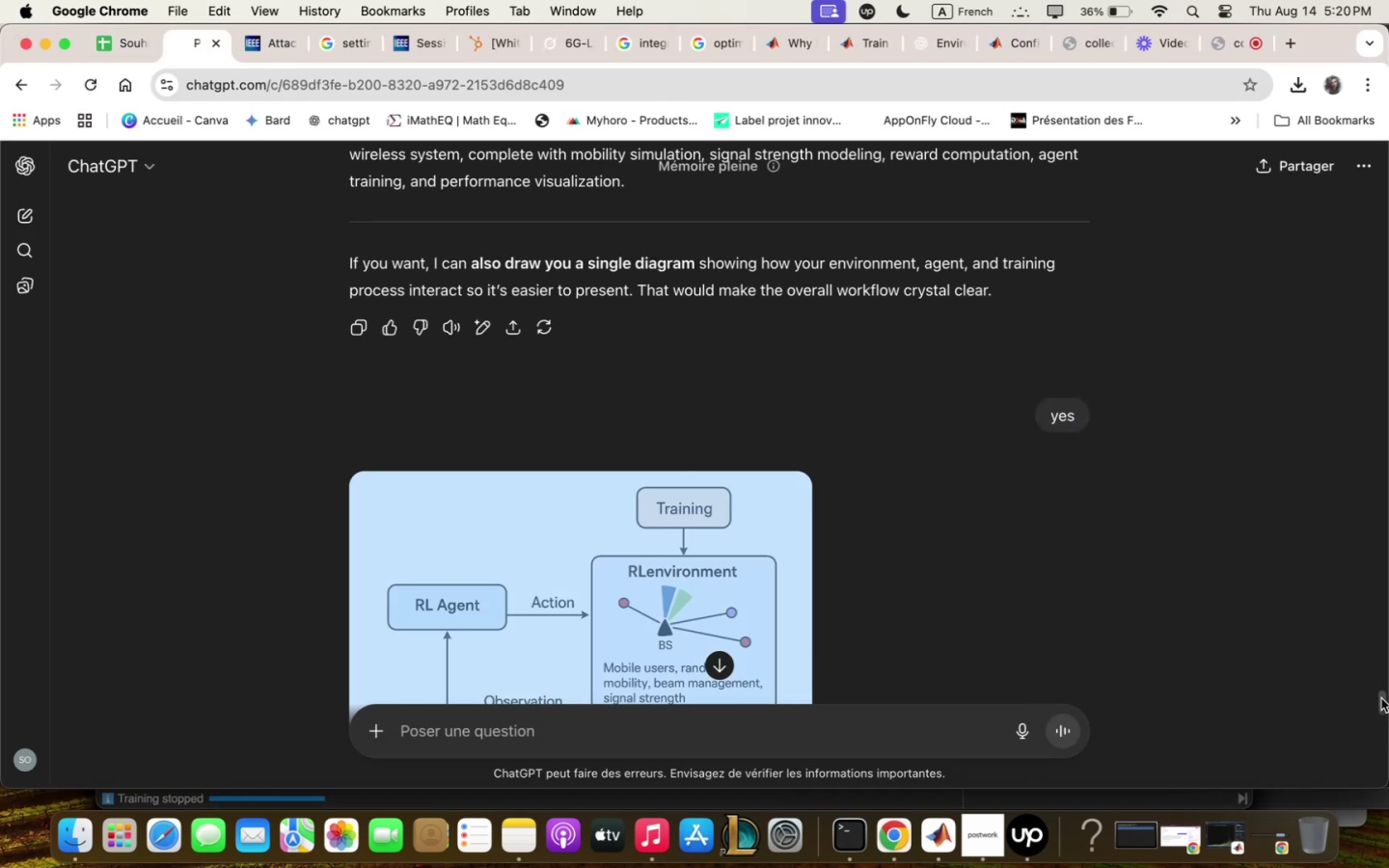 
left_click_drag(start_coordinate=[1384, 700], to_coordinate=[1373, 753])
 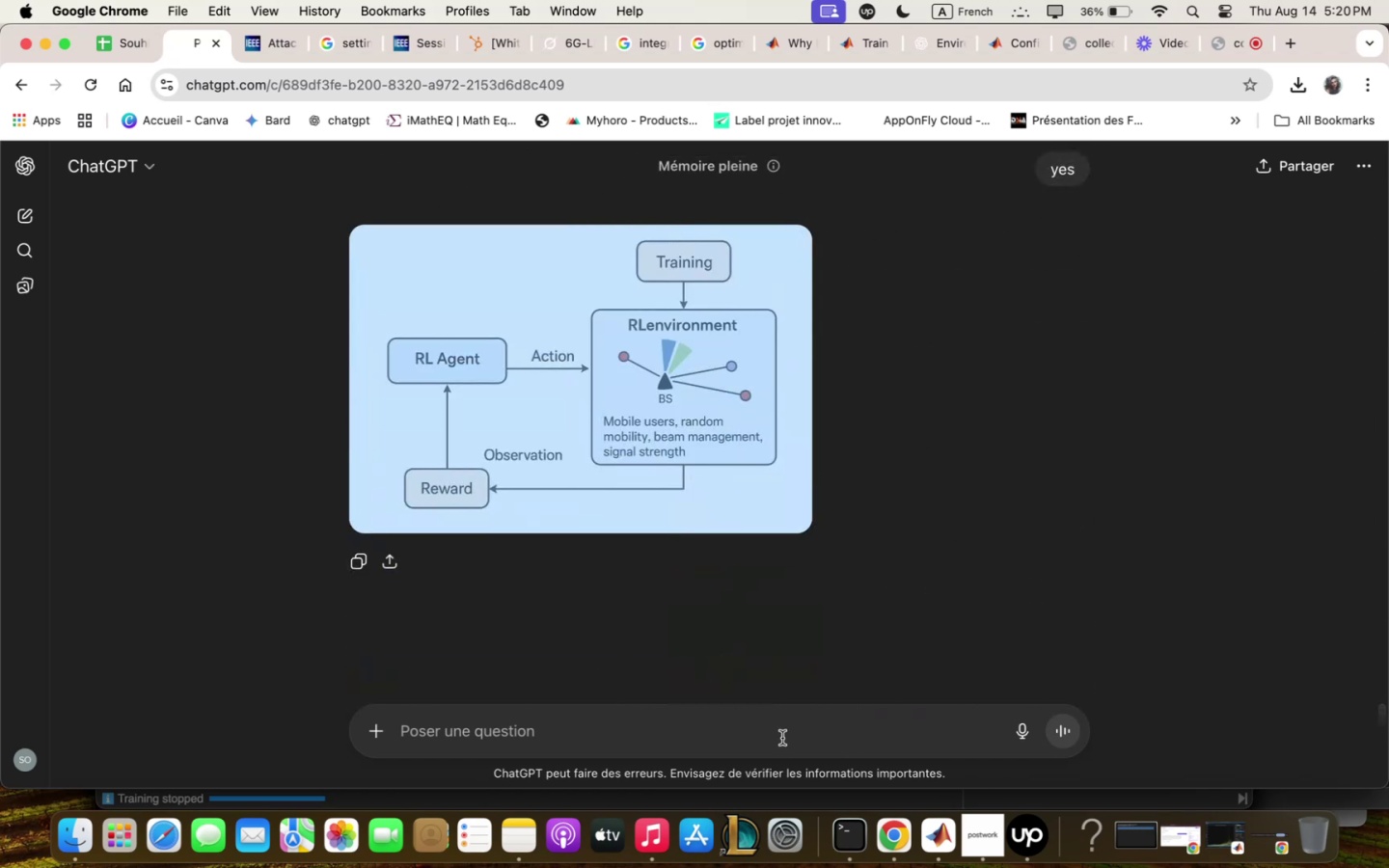 
left_click([784, 738])
 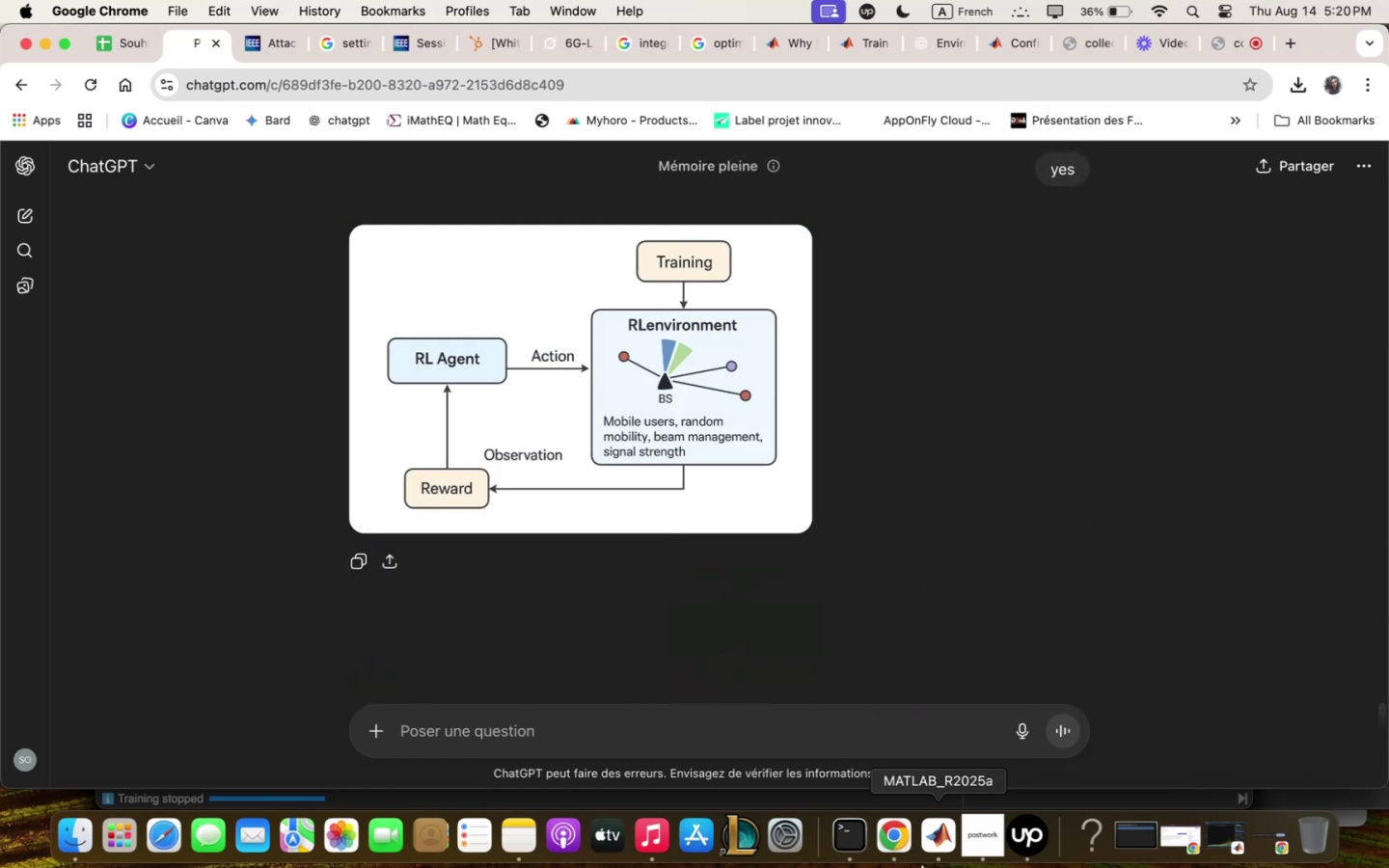 
left_click([929, 863])
 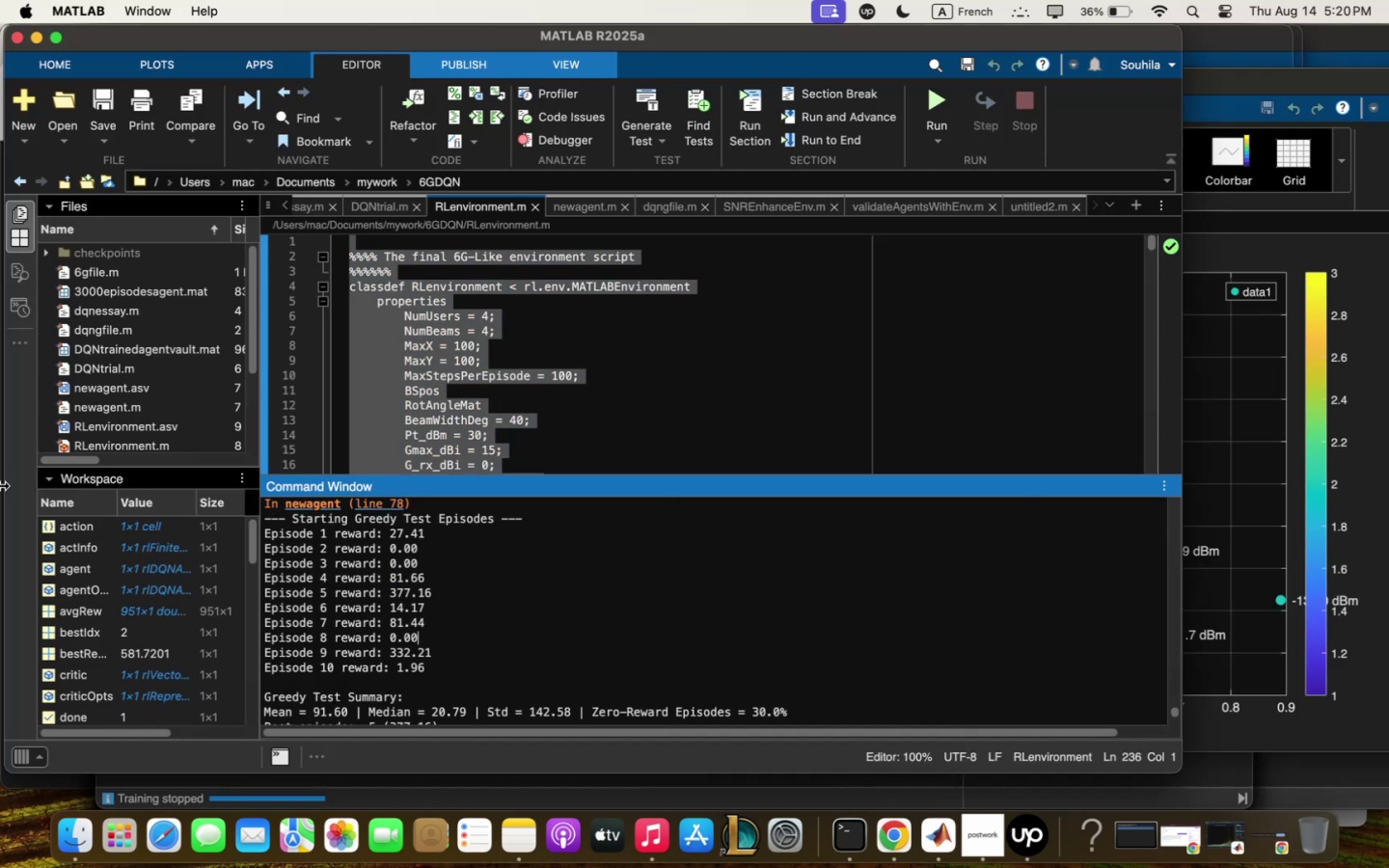 
scroll: coordinate [376, 519], scroll_direction: up, amount: 2.0
 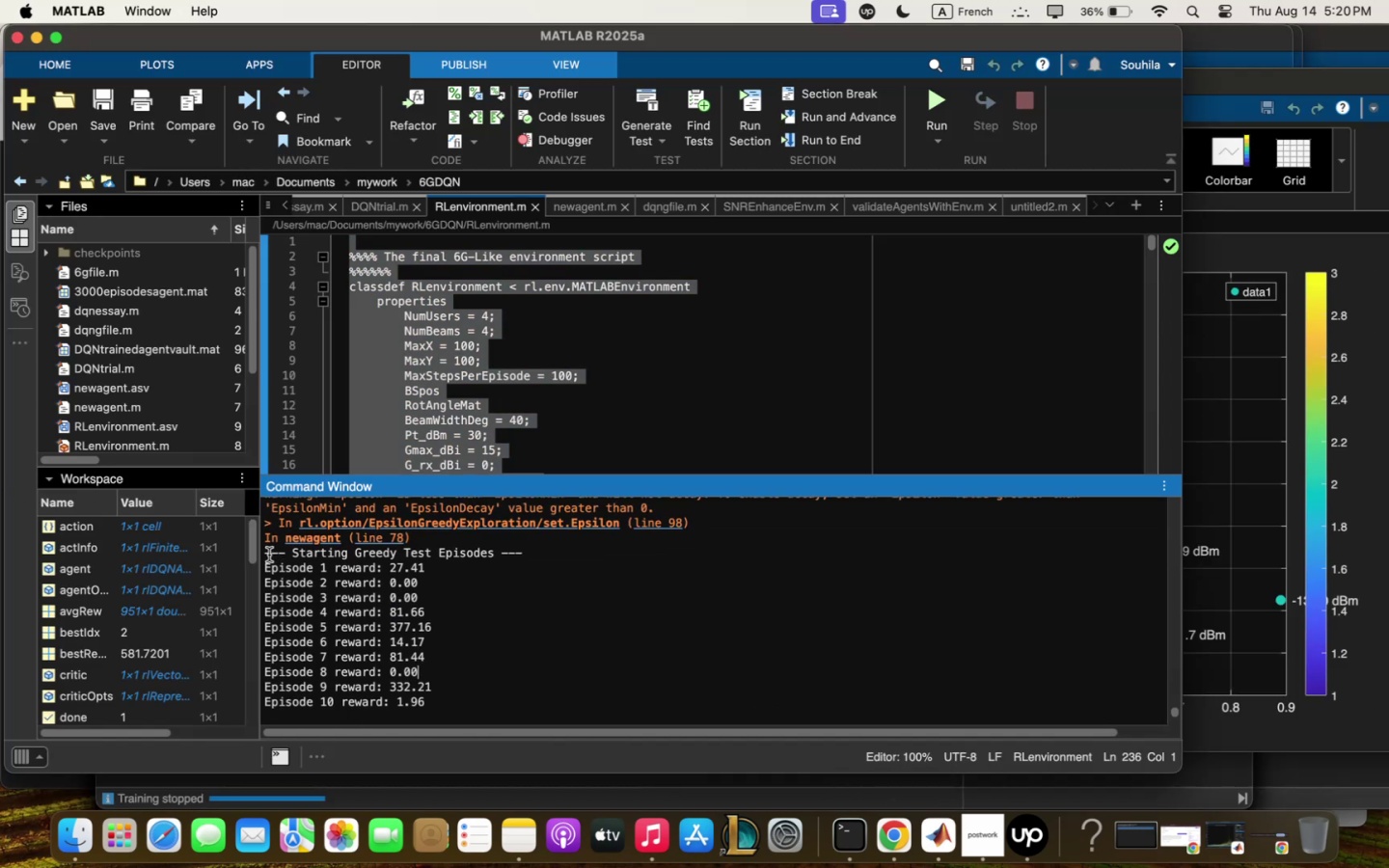 
left_click_drag(start_coordinate=[263, 555], to_coordinate=[402, 854])
 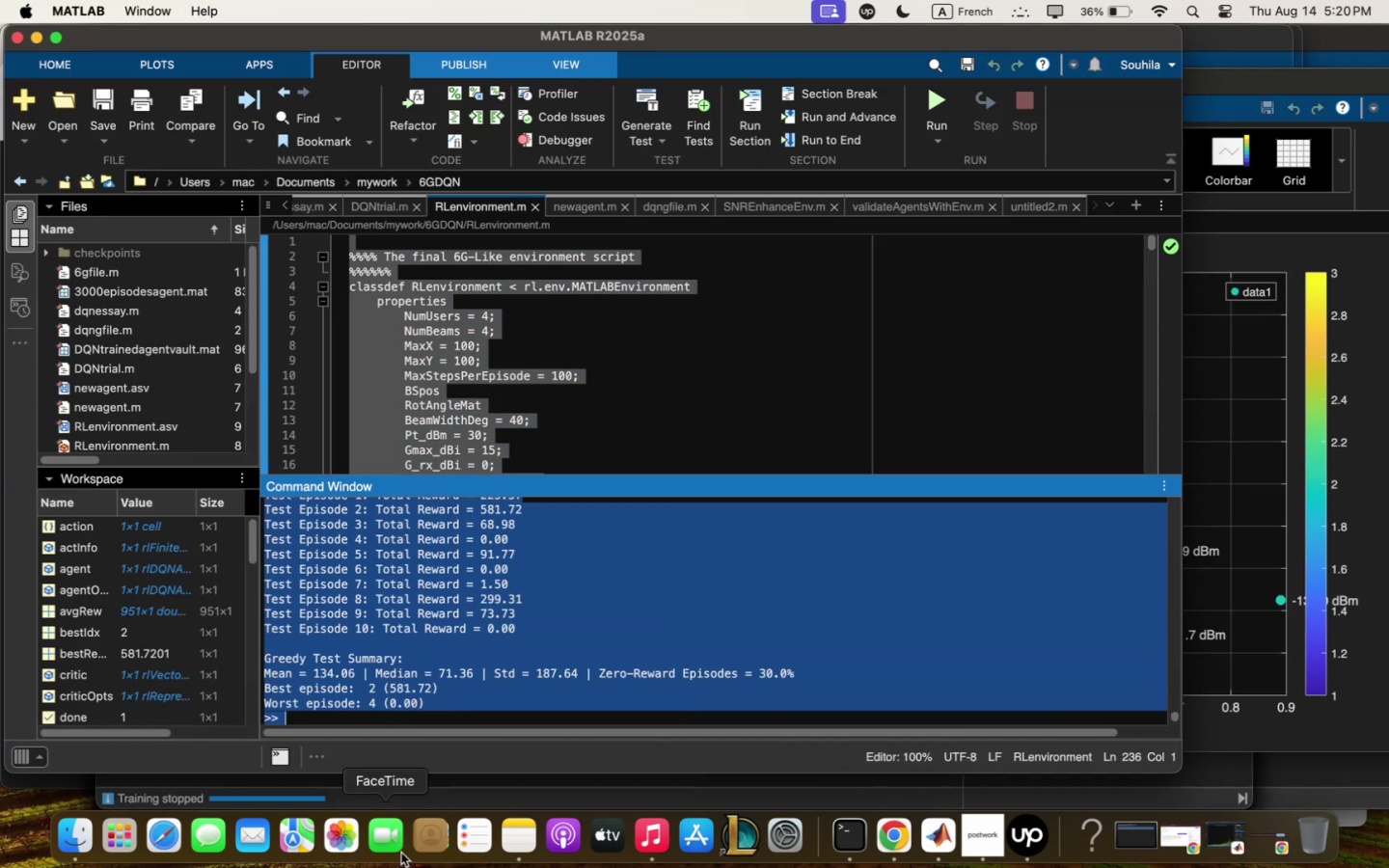 
key(Meta+C)
 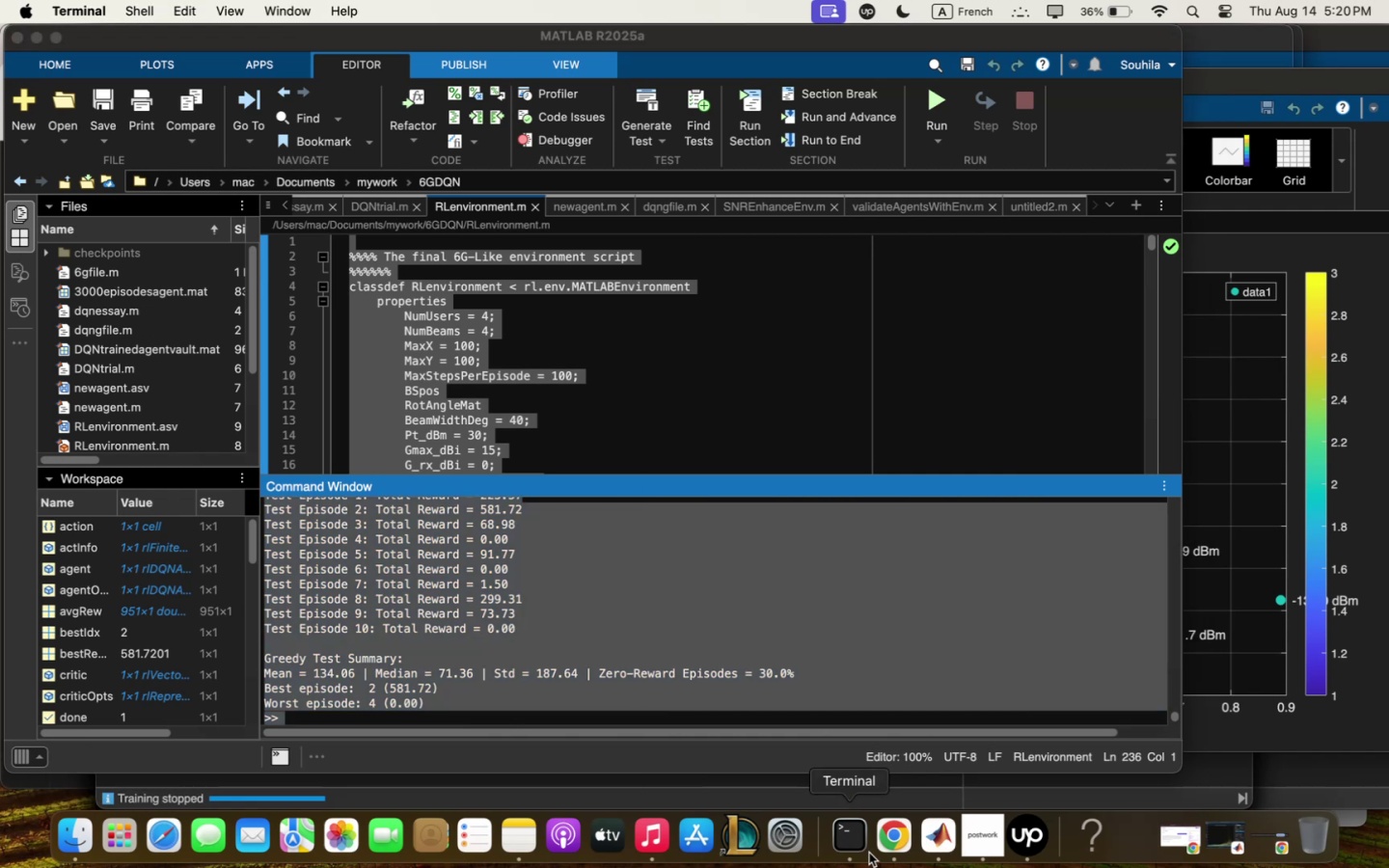 
left_click([909, 833])
 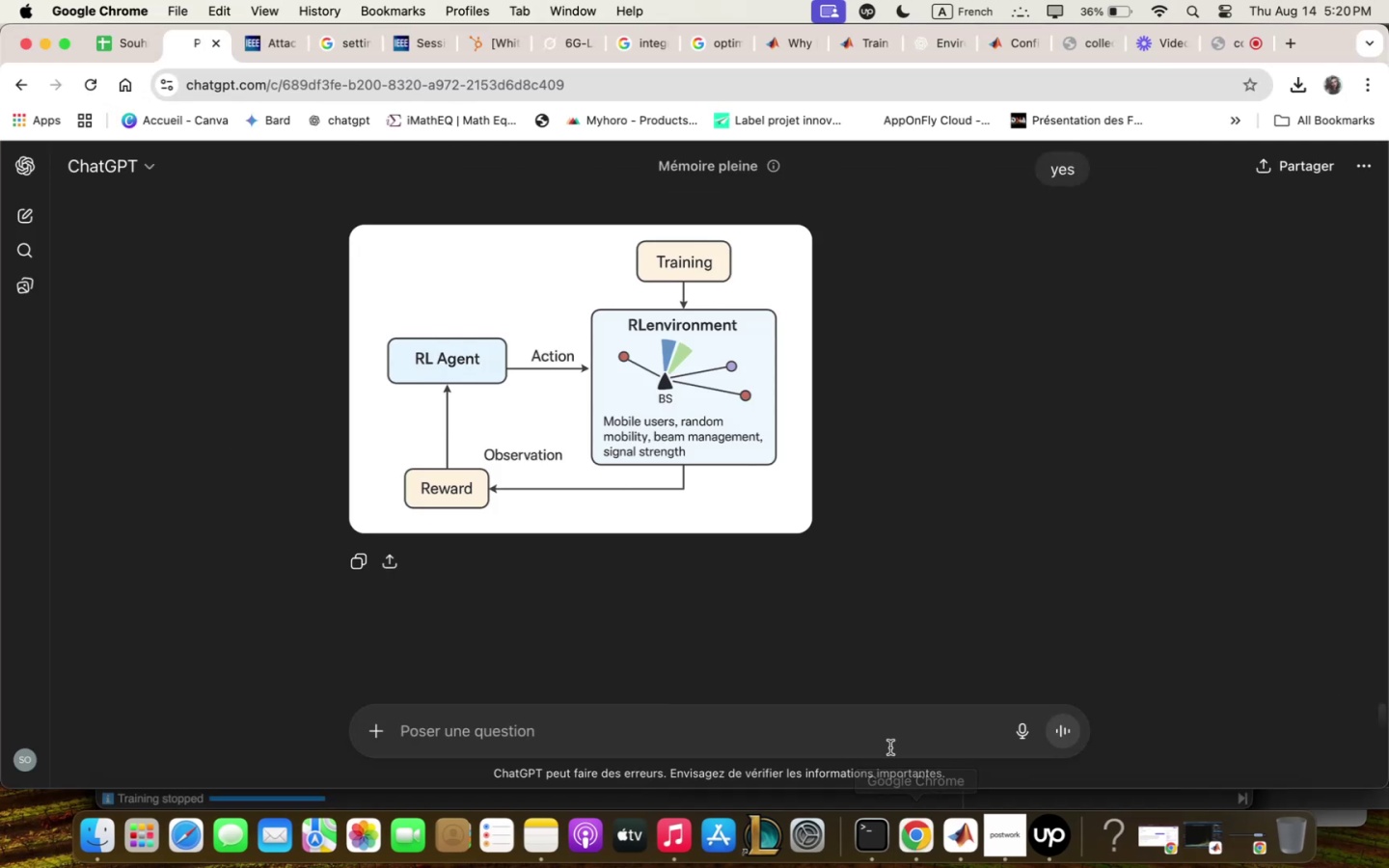 
left_click([890, 747])
 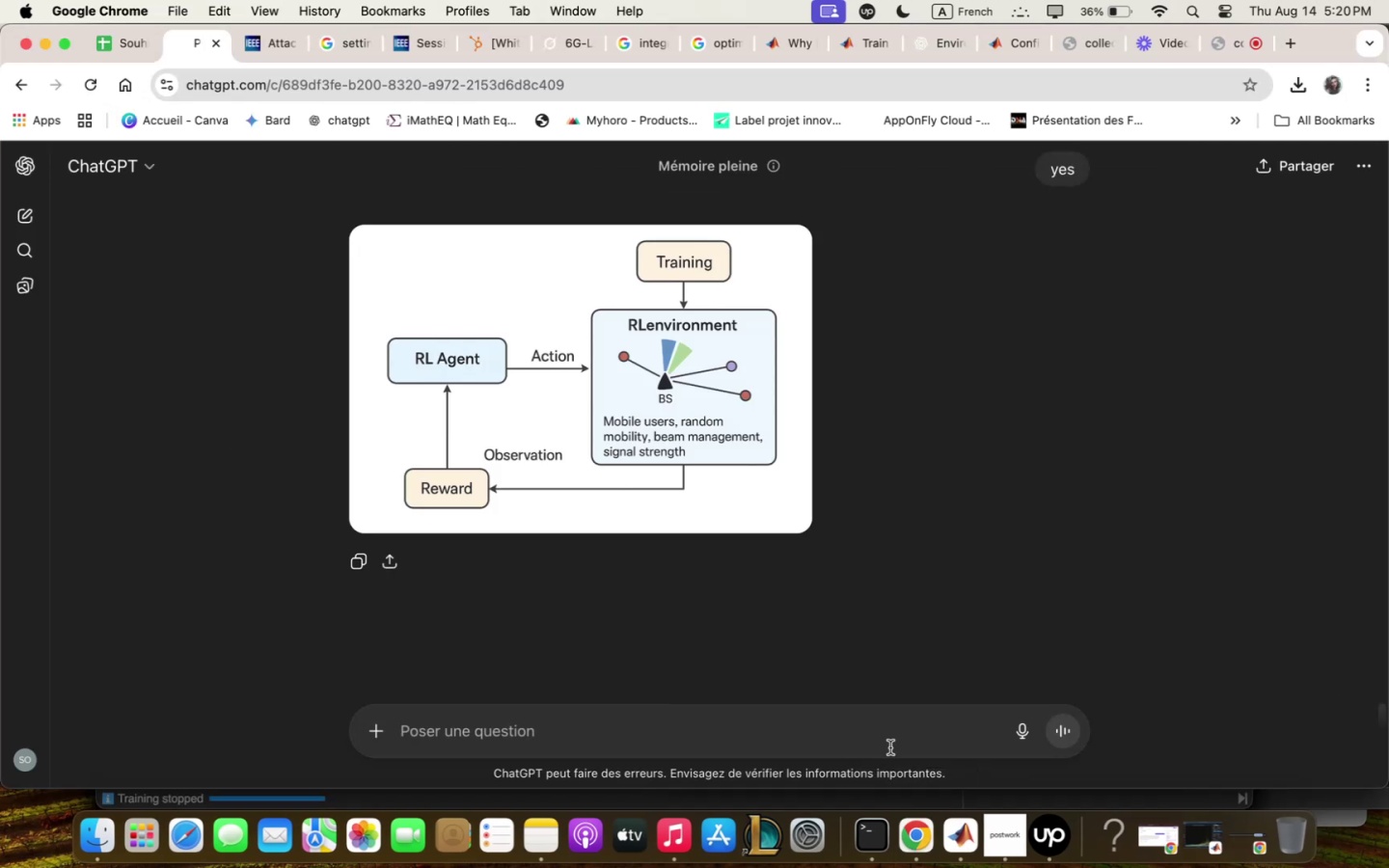 
key(Meta+CommandLeft)
 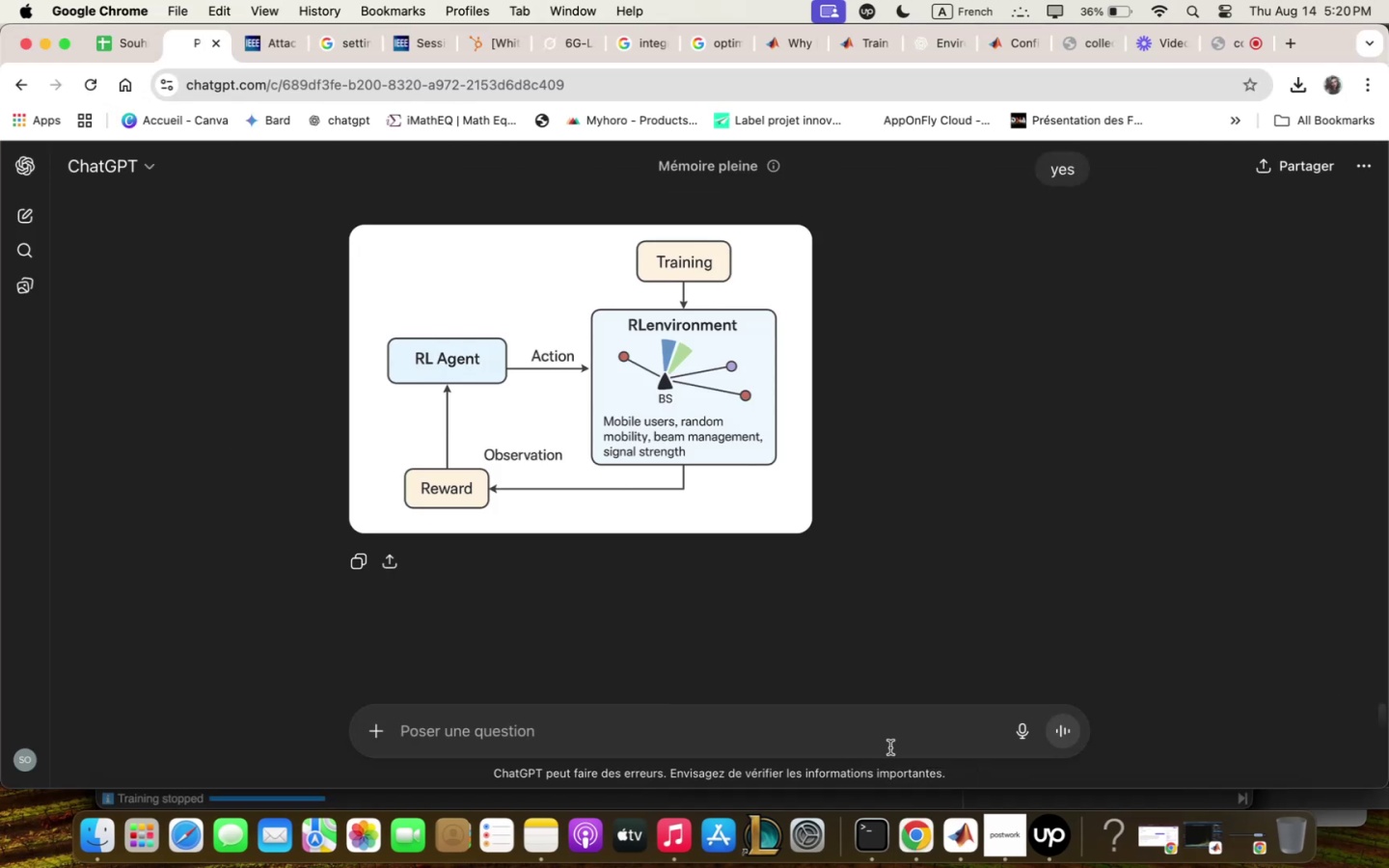 
key(Meta+V)
 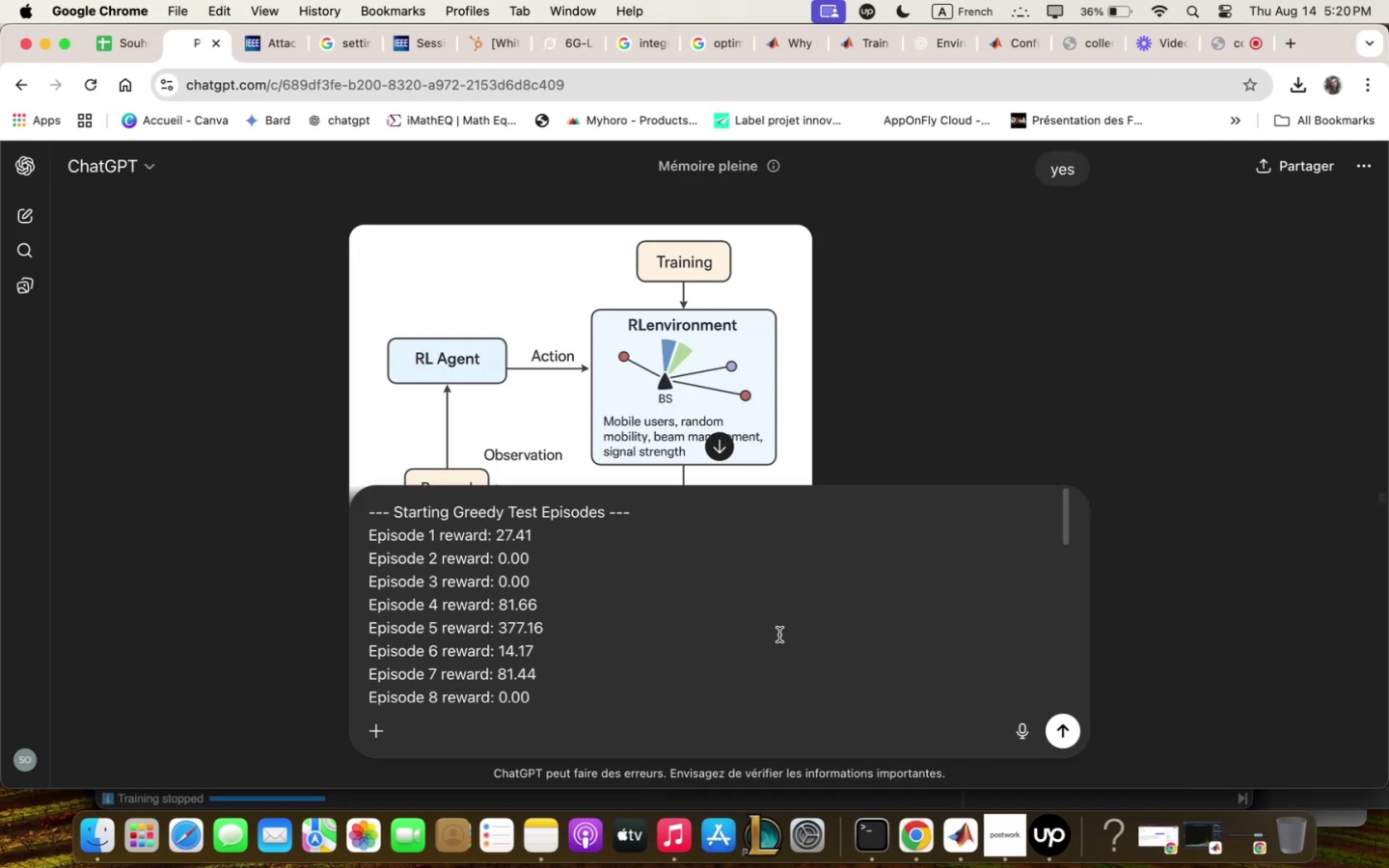 
key(Enter)
 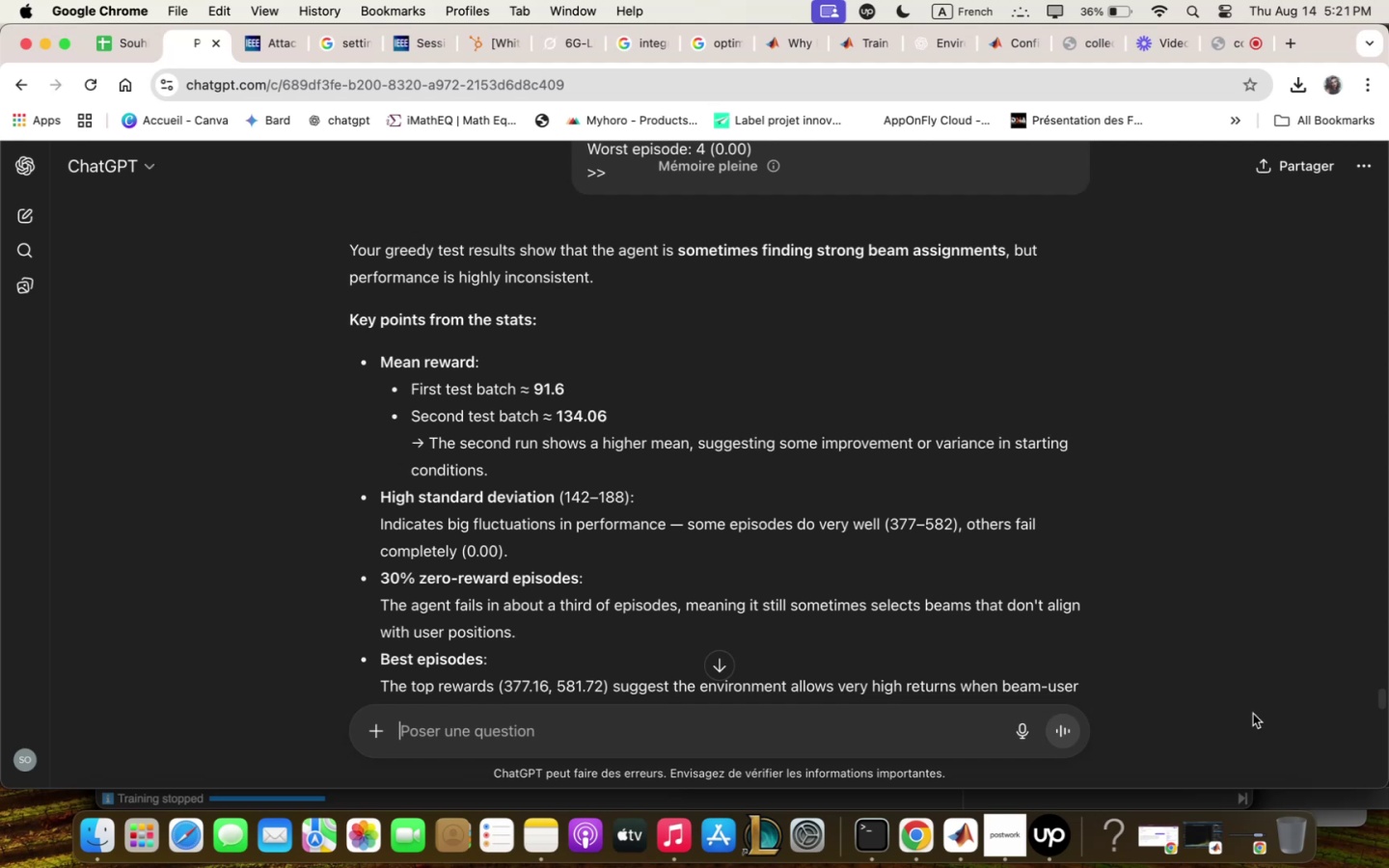 
wait(52.21)
 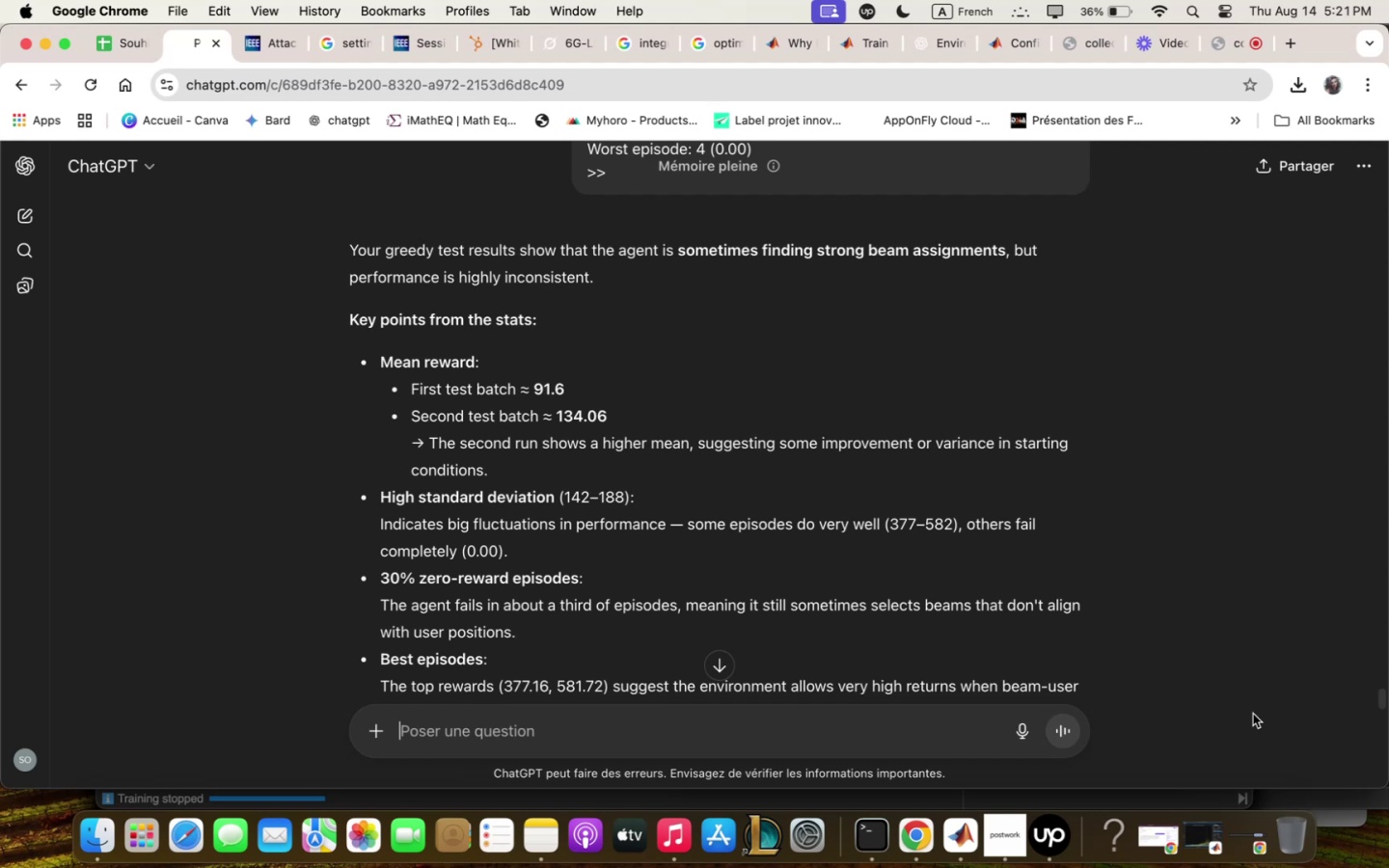 
scroll: coordinate [1239, 729], scroll_direction: down, amount: 15.0
 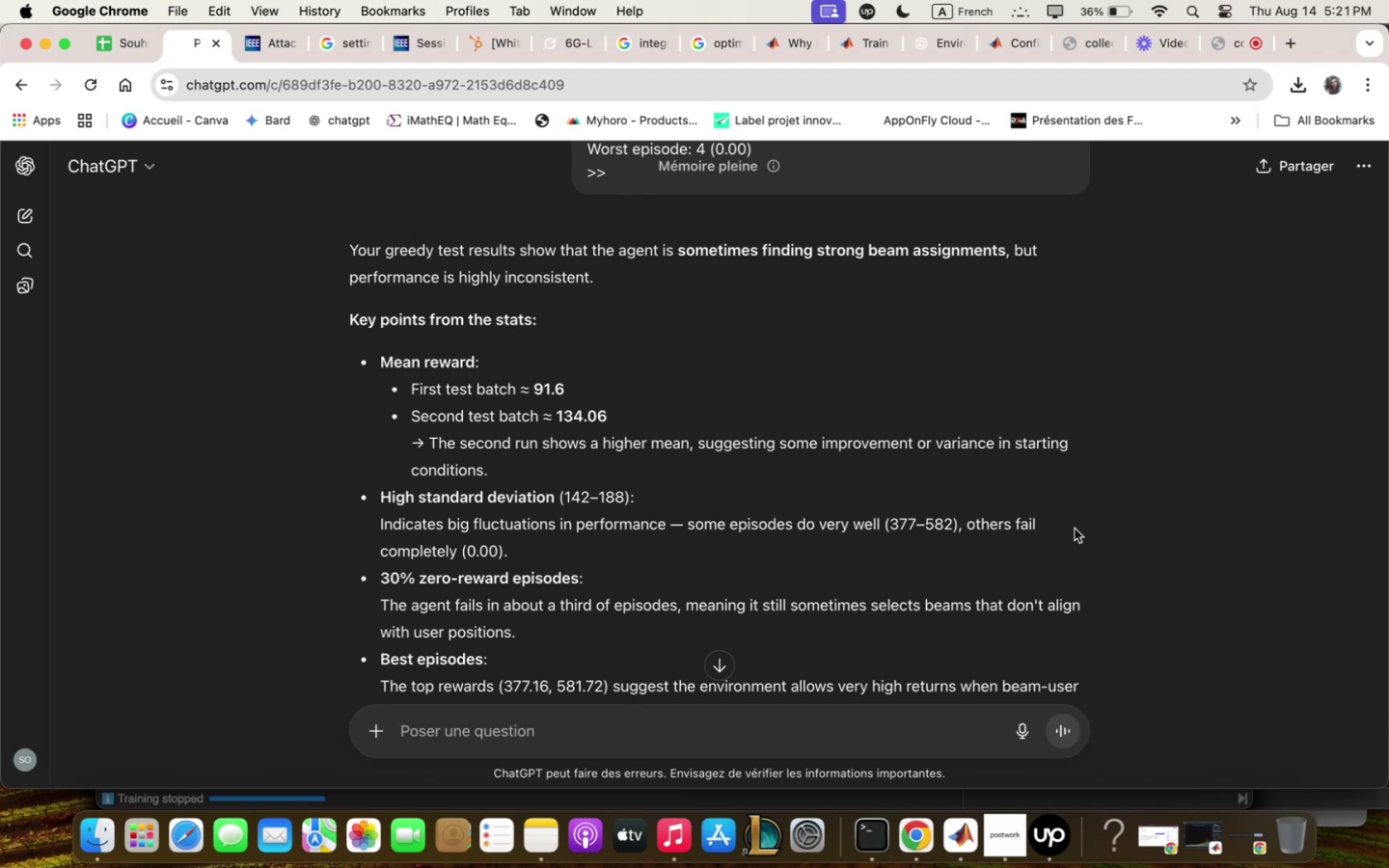 
wait(6.09)
 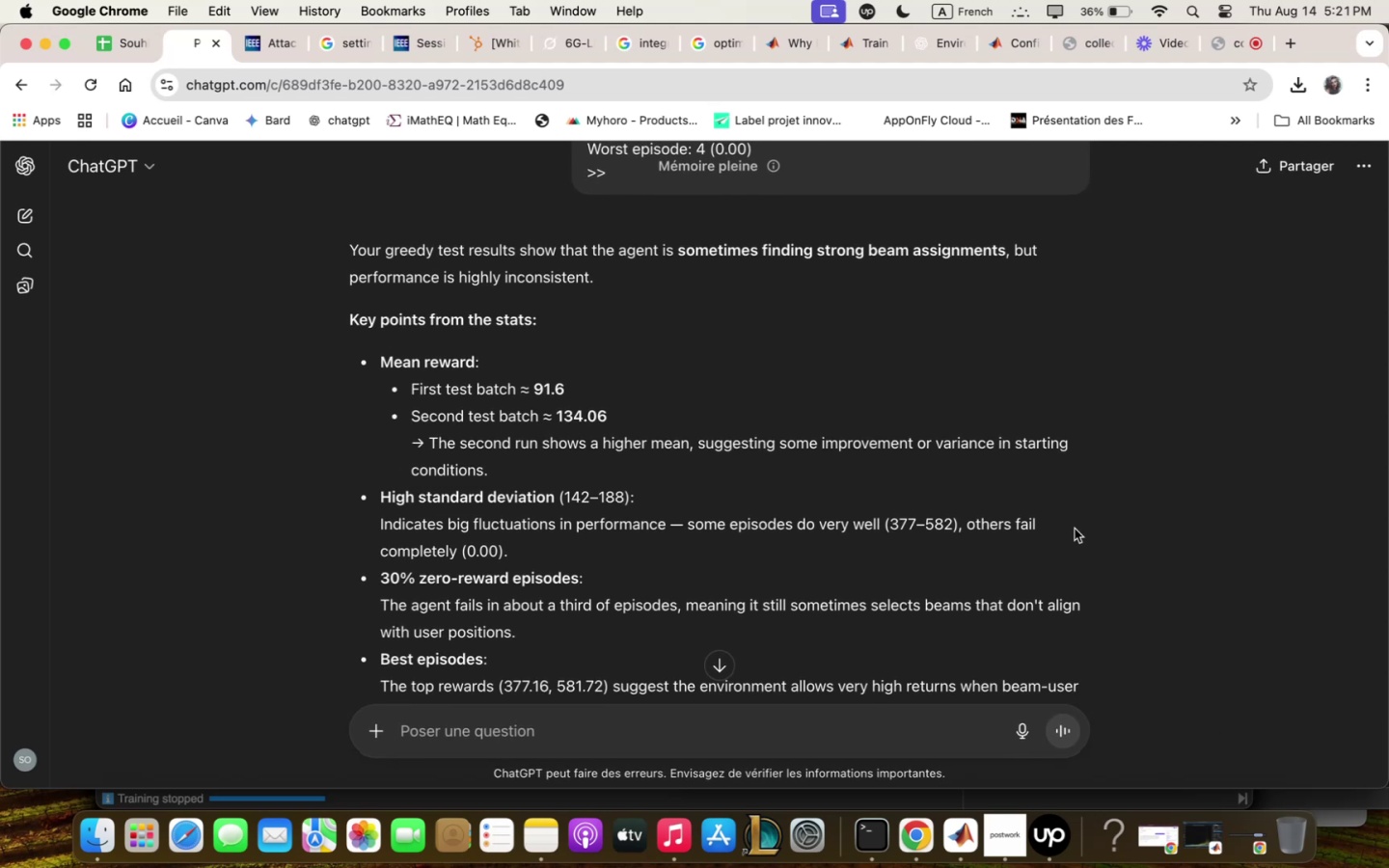 
scroll: coordinate [1011, 575], scroll_direction: down, amount: 15.0
 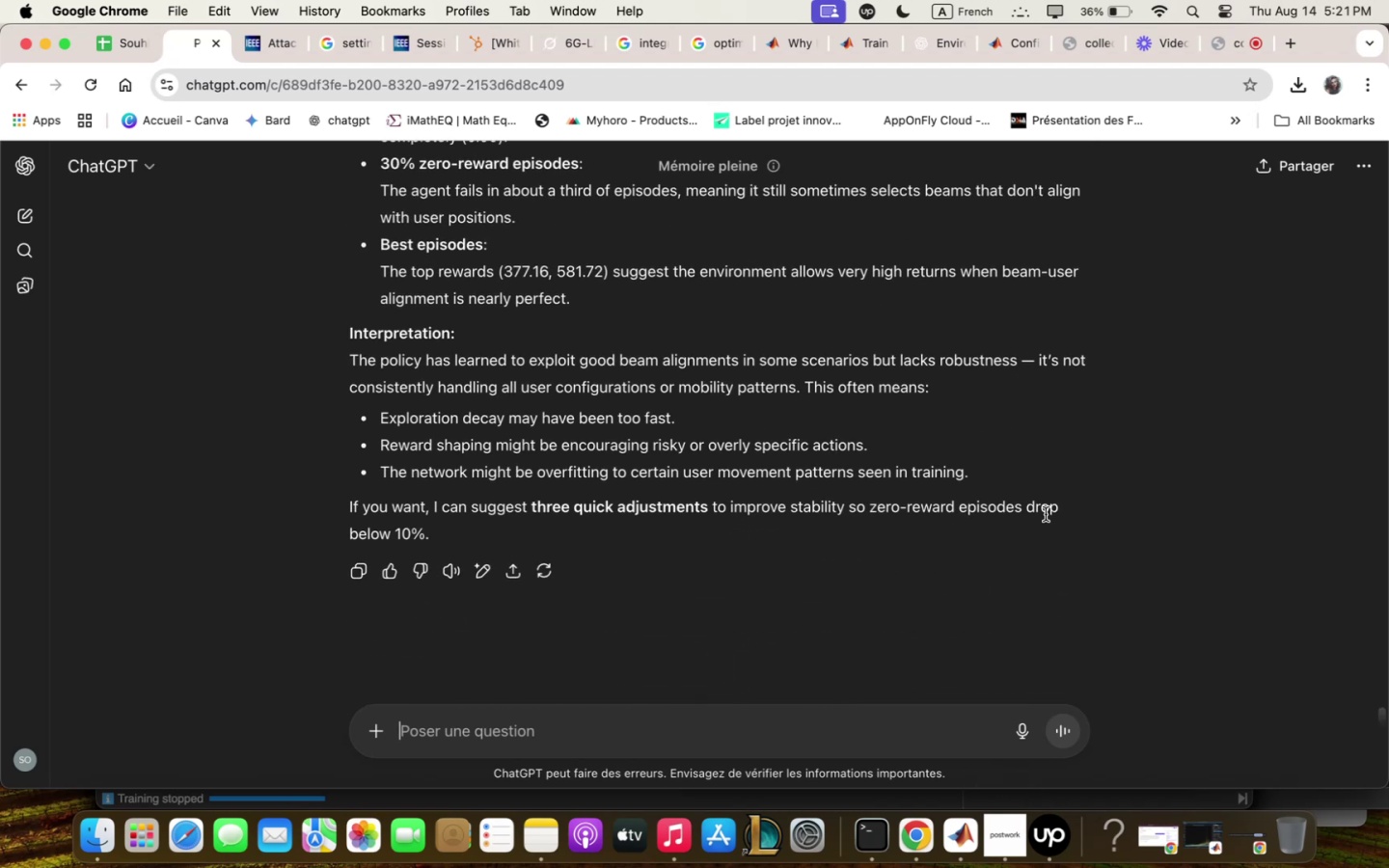 
scroll: coordinate [1045, 519], scroll_direction: up, amount: 3.0
 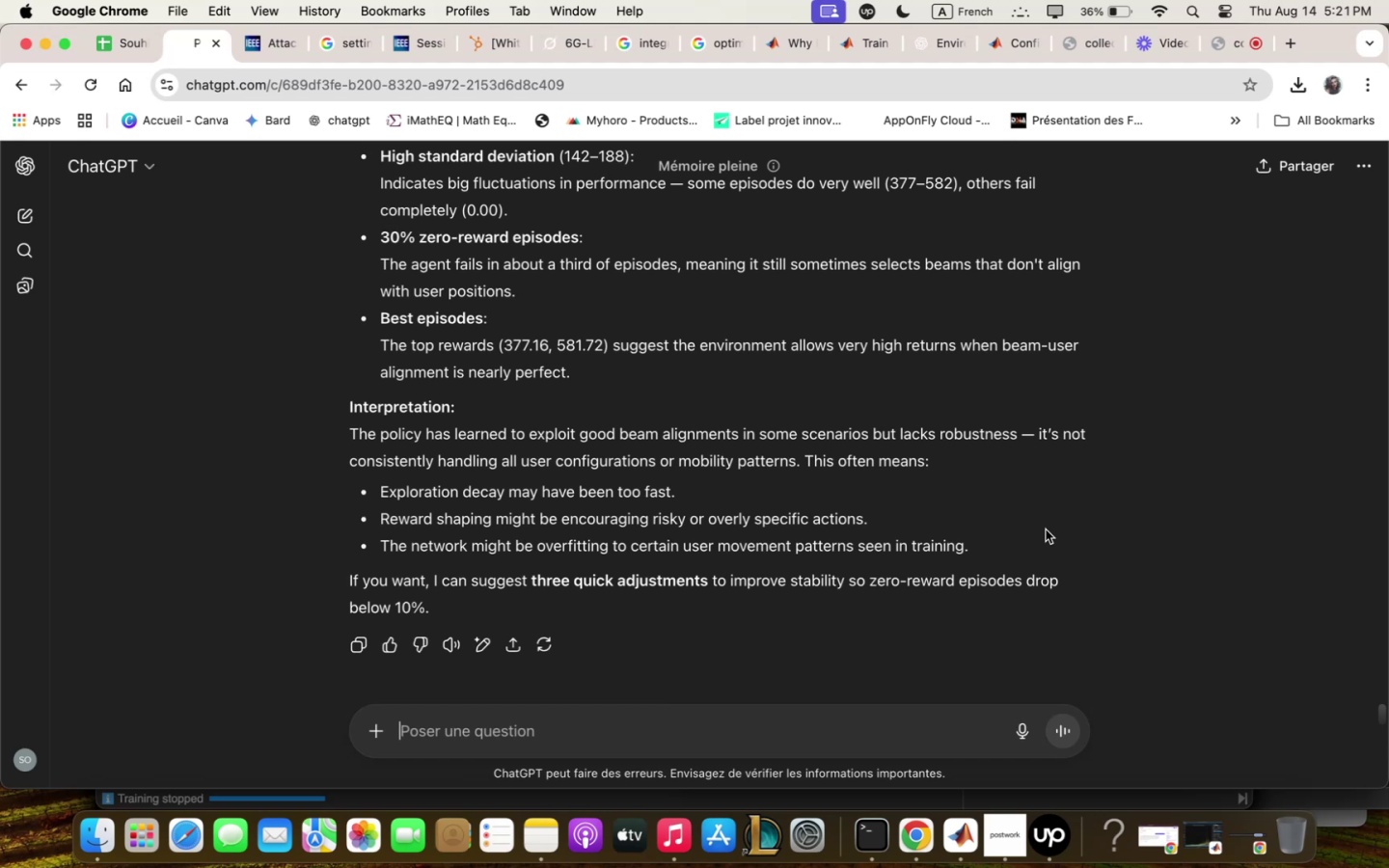 
wait(15.77)
 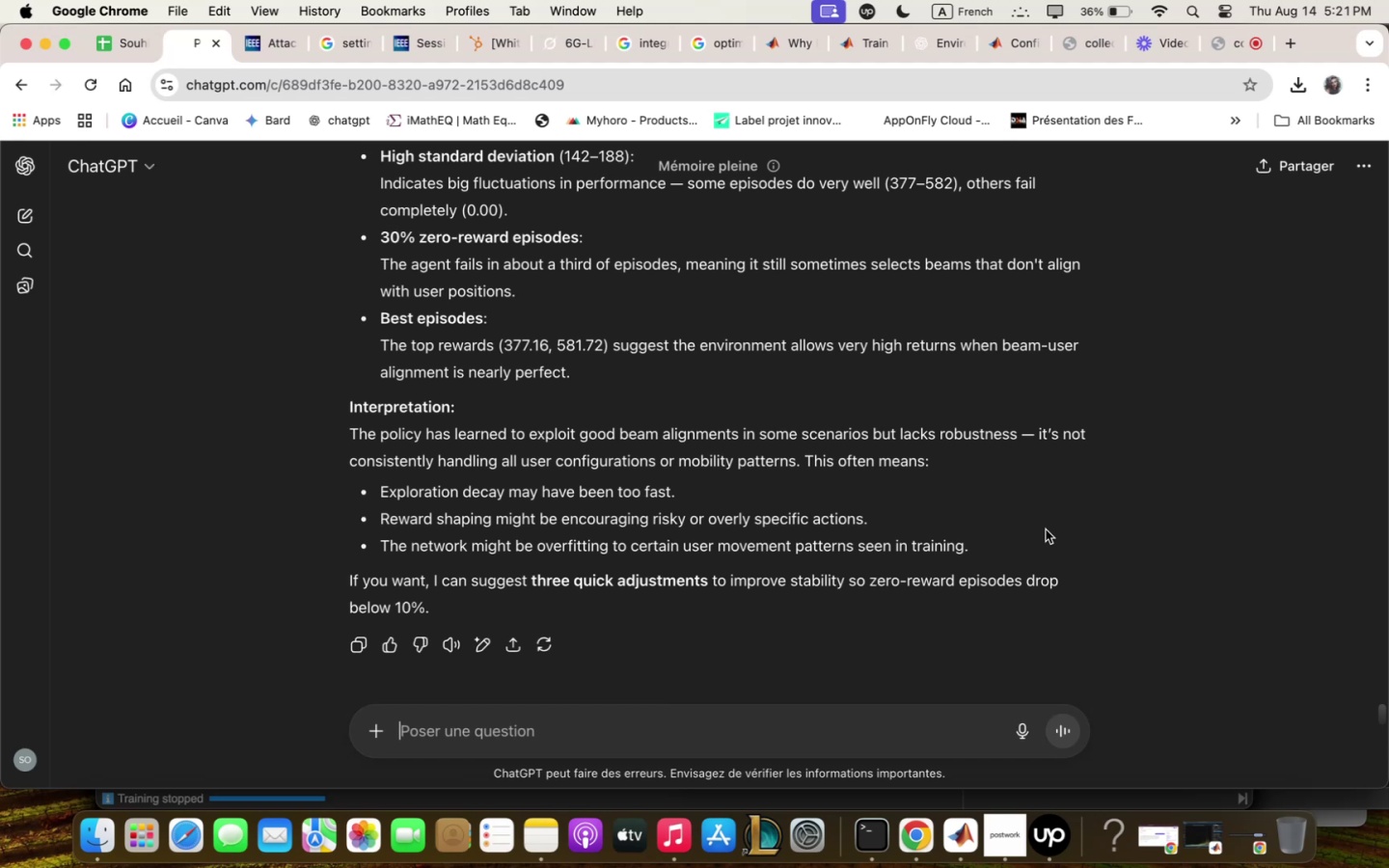 
type(yes)
 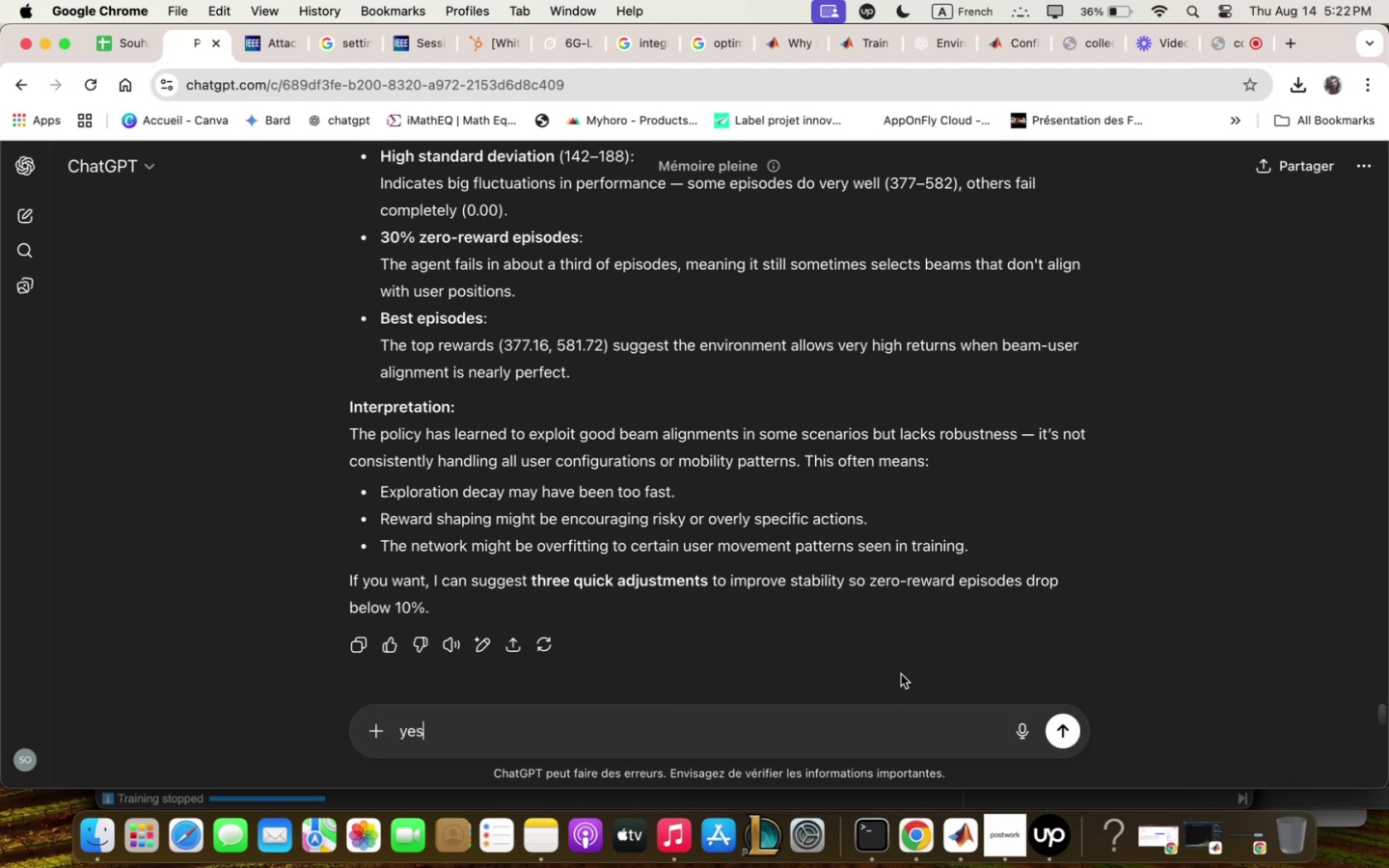 
key(Enter)
 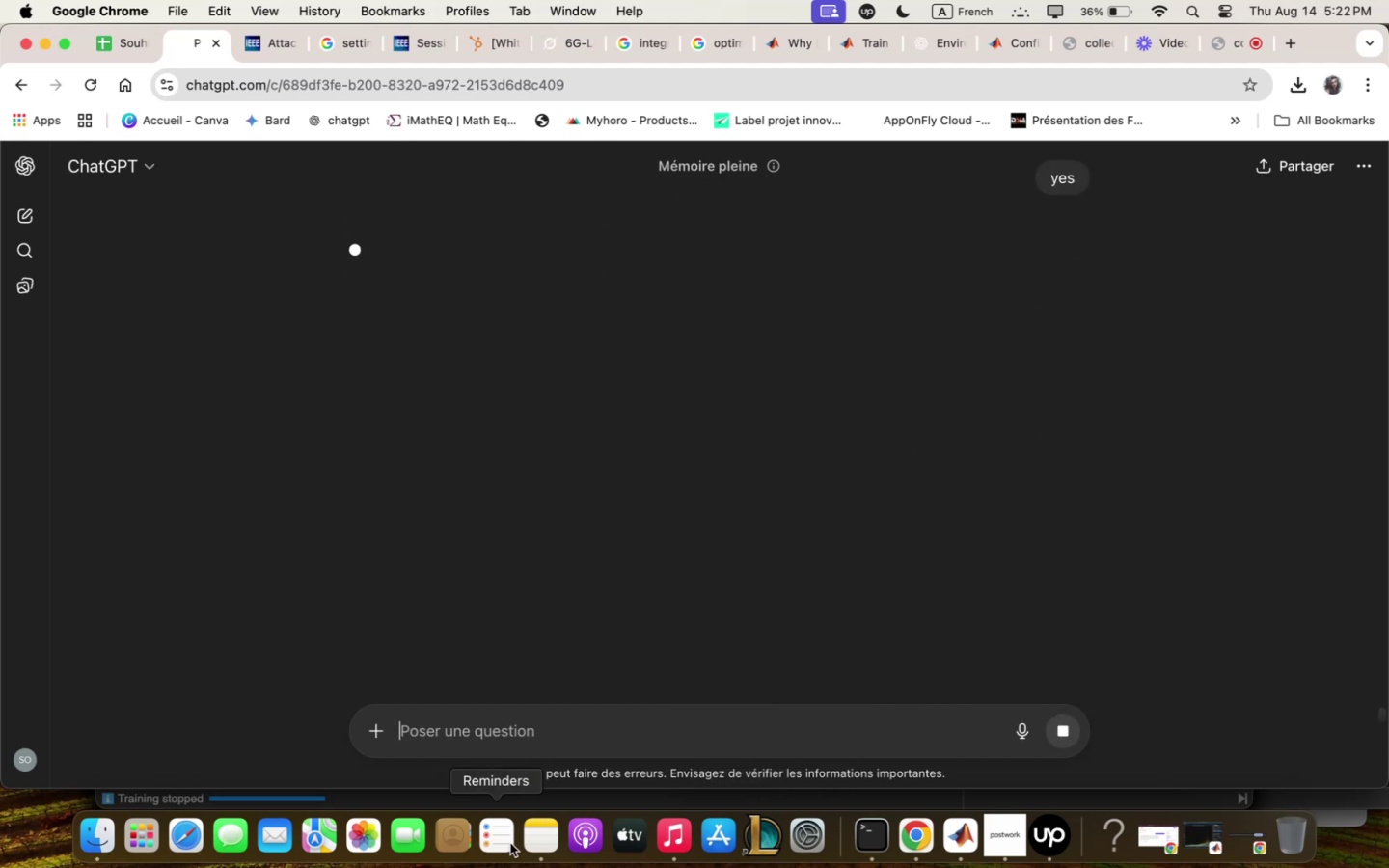 
left_click([523, 851])
 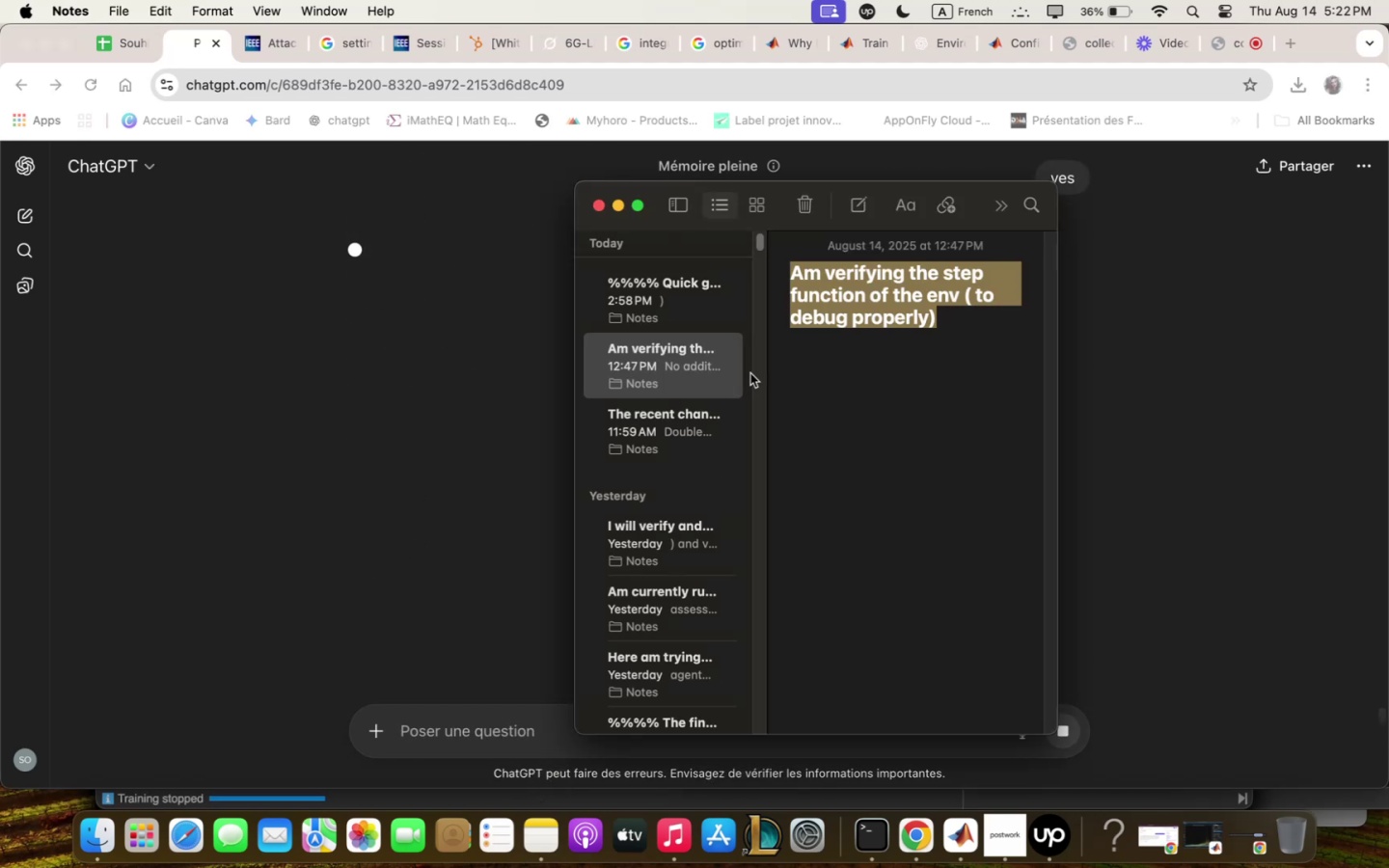 
left_click([613, 435])
 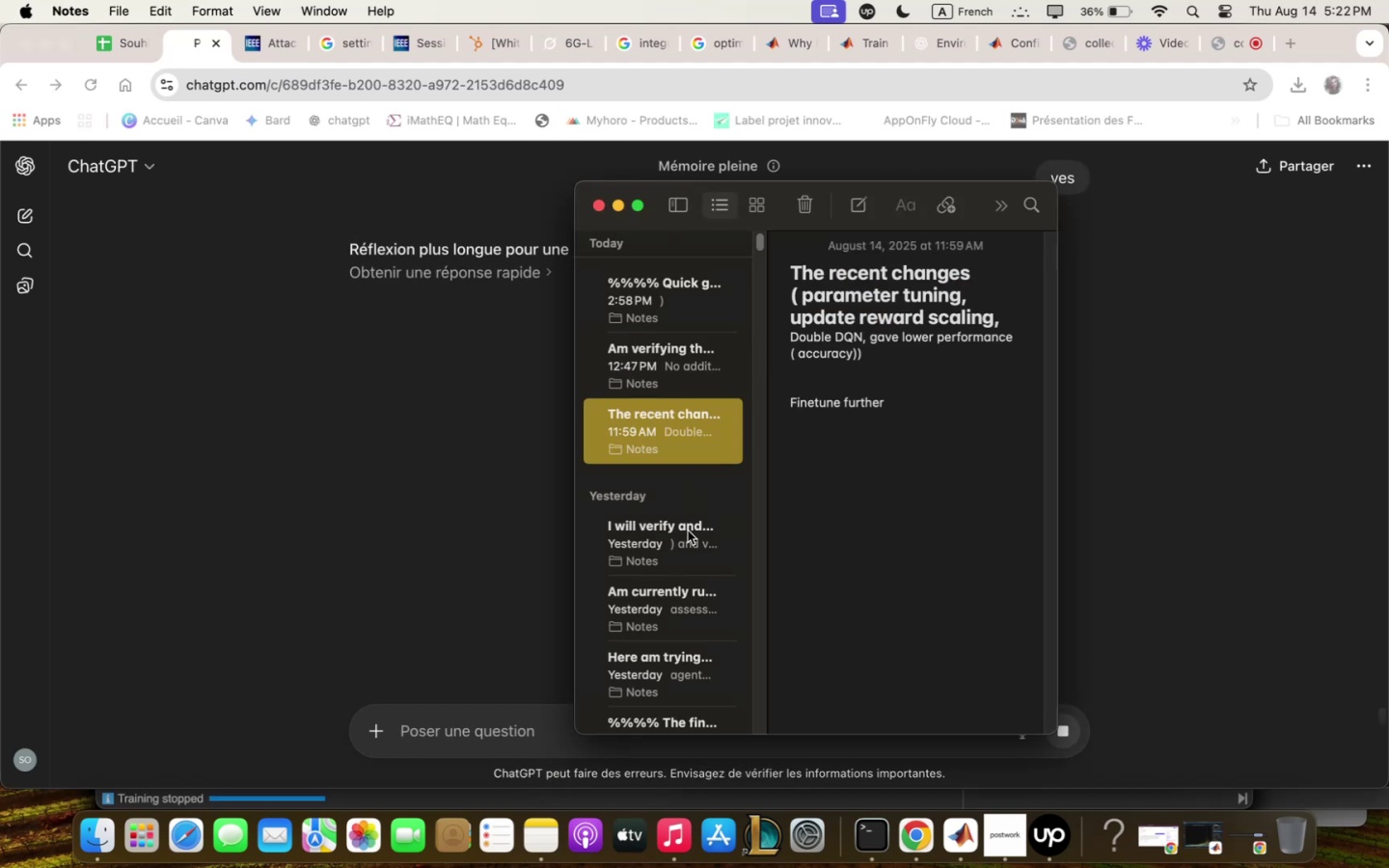 
left_click([687, 534])
 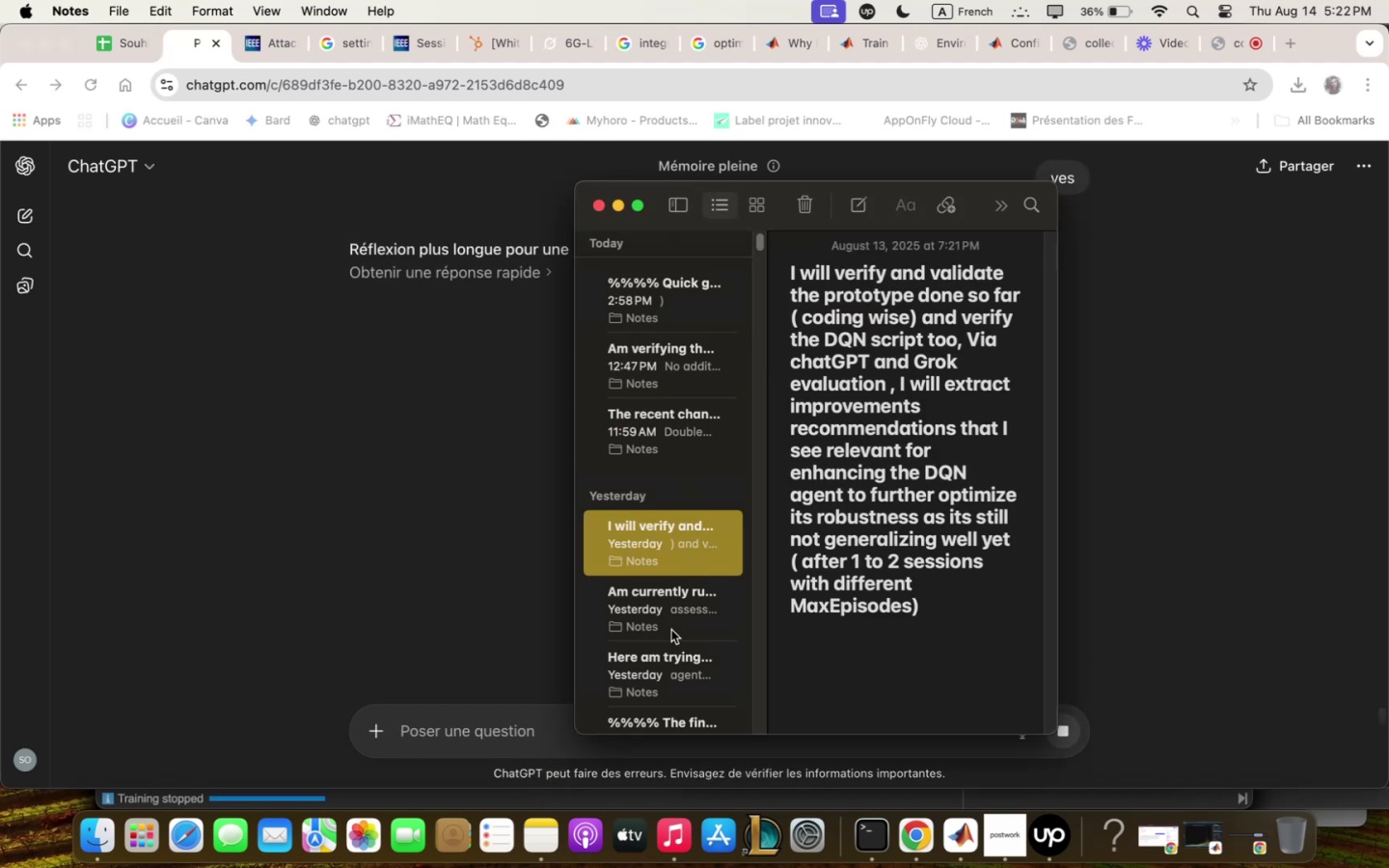 
left_click([671, 632])
 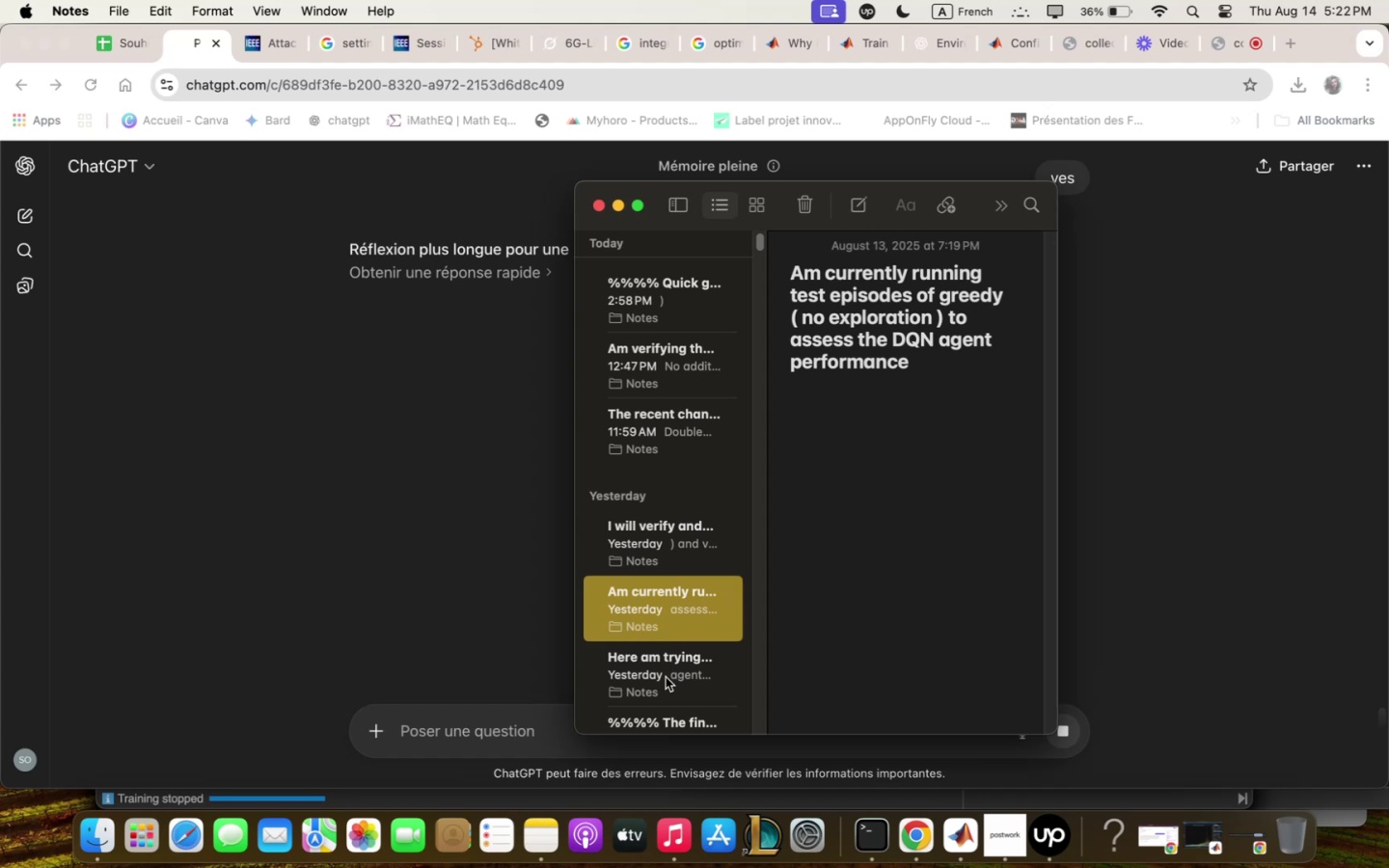 
left_click([666, 677])
 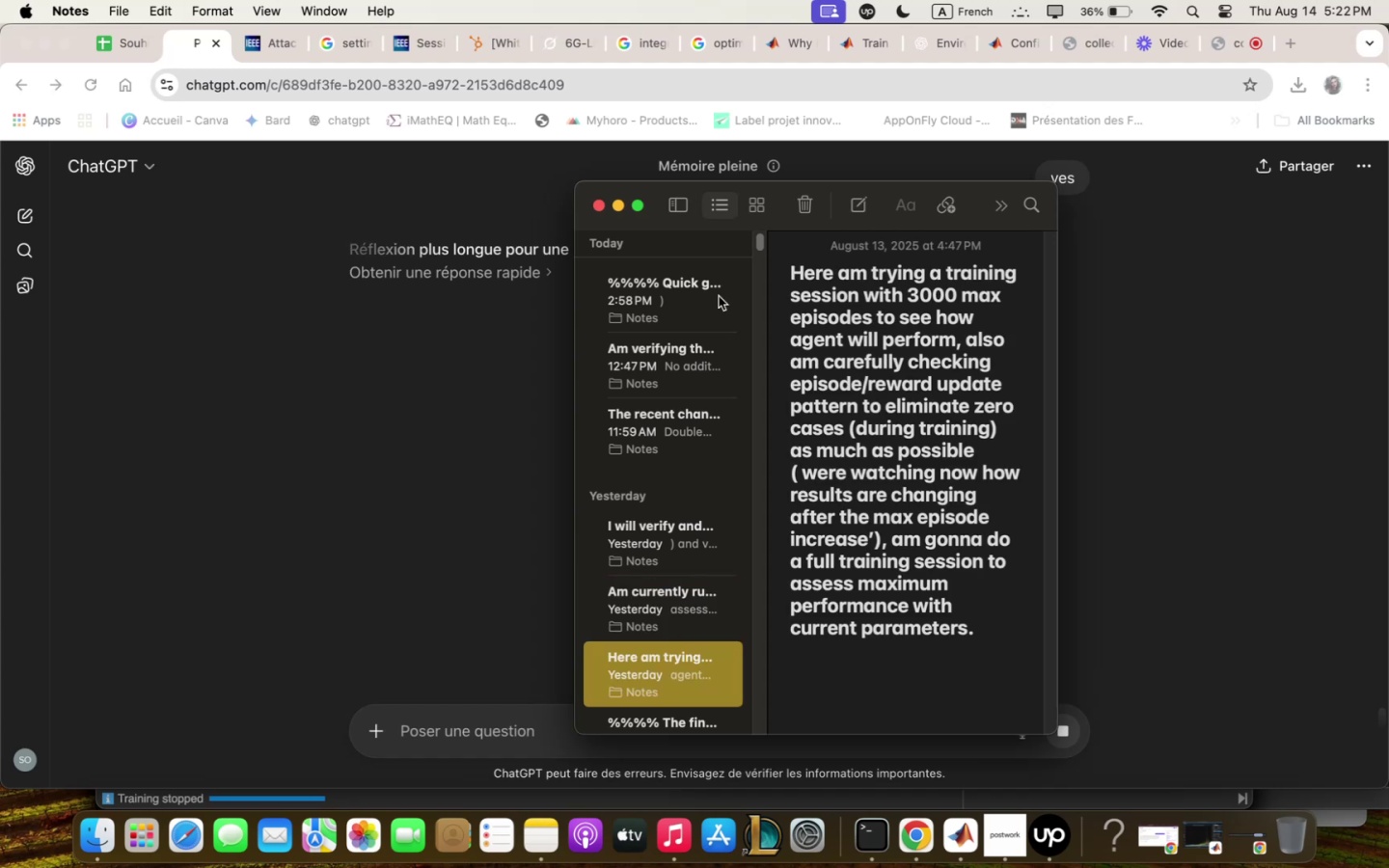 
left_click([719, 296])
 